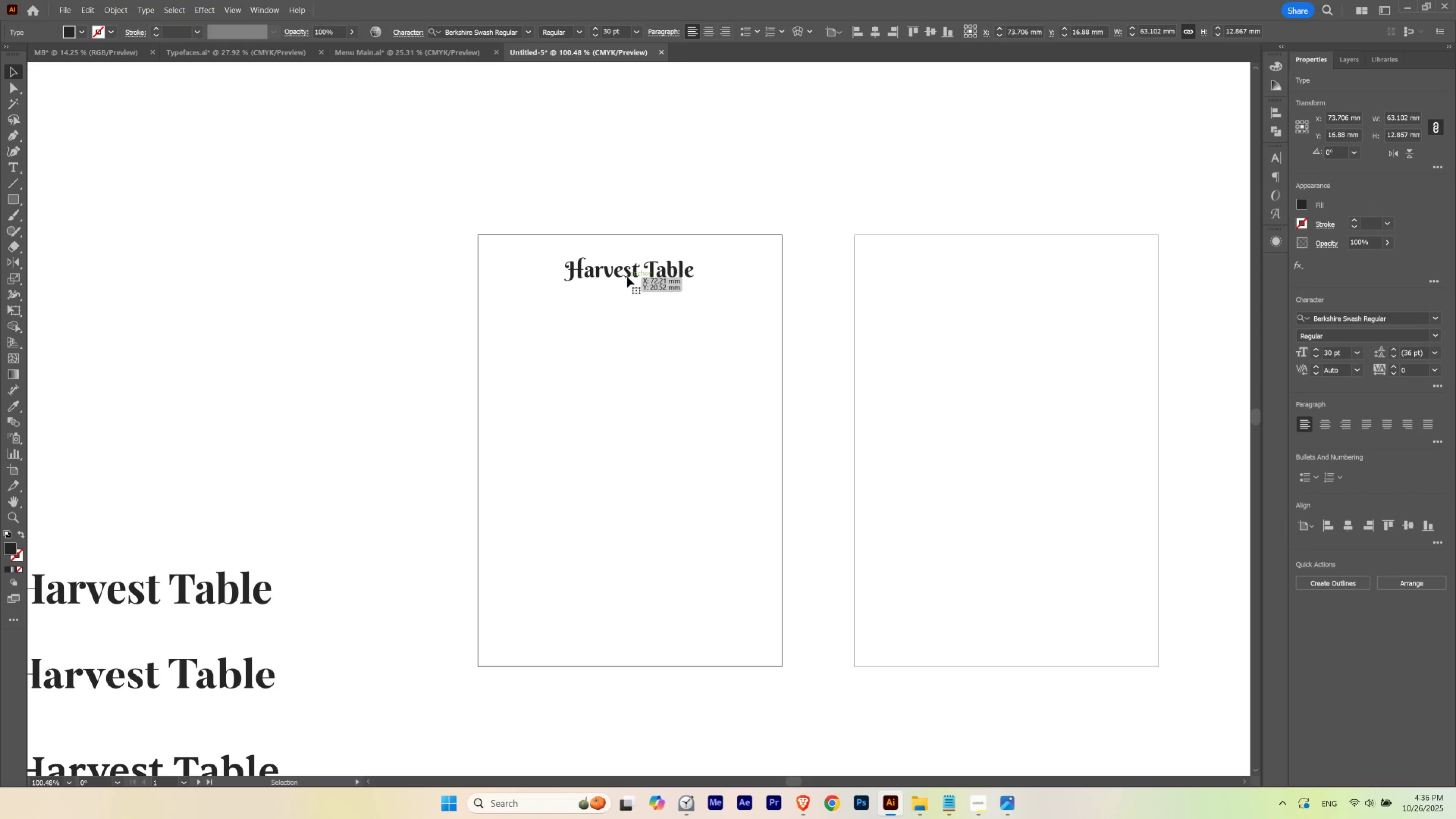 
left_click([629, 274])
 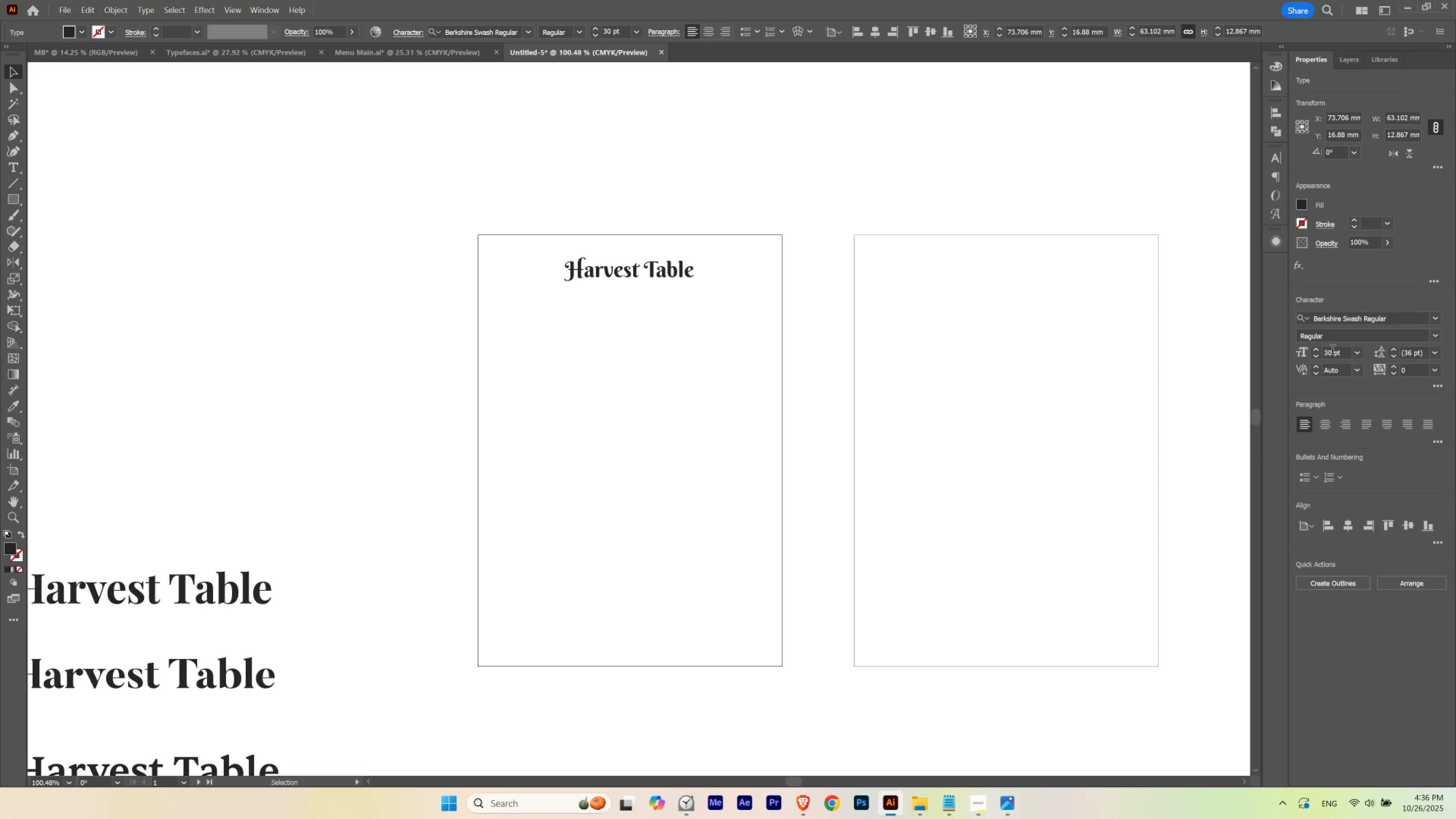 
scroll: coordinate [1332, 354], scroll_direction: down, amount: 3.0
 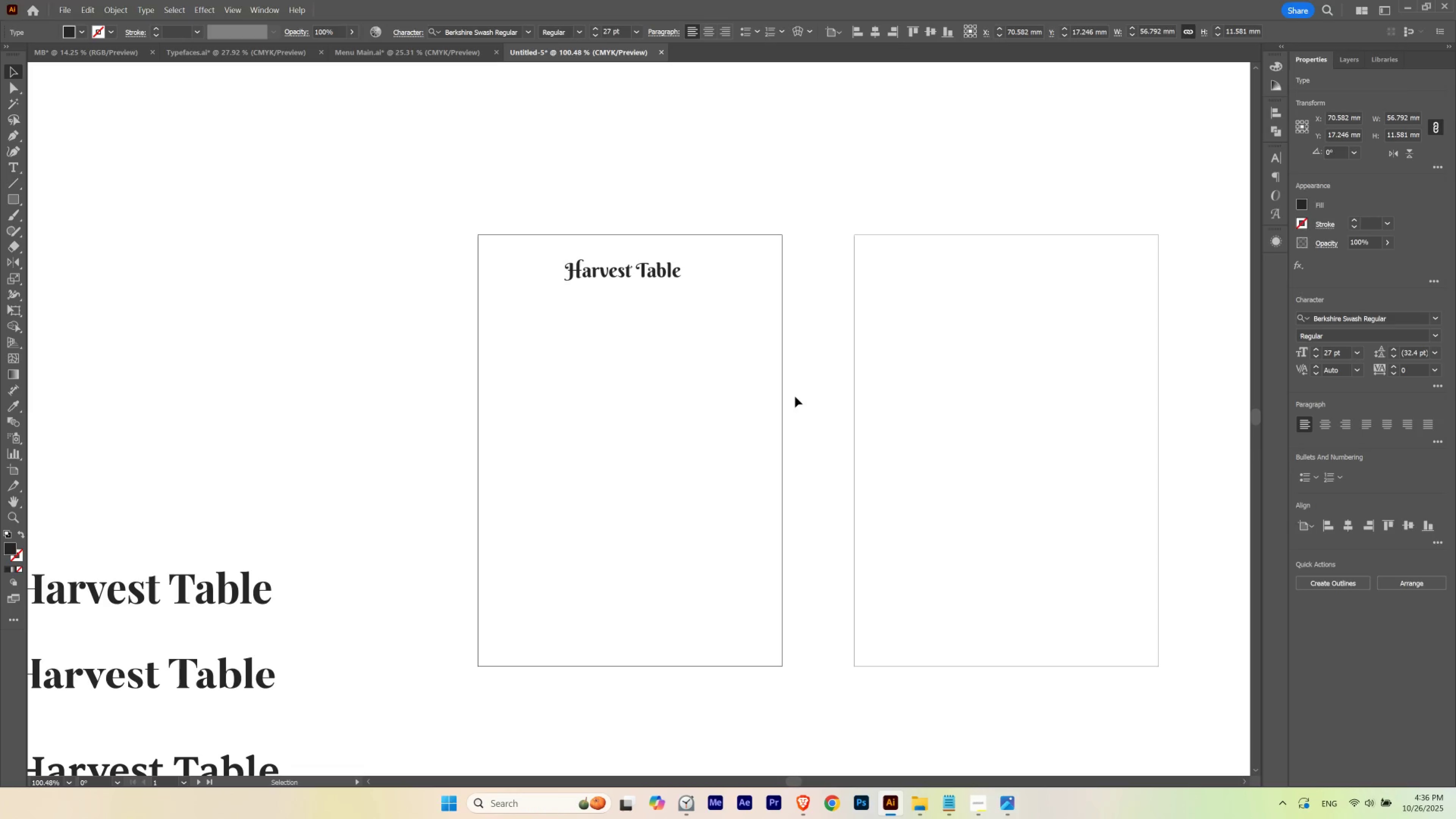 
left_click([721, 391])
 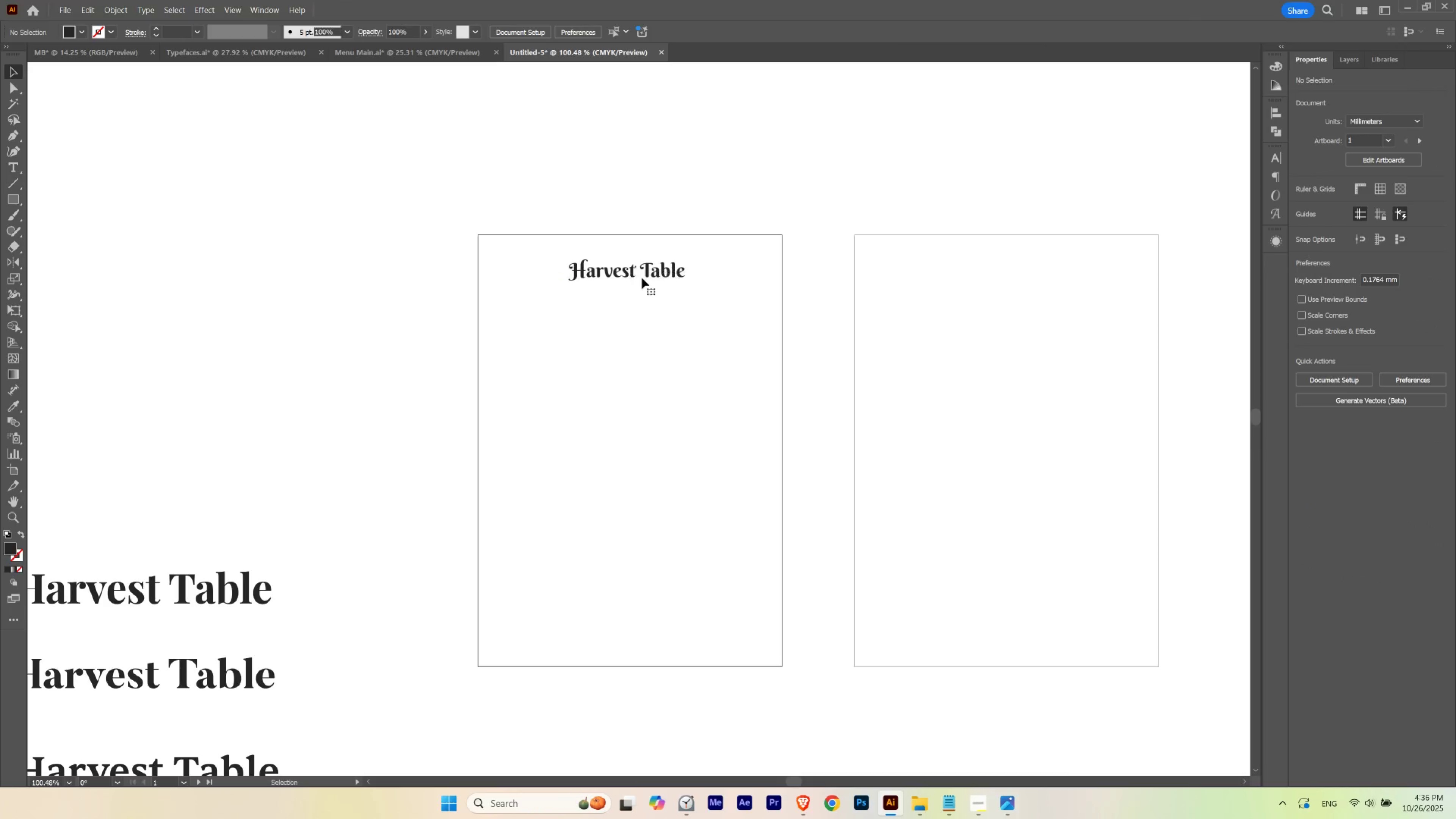 
left_click([724, 361])
 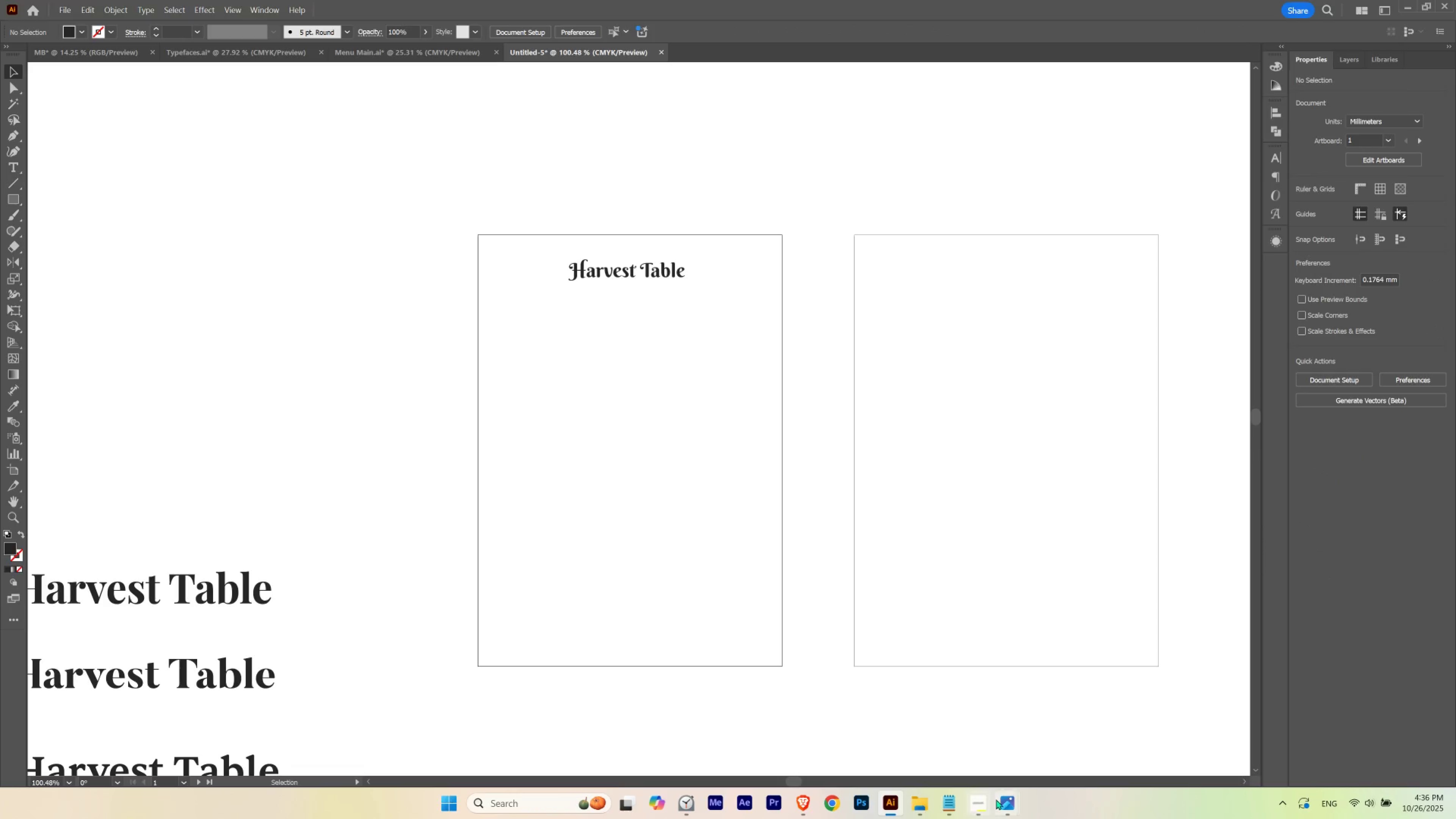 
left_click([1000, 798])
 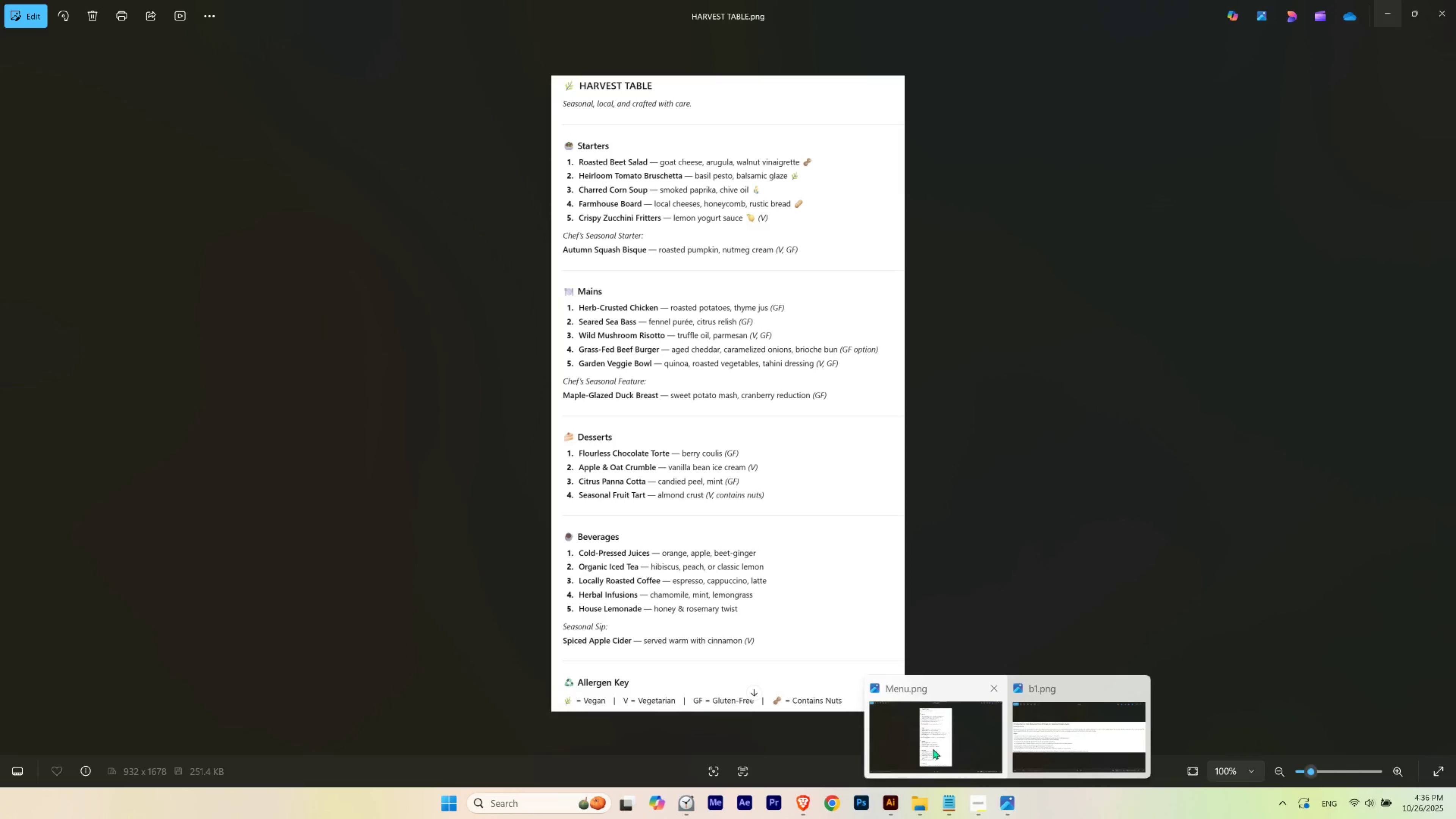 
wait(8.0)
 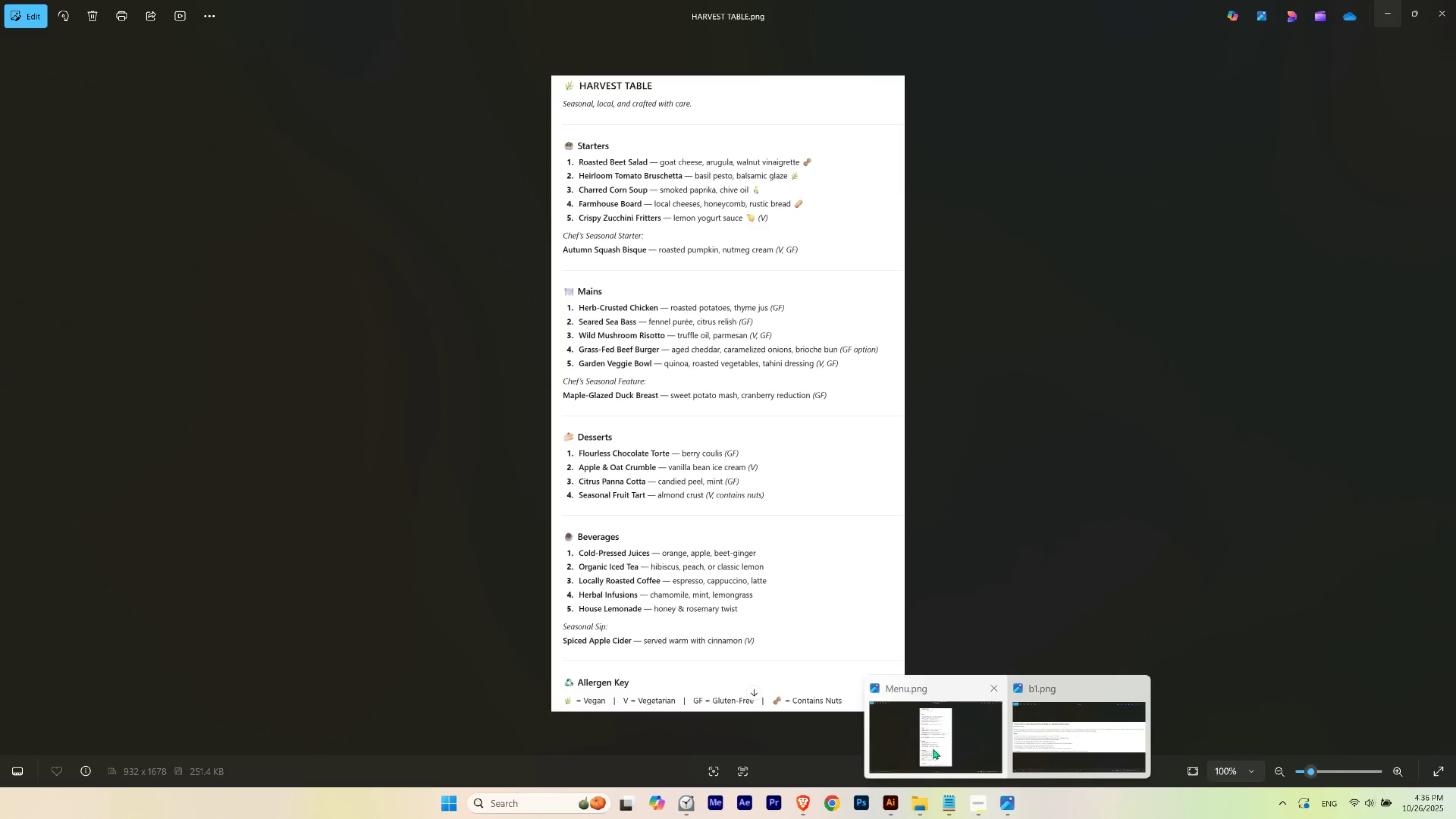 
left_click([796, 802])
 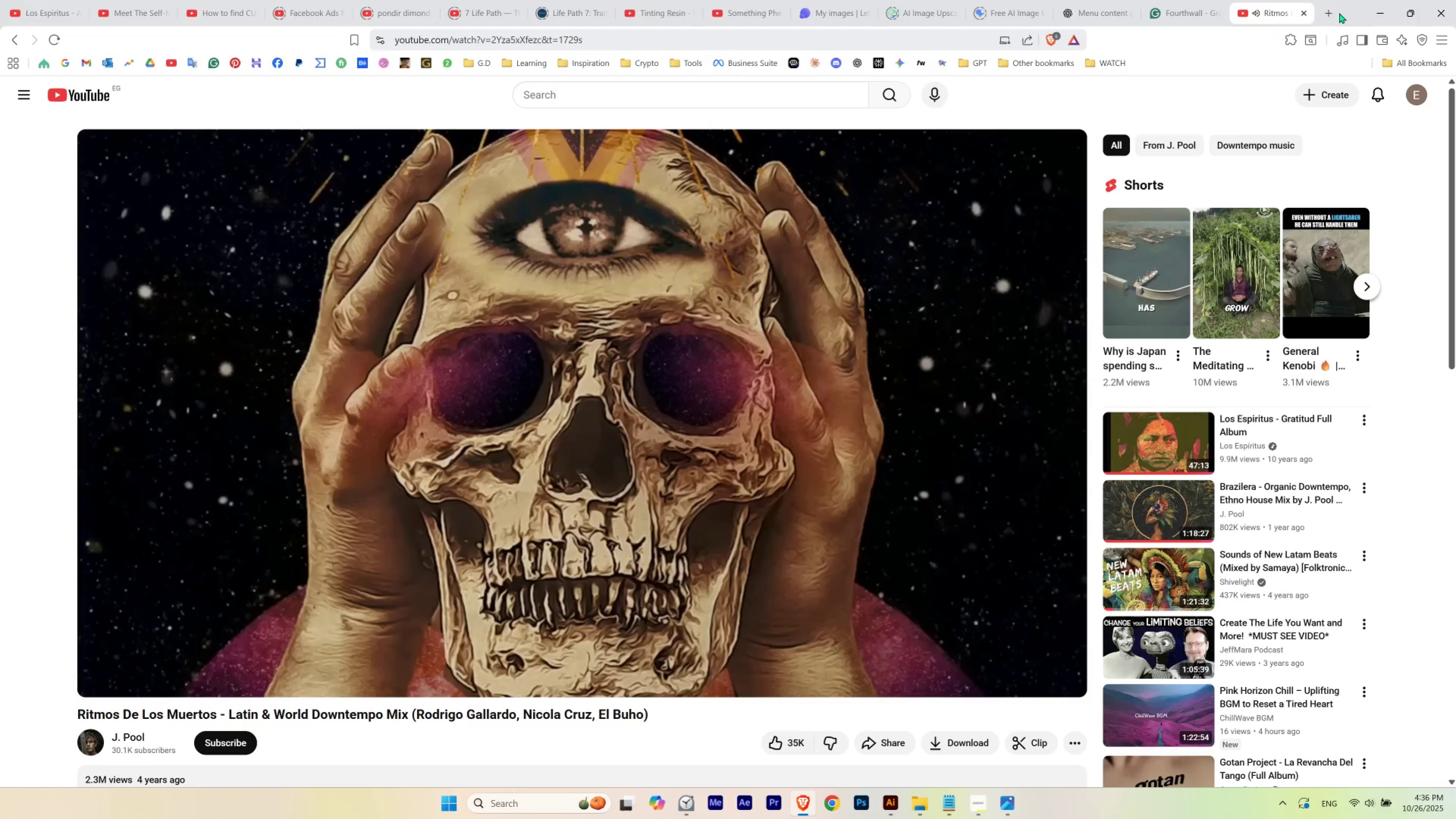 
left_click([1335, 14])
 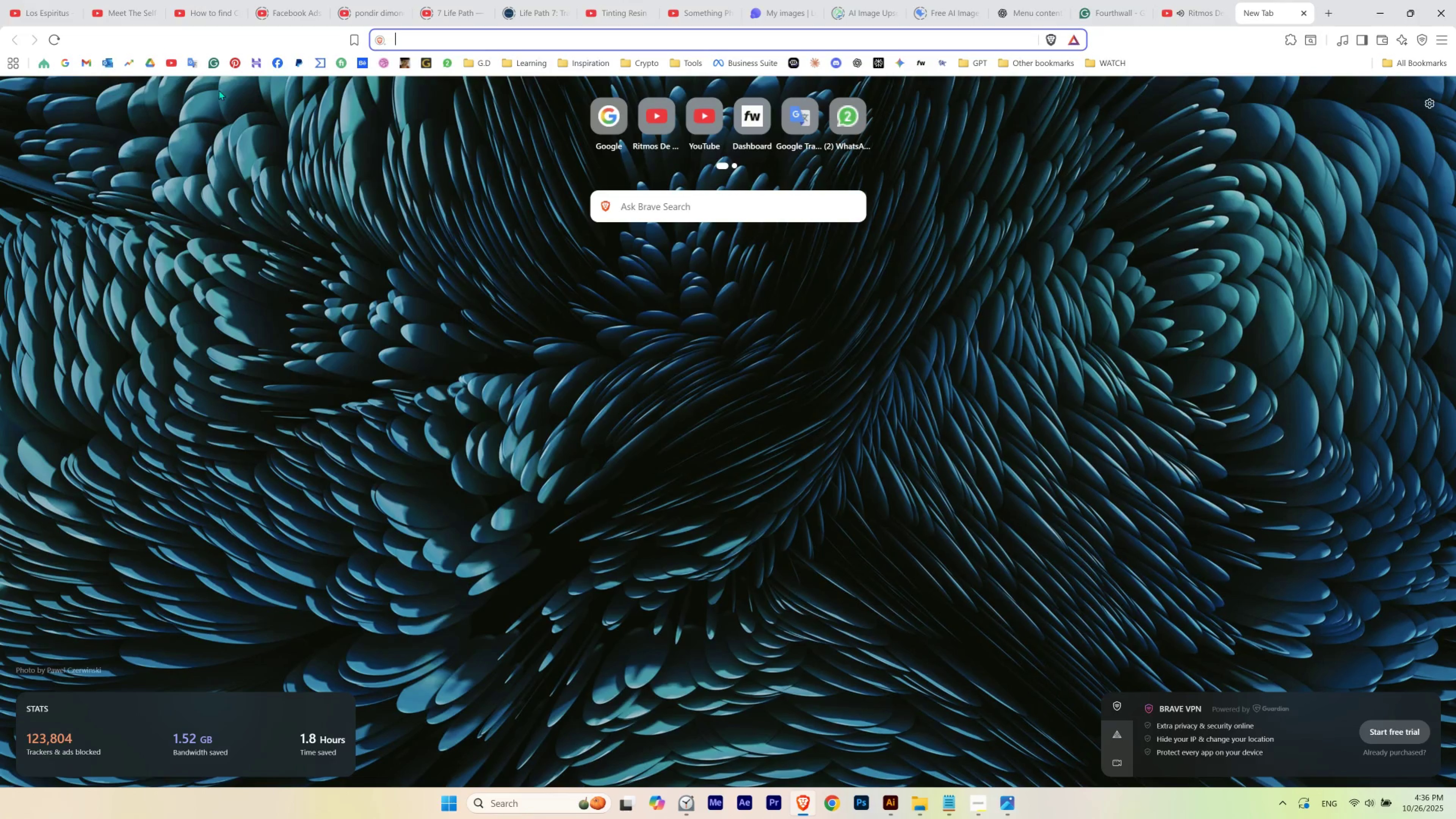 
left_click([193, 62])
 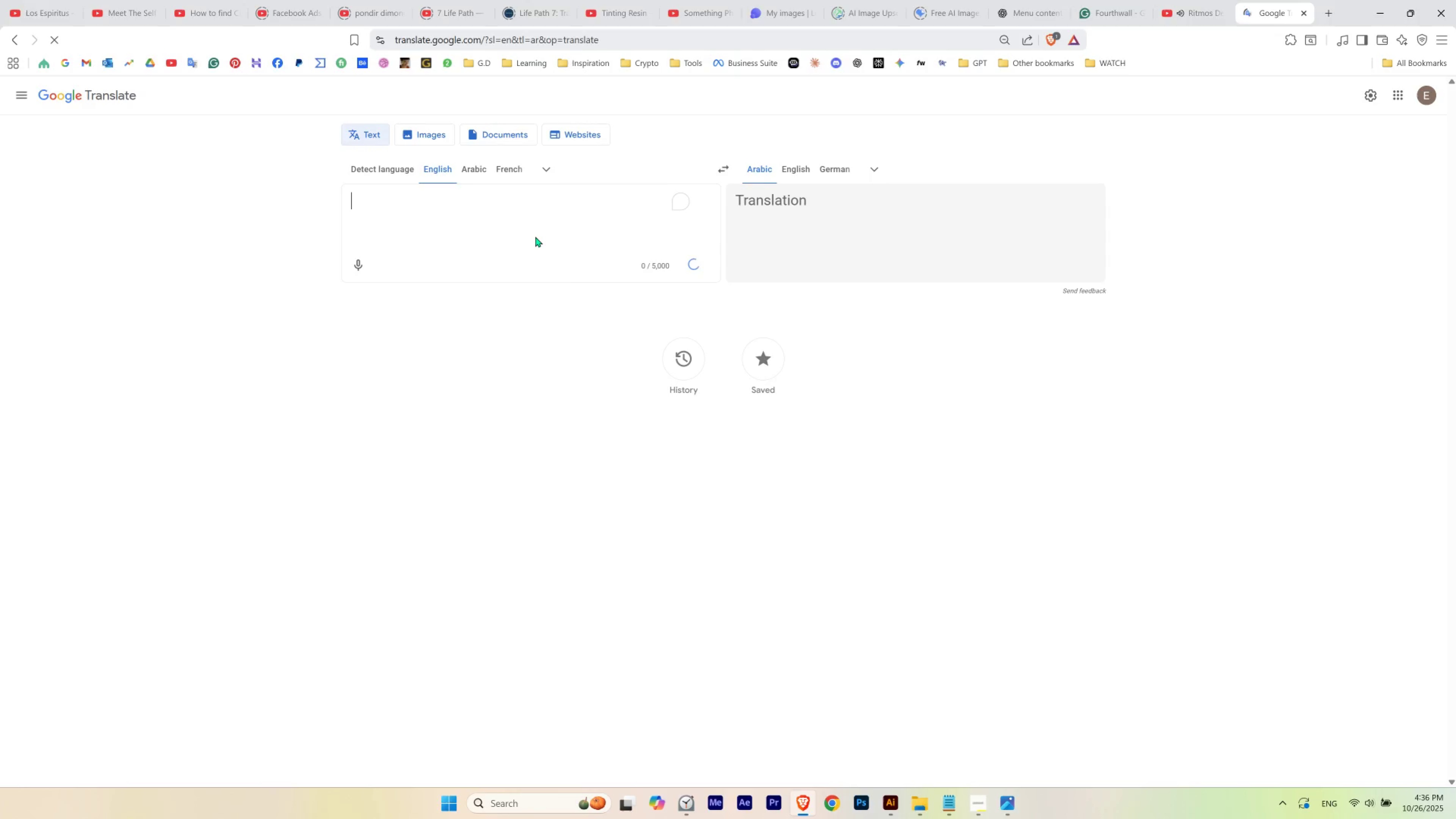 
type(Seosonal, local ,and crafted with care)
 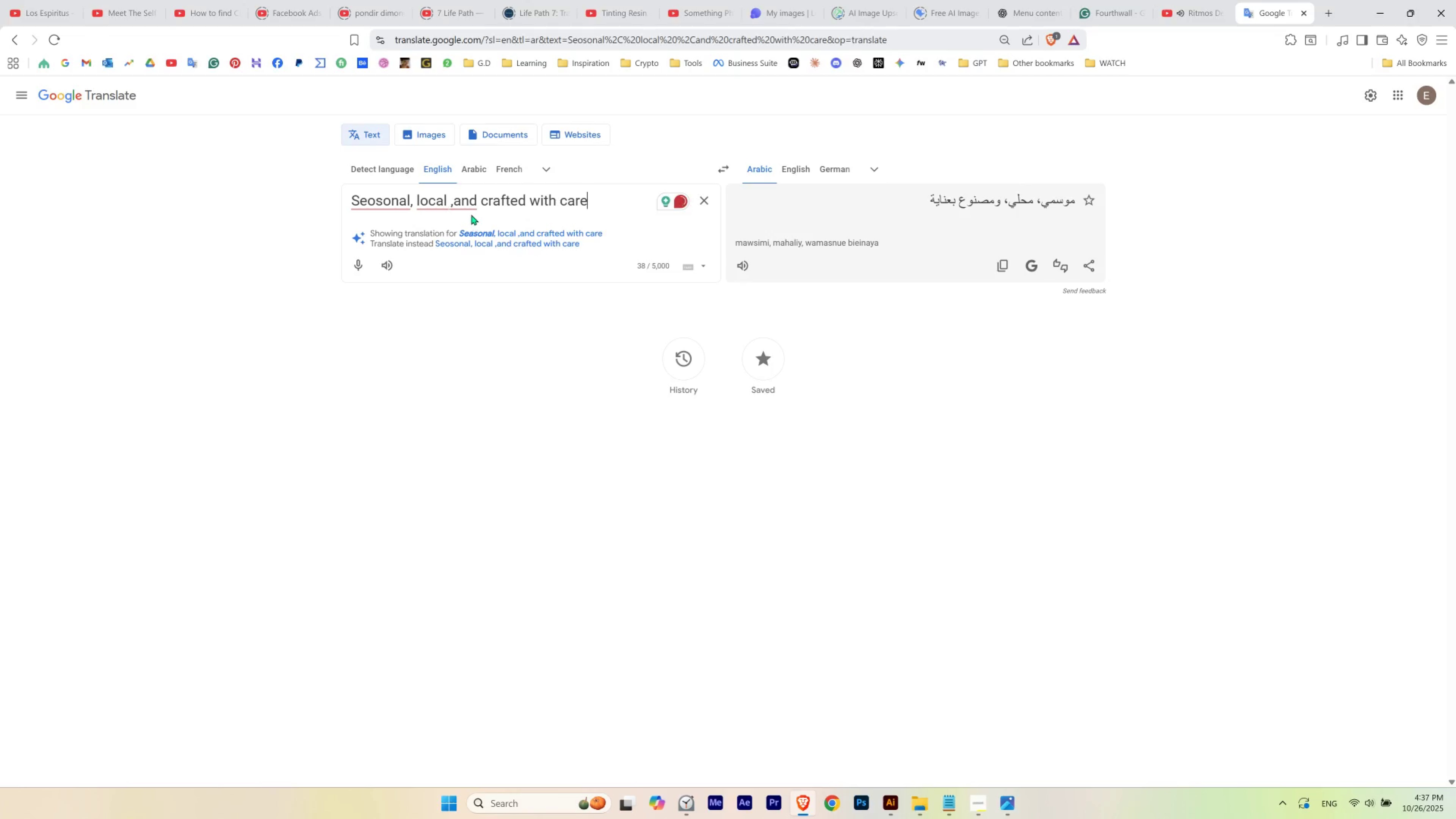 
left_click([472, 202])
 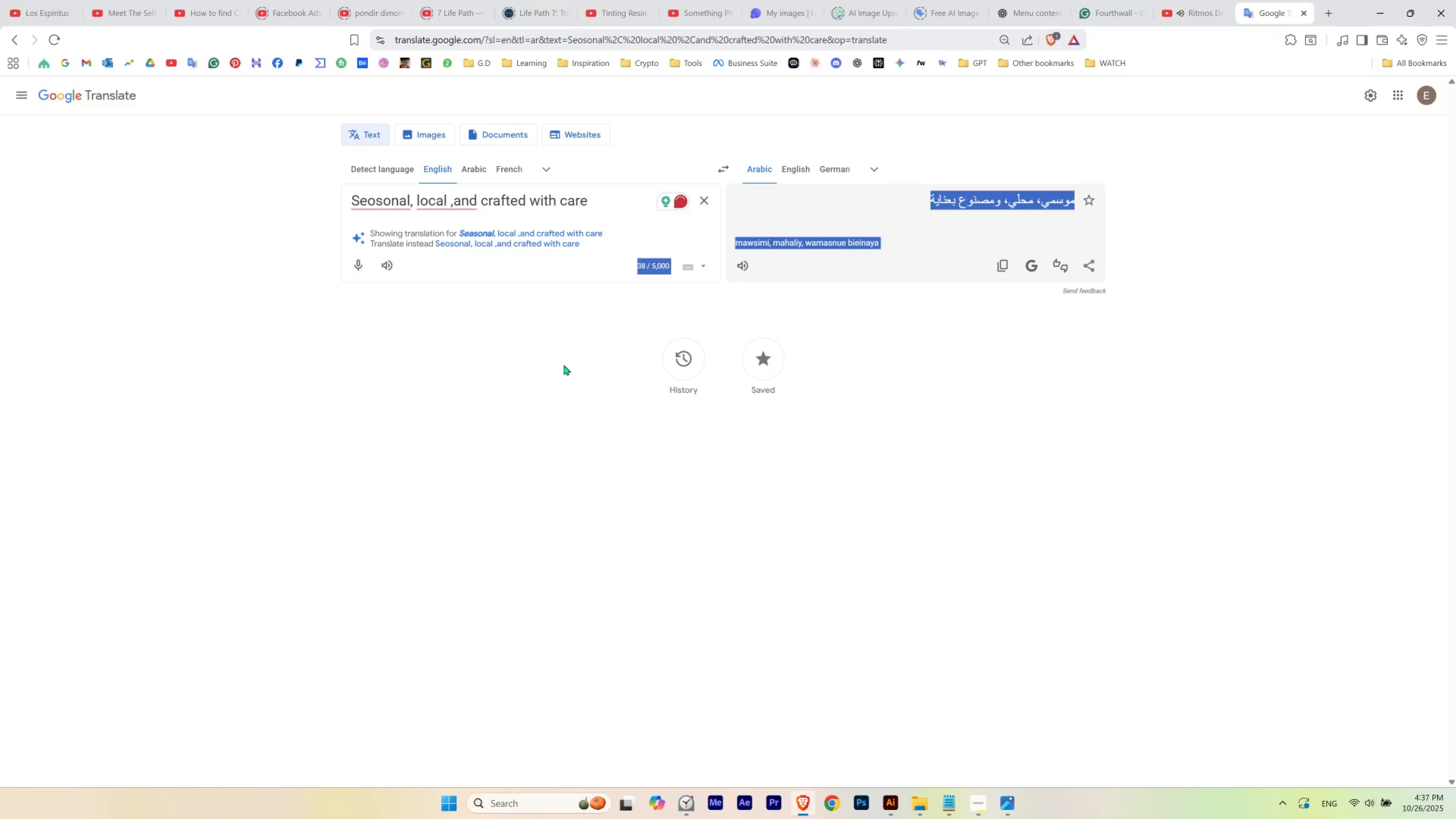 
double_click([564, 365])
 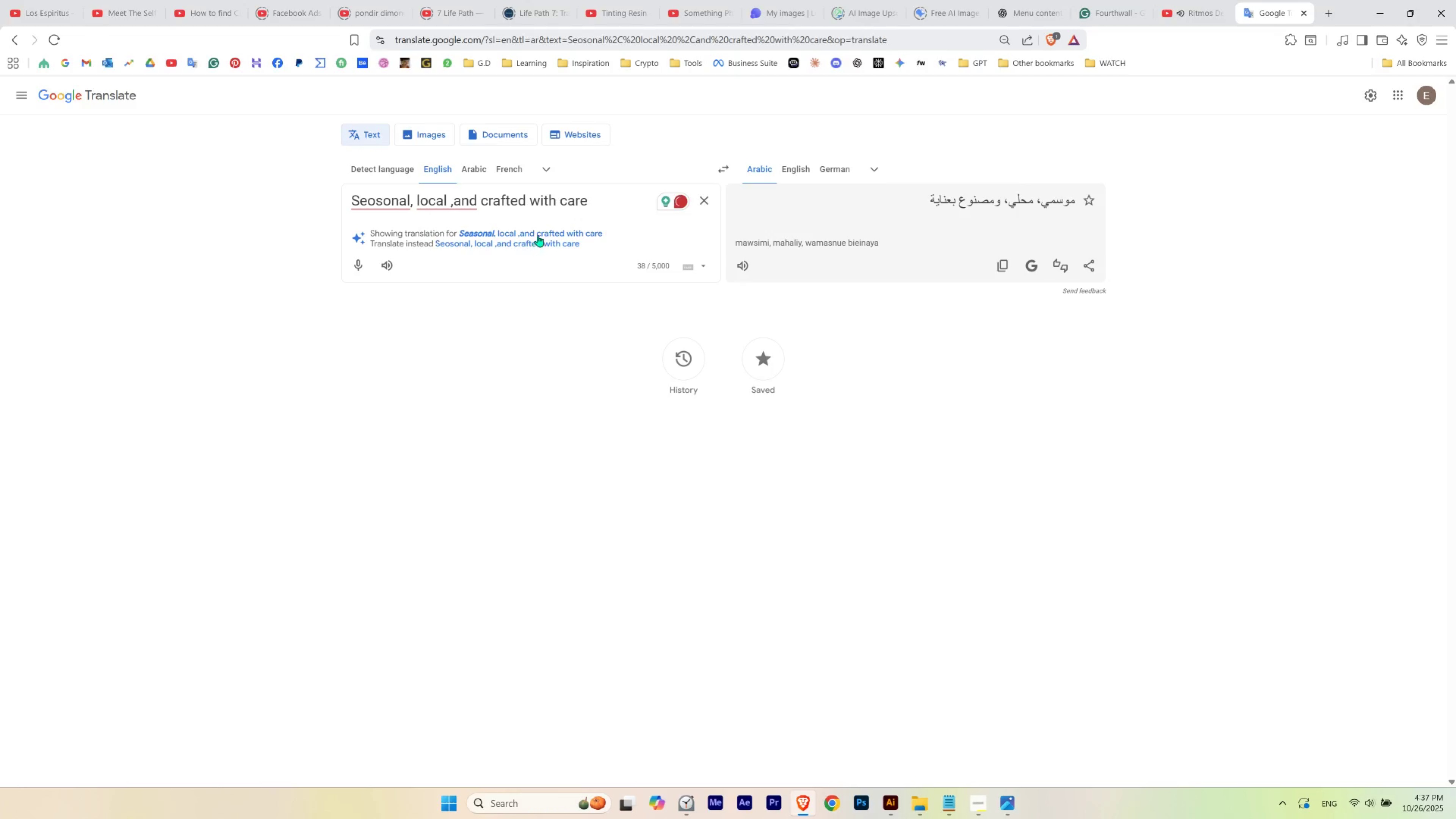 
left_click([538, 235])
 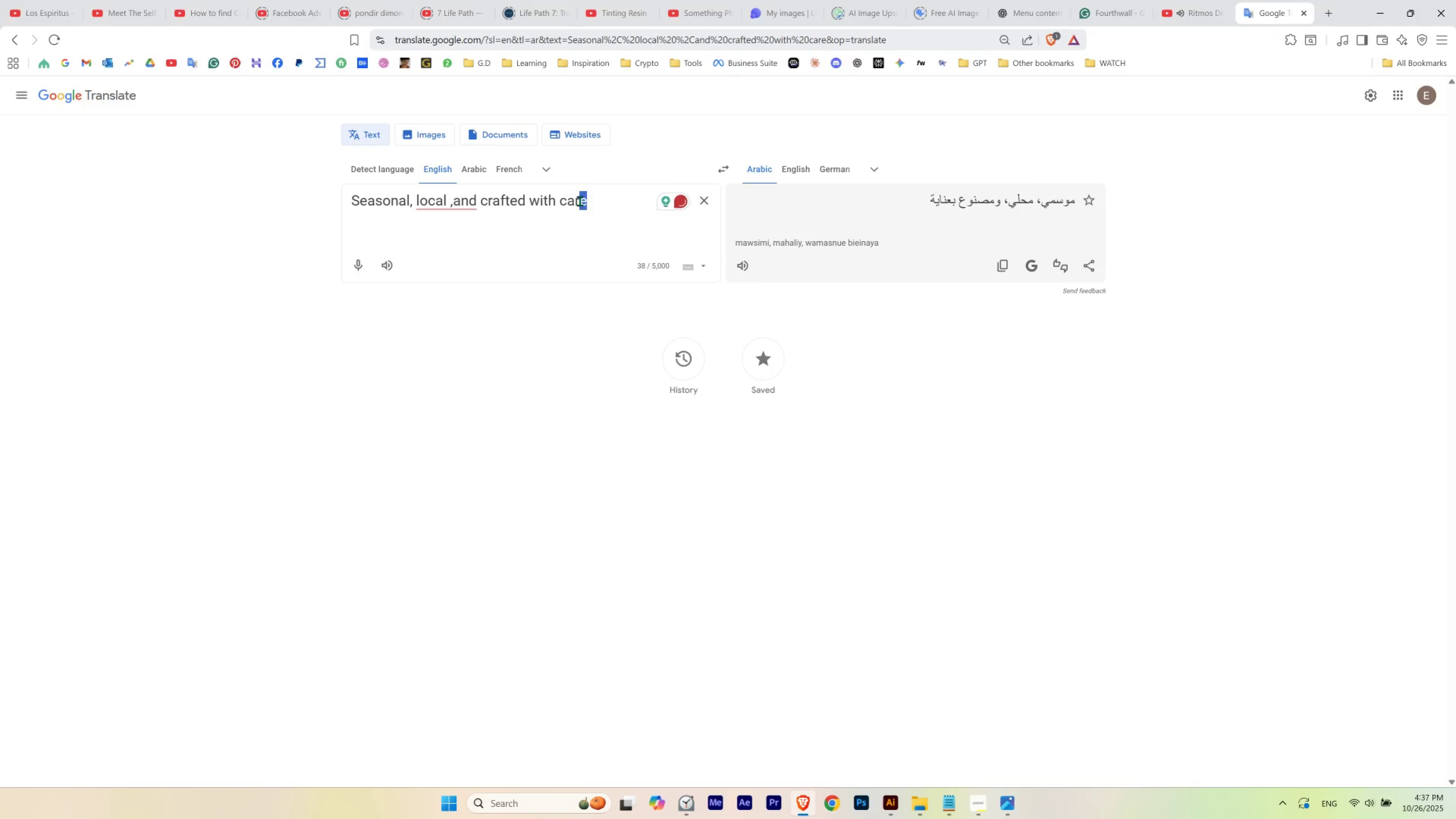 
left_click([451, 206])
 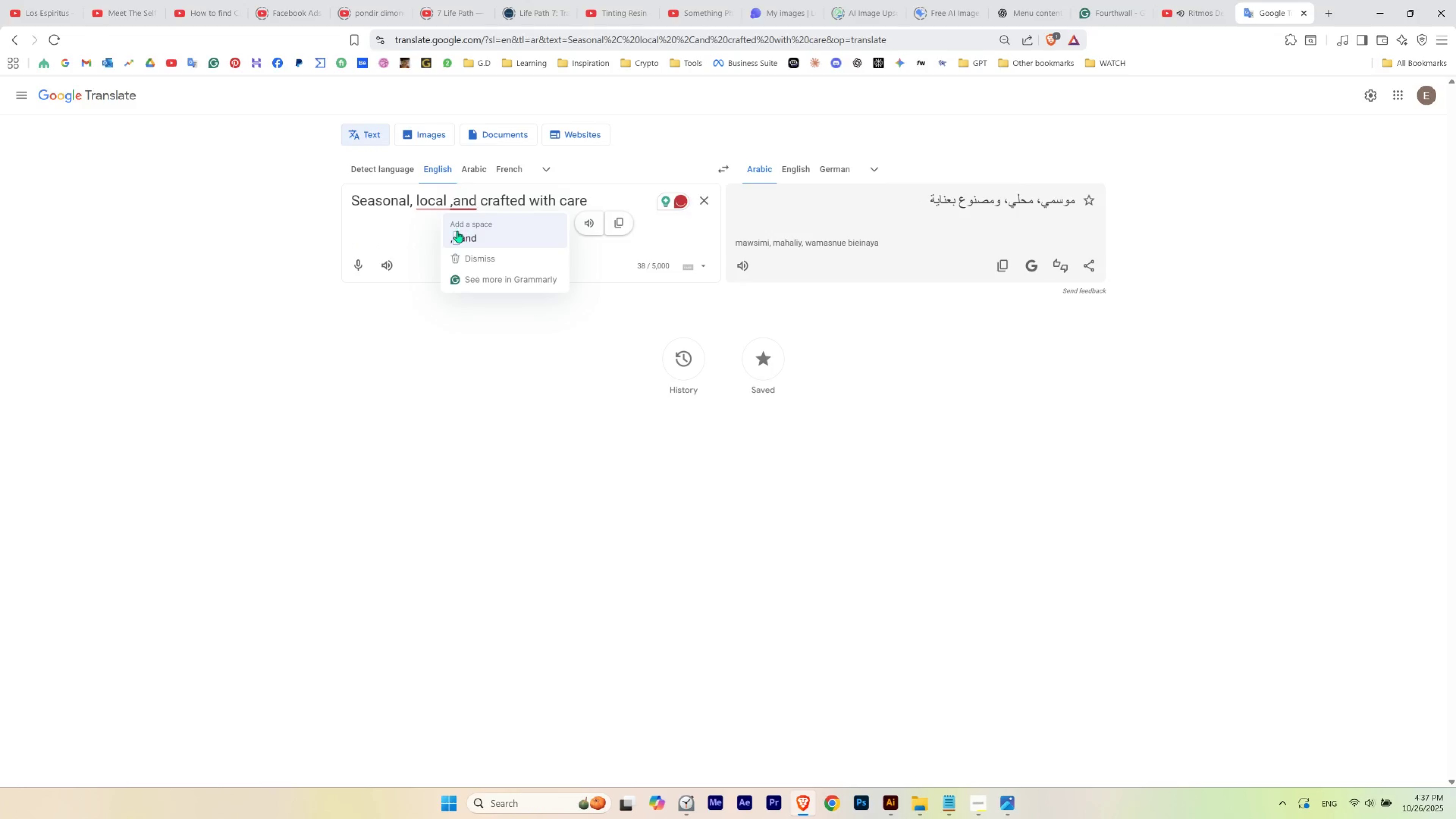 
left_click([458, 236])
 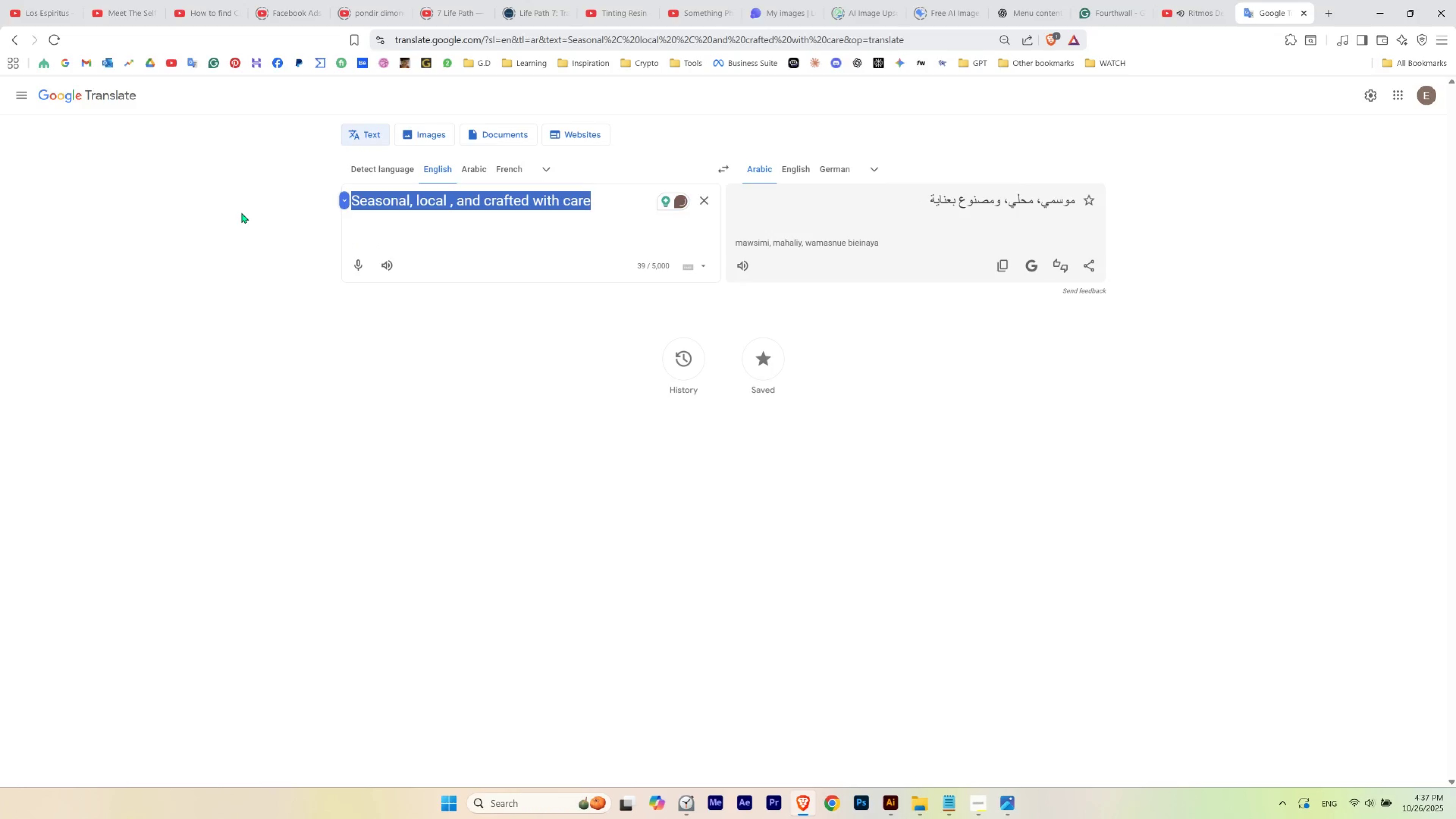 
key(Control+C)
 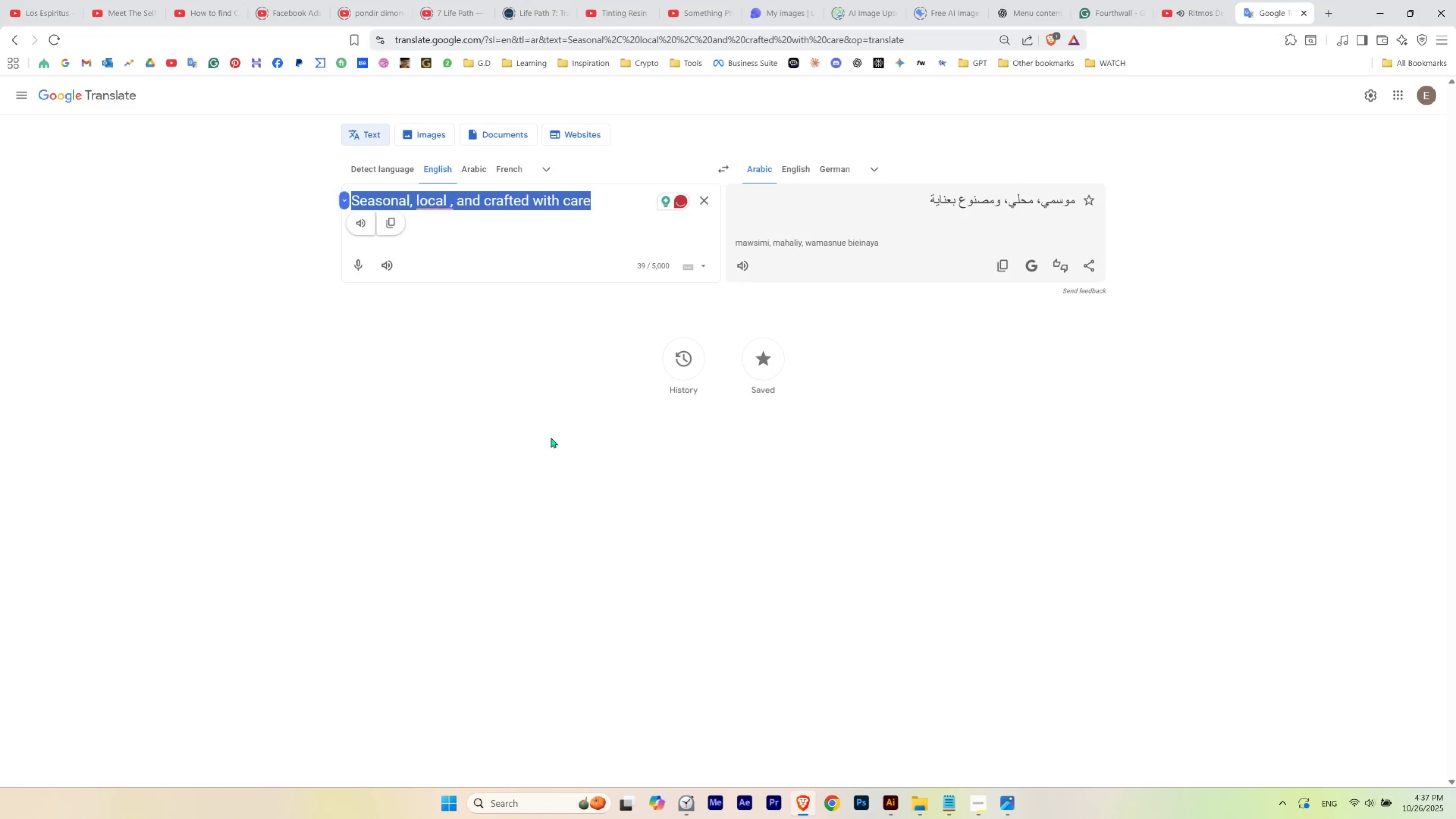 
left_click([551, 437])
 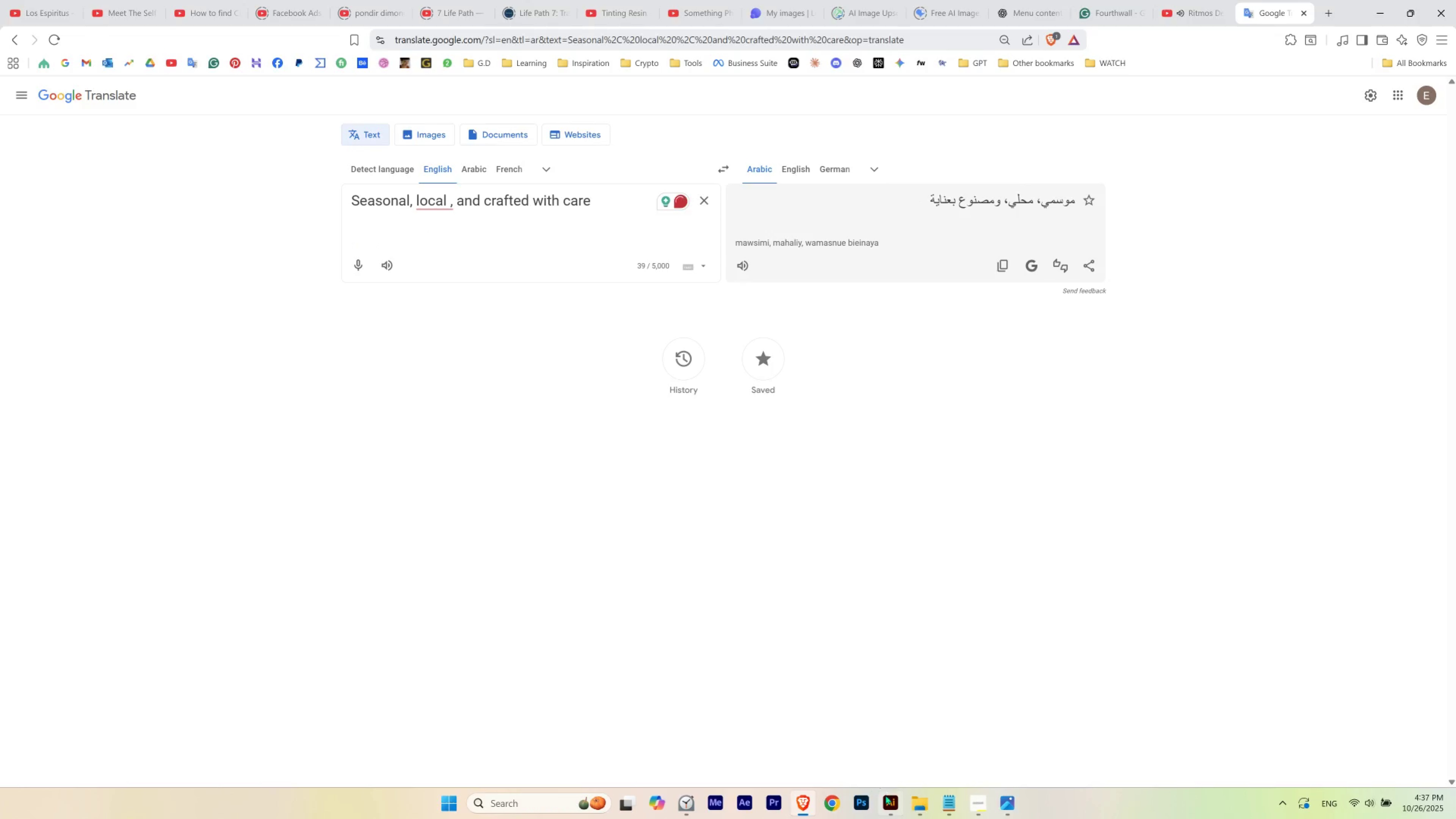 
left_click([887, 802])
 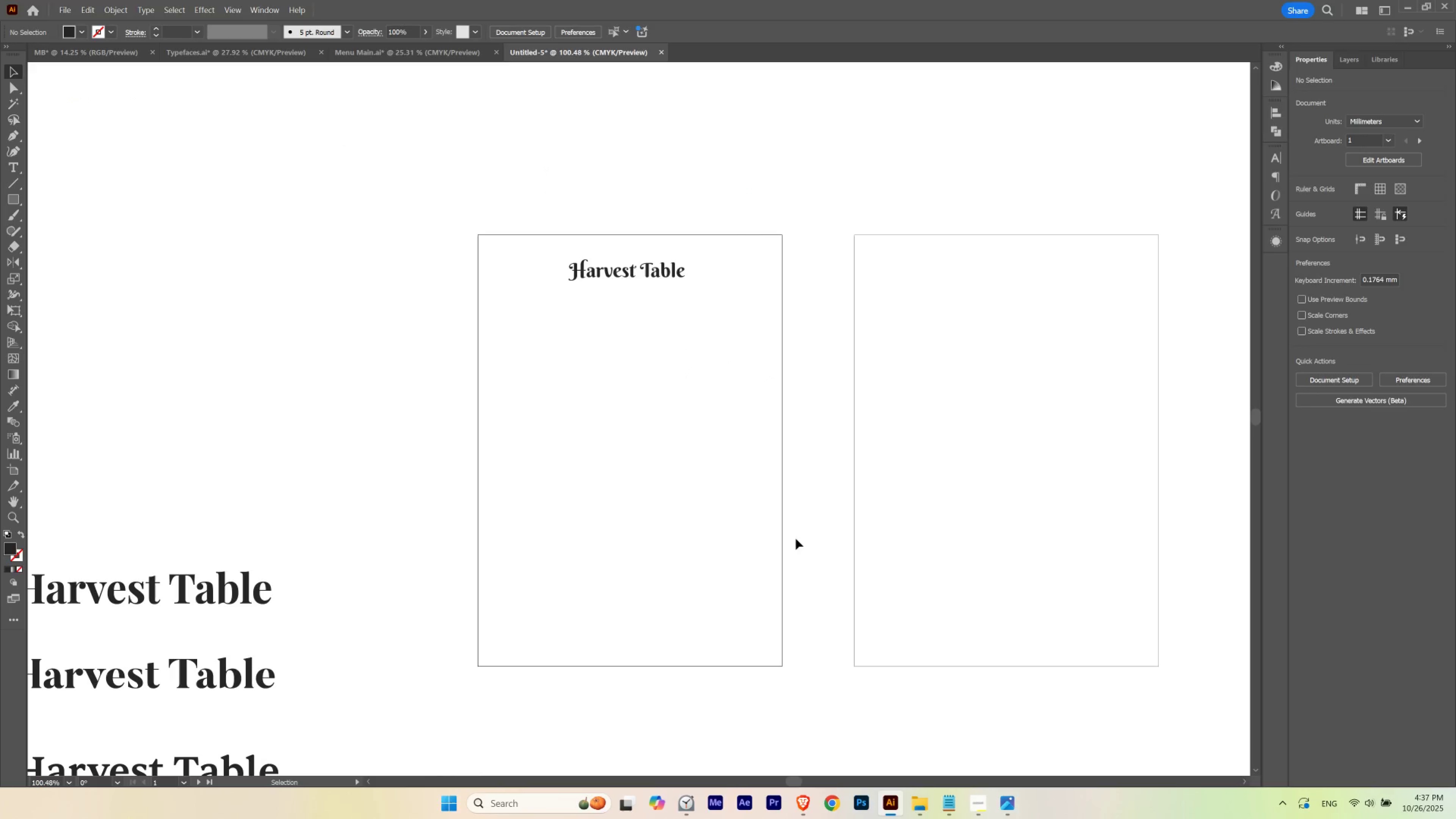 
hold_key(key=ControlLeft, duration=0.58)
 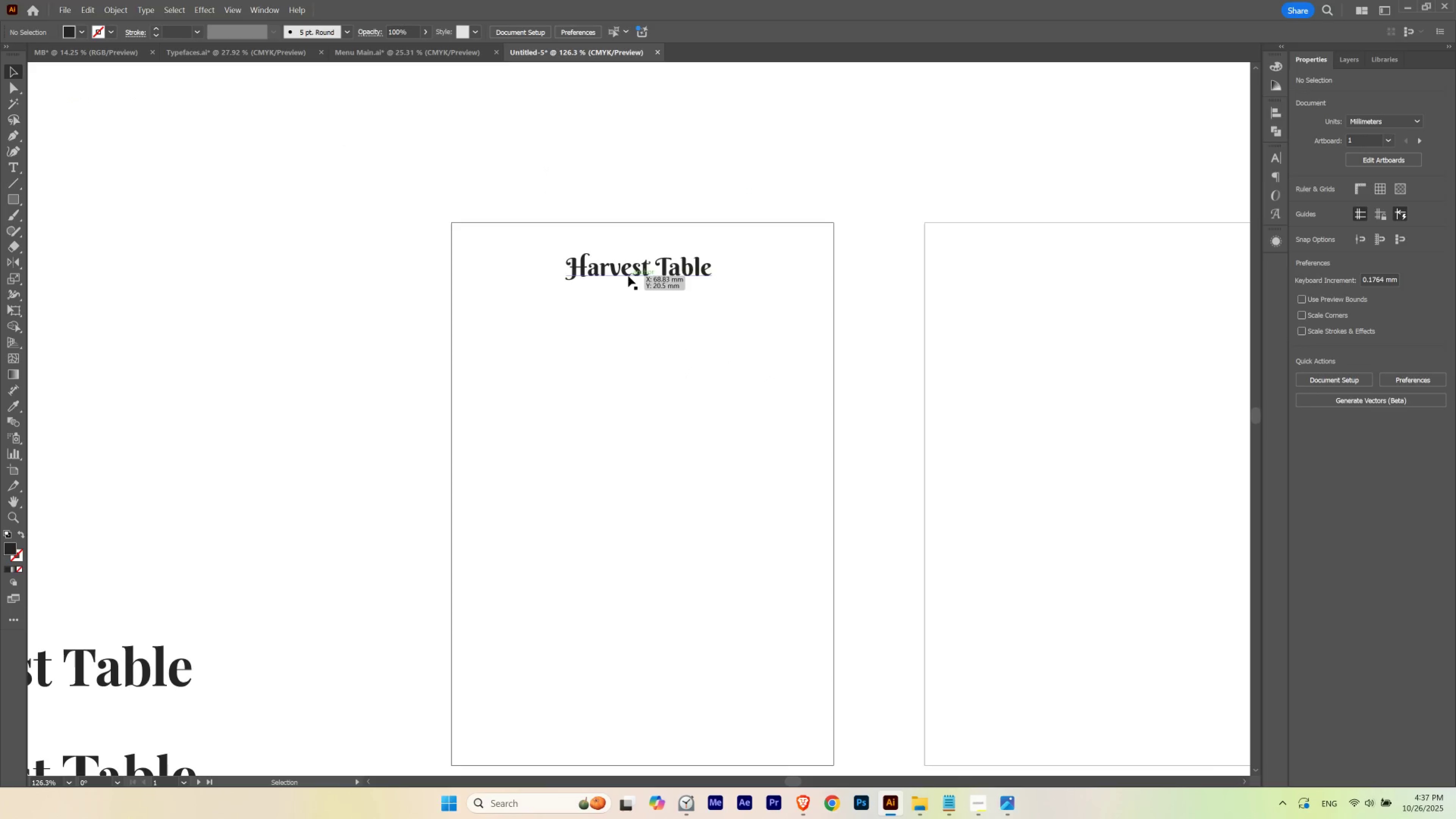 
hold_key(key=Space, duration=0.6)
 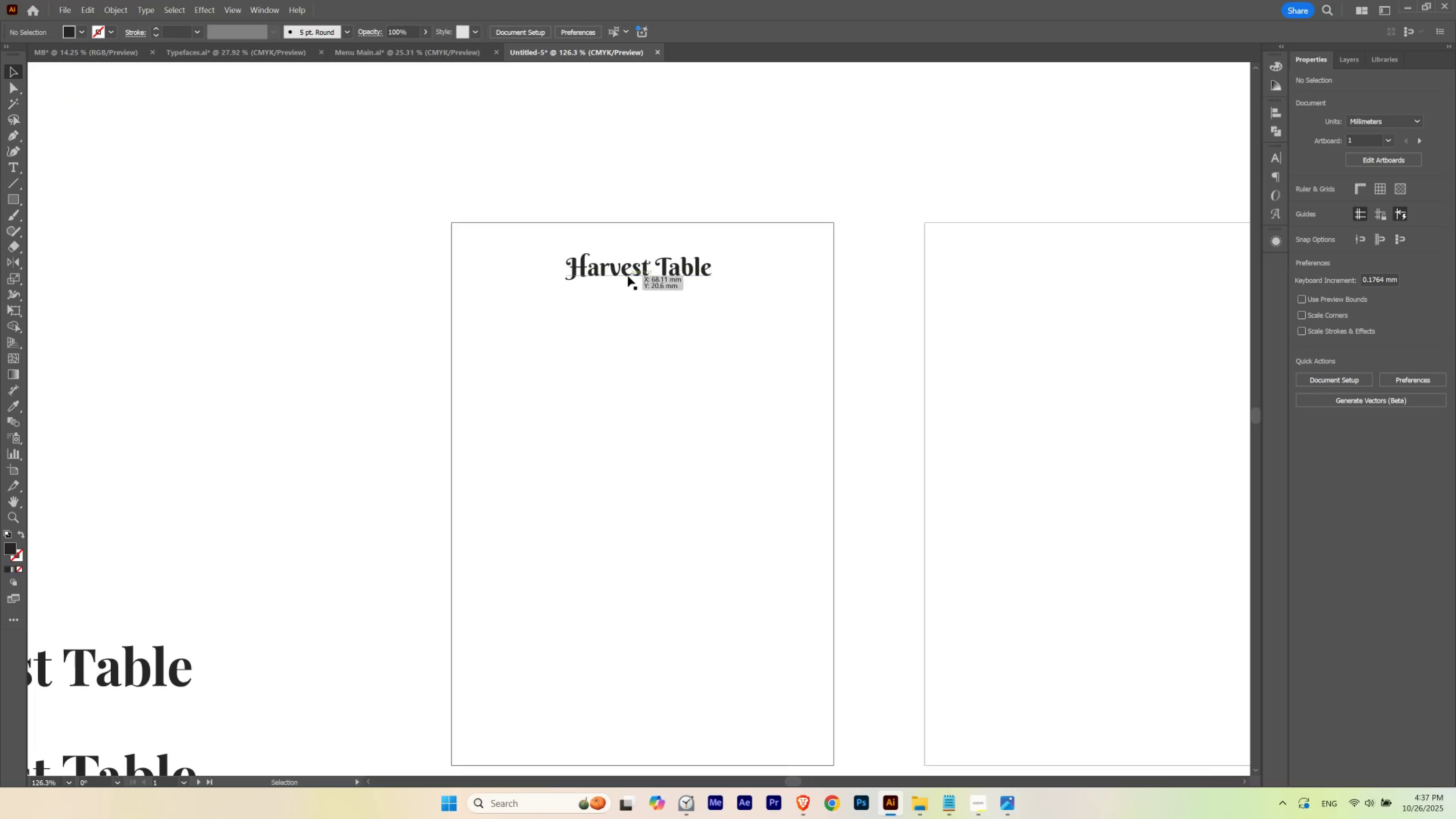 
hold_key(key=AltLeft, duration=1.38)
 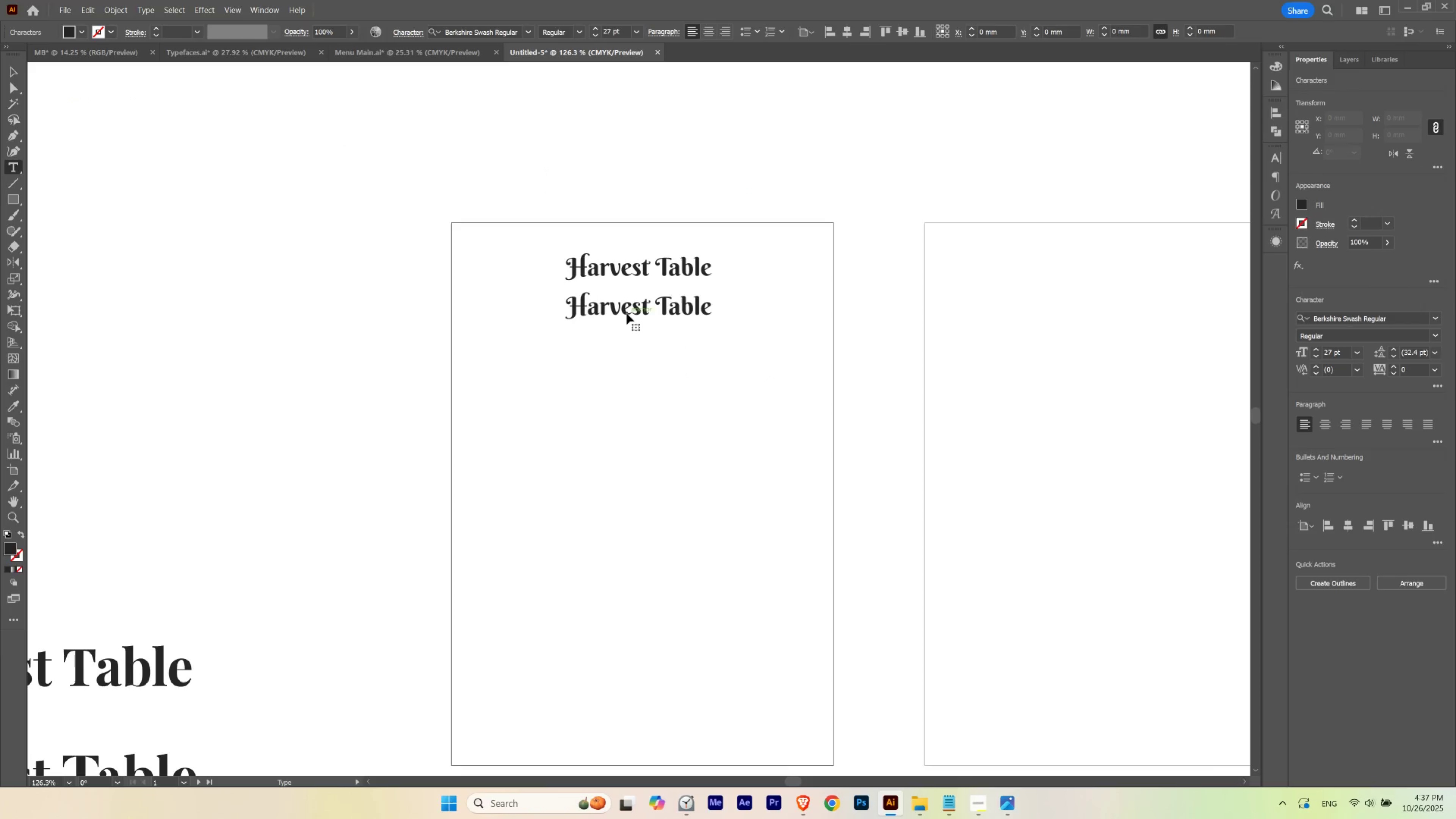 
hold_key(key=ShiftLeft, duration=1.26)
 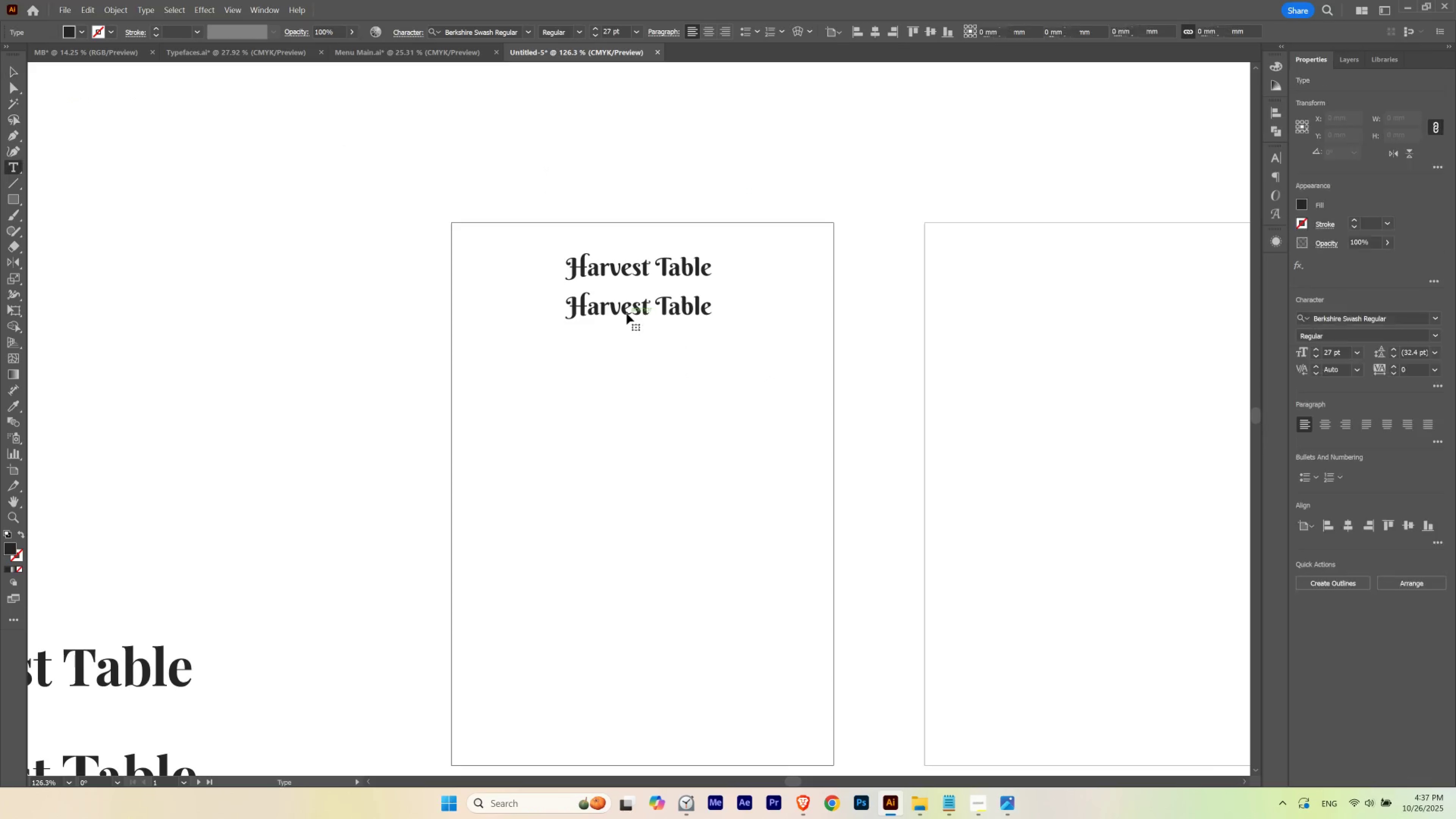 
double_click([627, 313])
 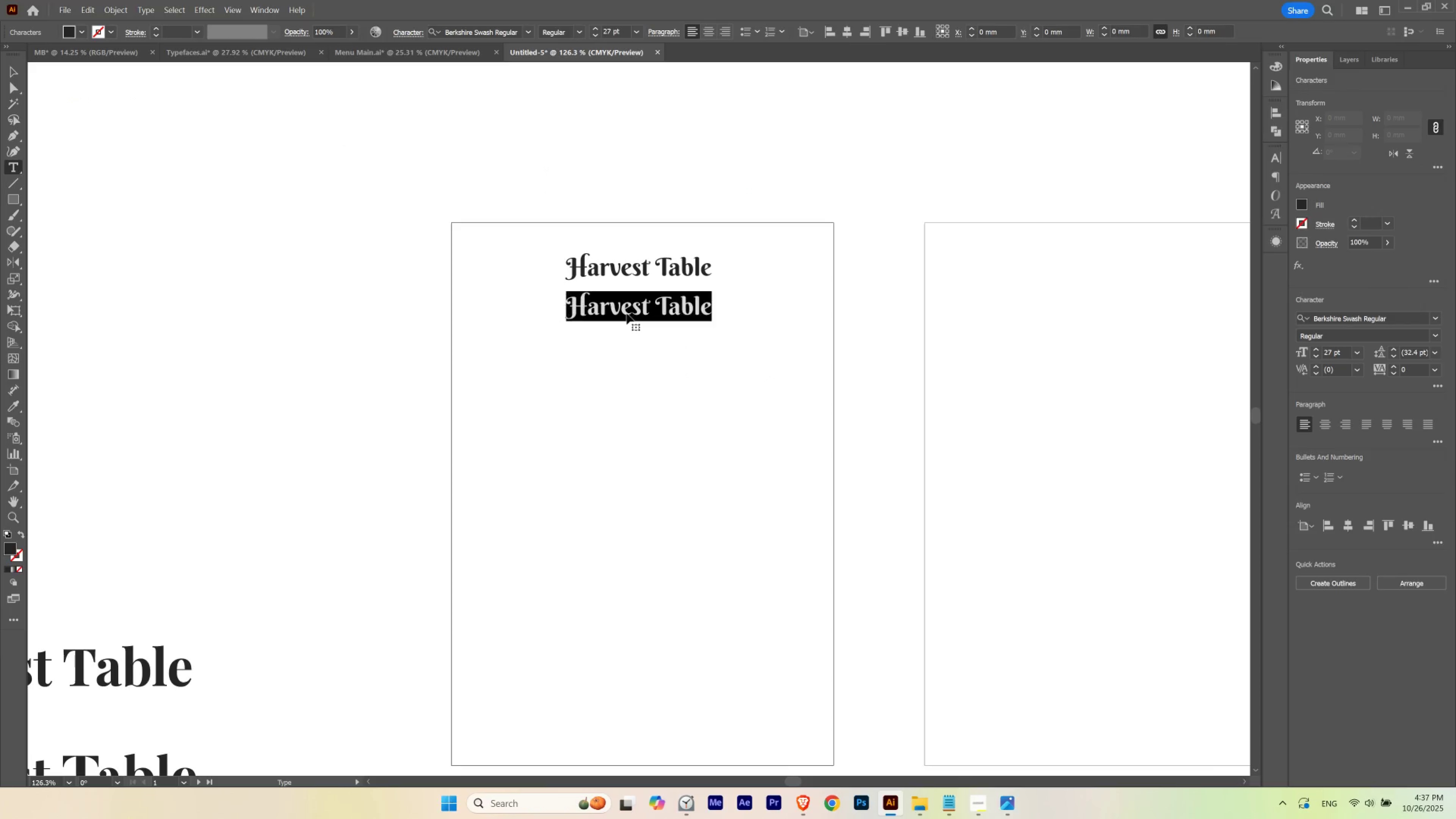 
triple_click([627, 313])
 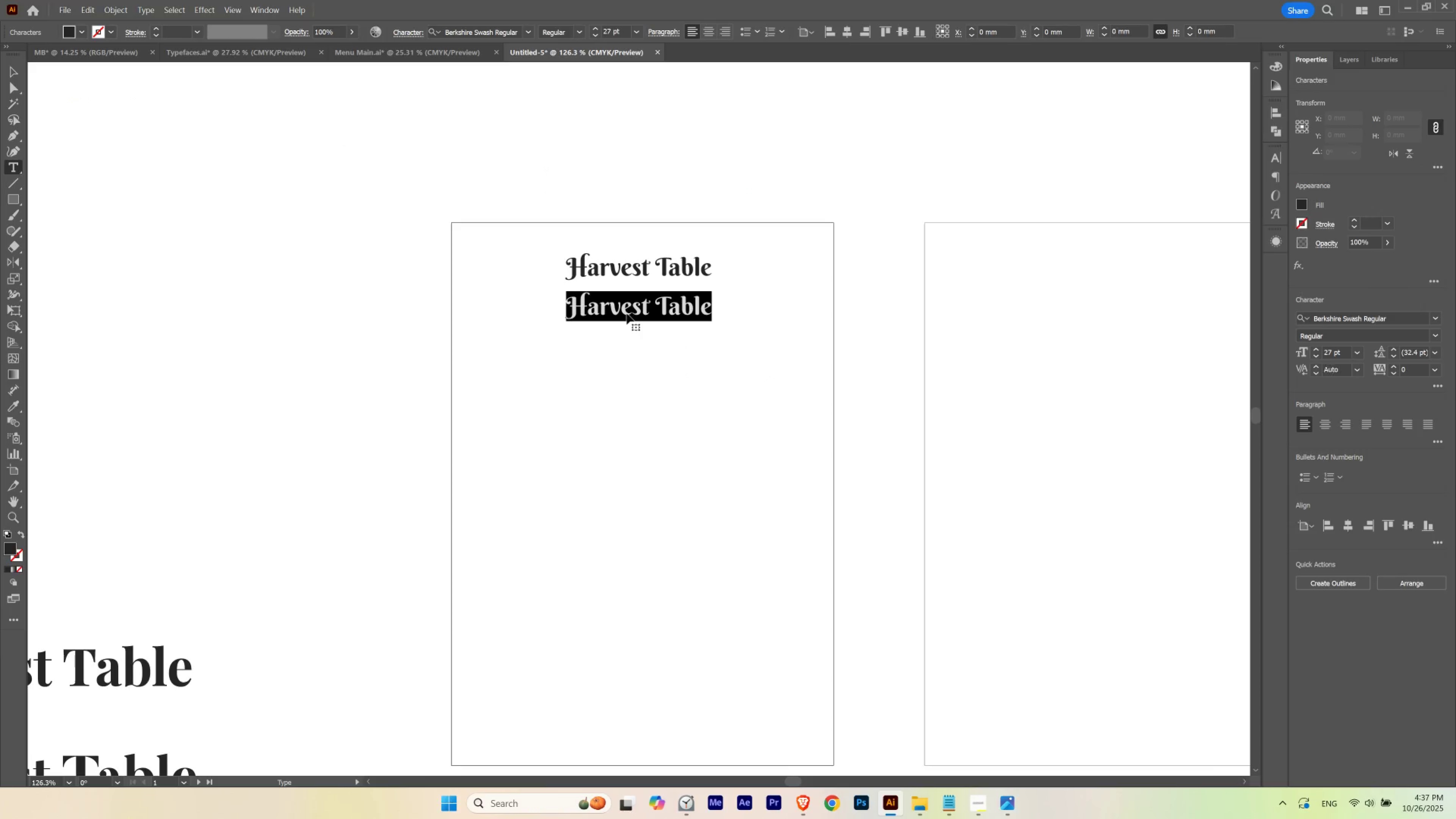 
triple_click([627, 313])
 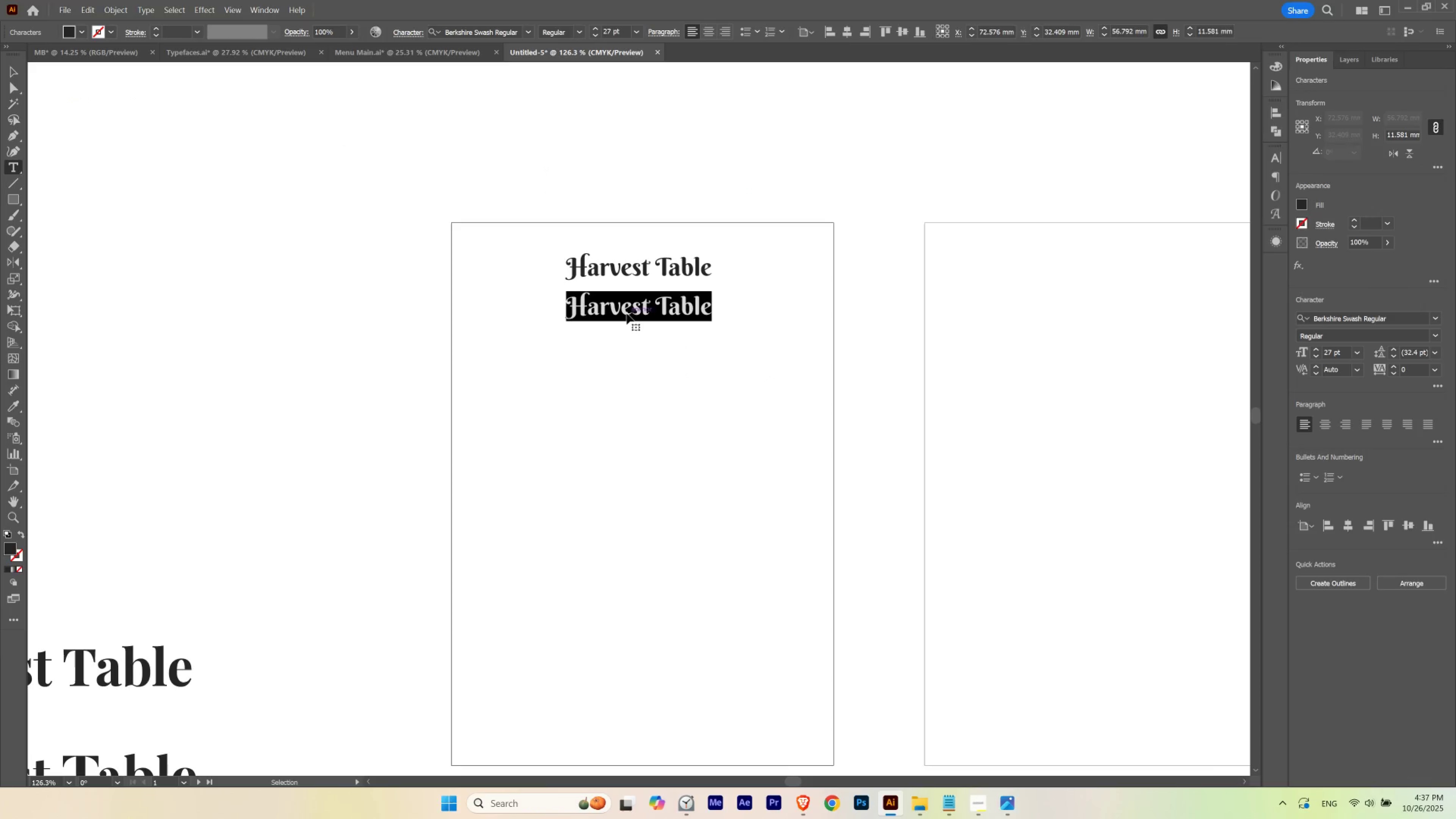 
key(Control+V)
 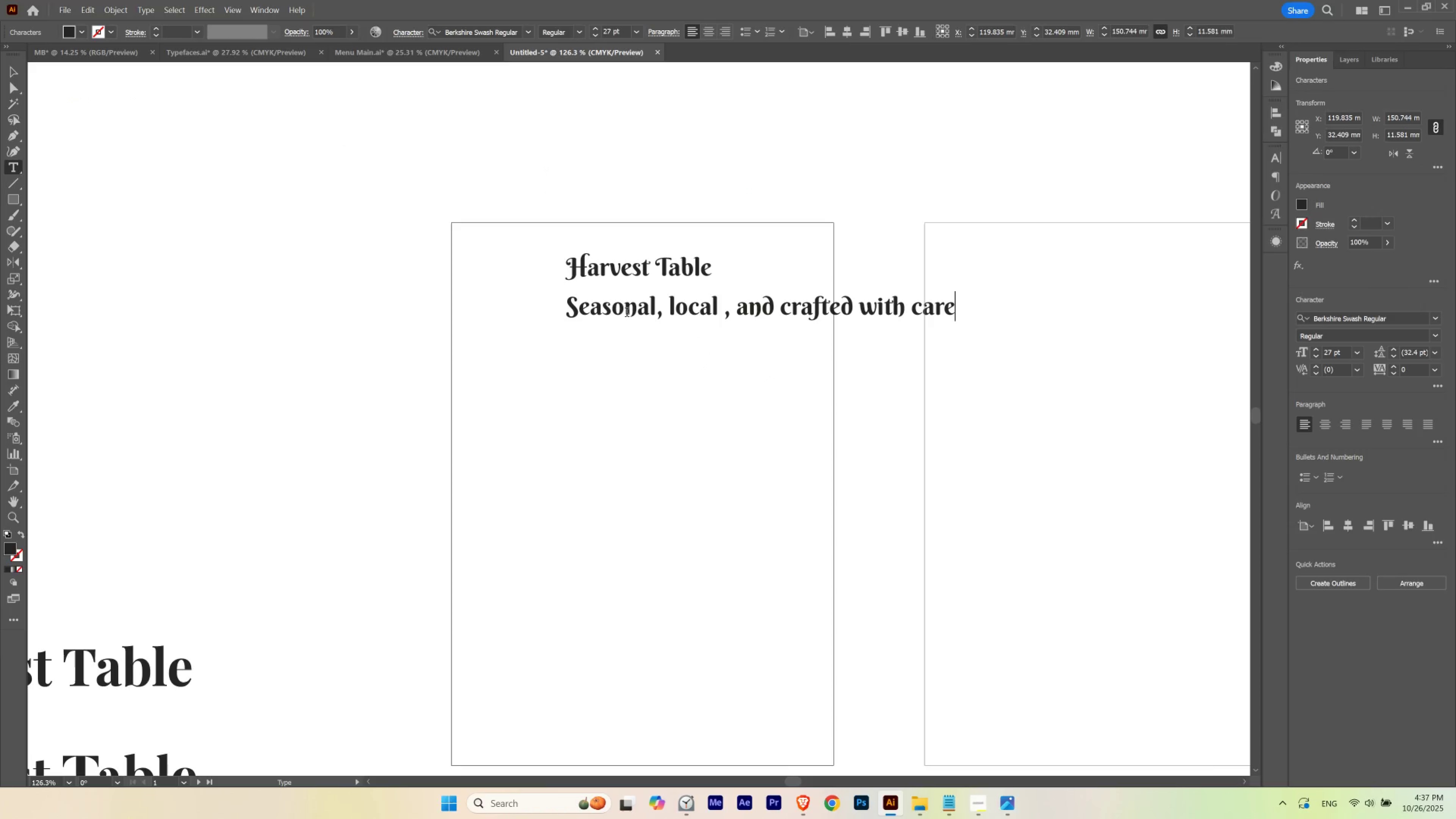 
key(Escape)
 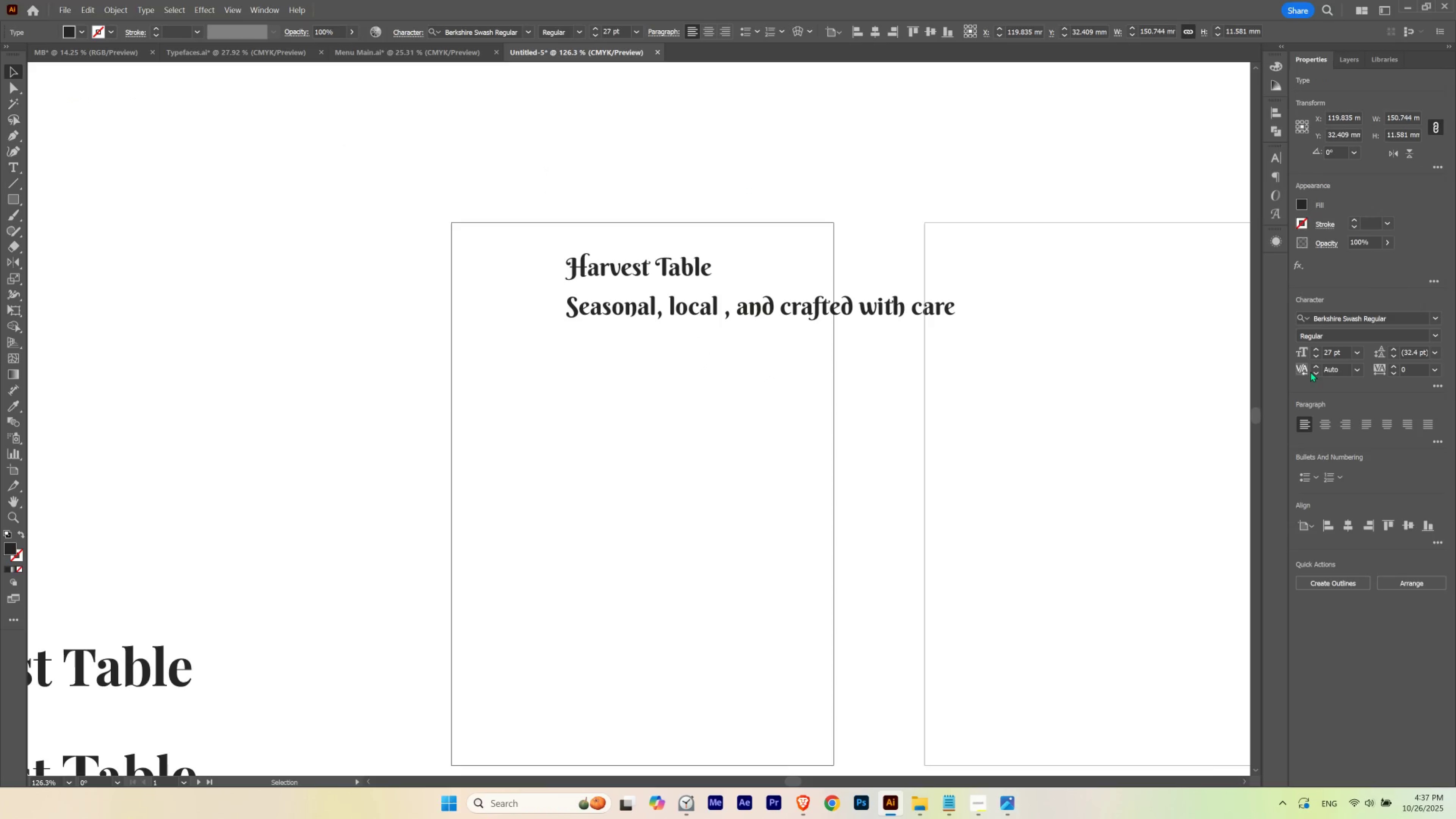 
hold_key(key=ShiftLeft, duration=1.5)
scroll: coordinate [1338, 351], scroll_direction: down, amount: 2.0
 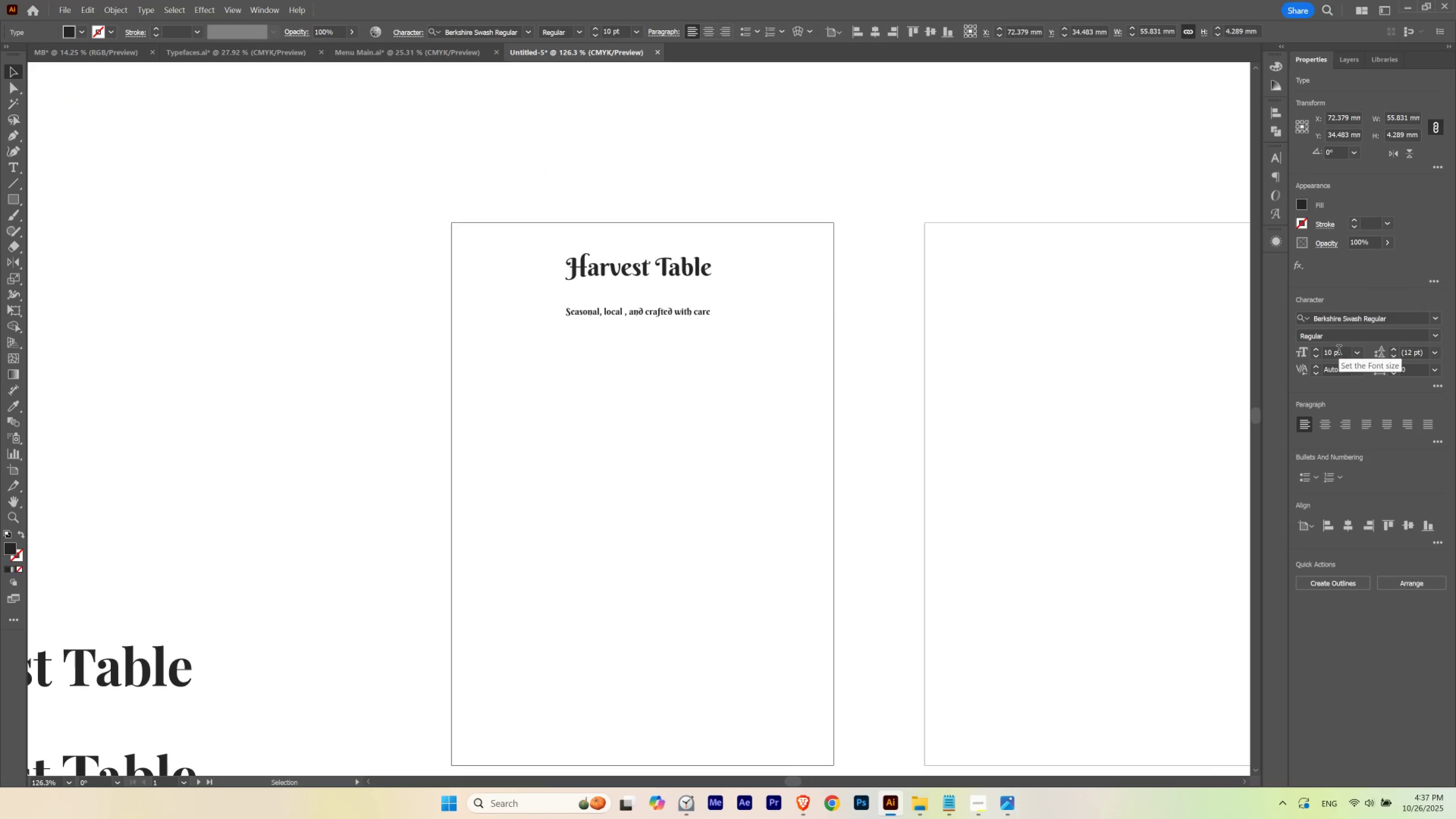 
scroll: coordinate [1338, 351], scroll_direction: none, amount: 0.0
 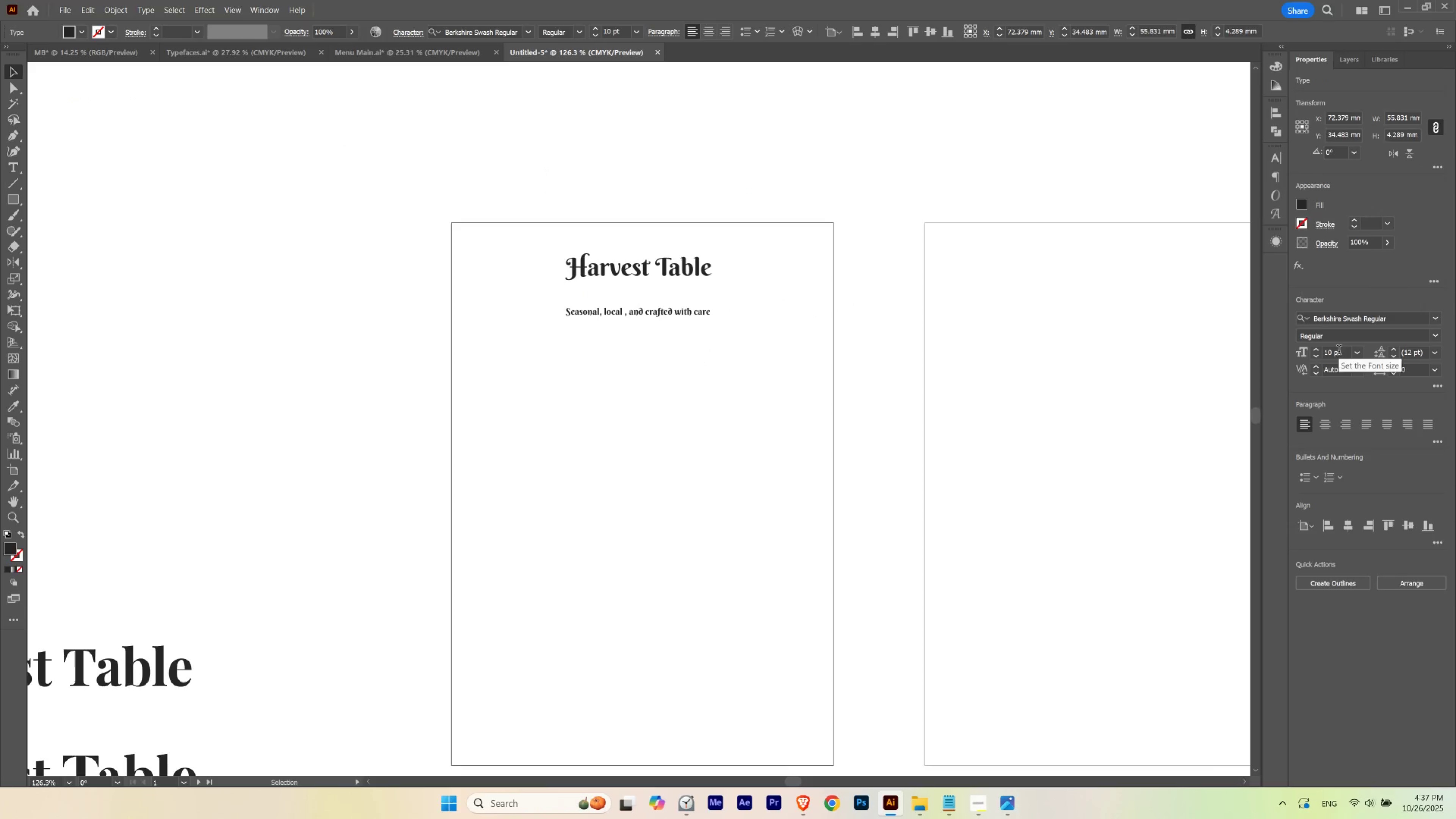 
hold_key(key=ShiftLeft, duration=0.34)
 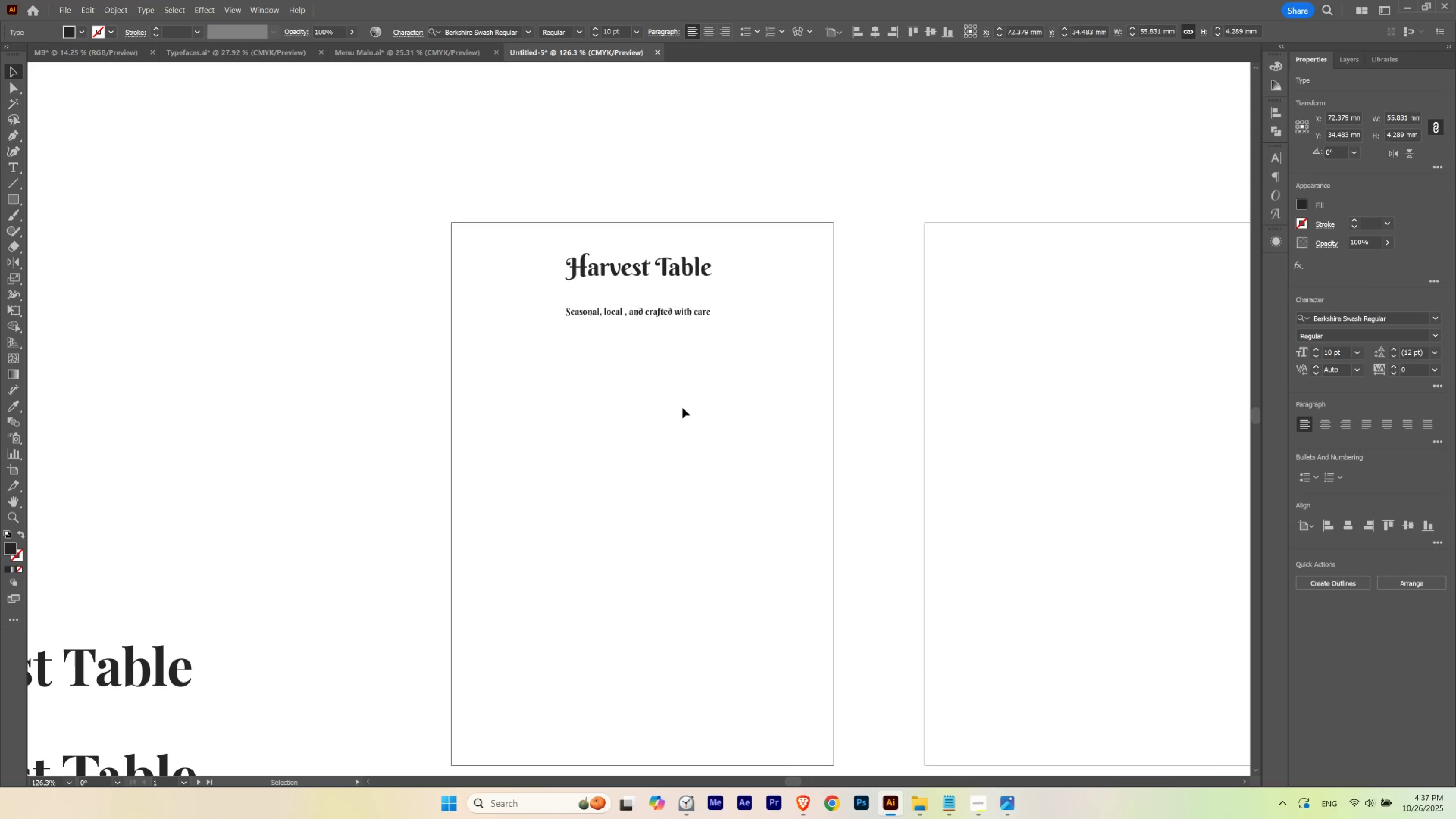 
left_click([682, 407])
 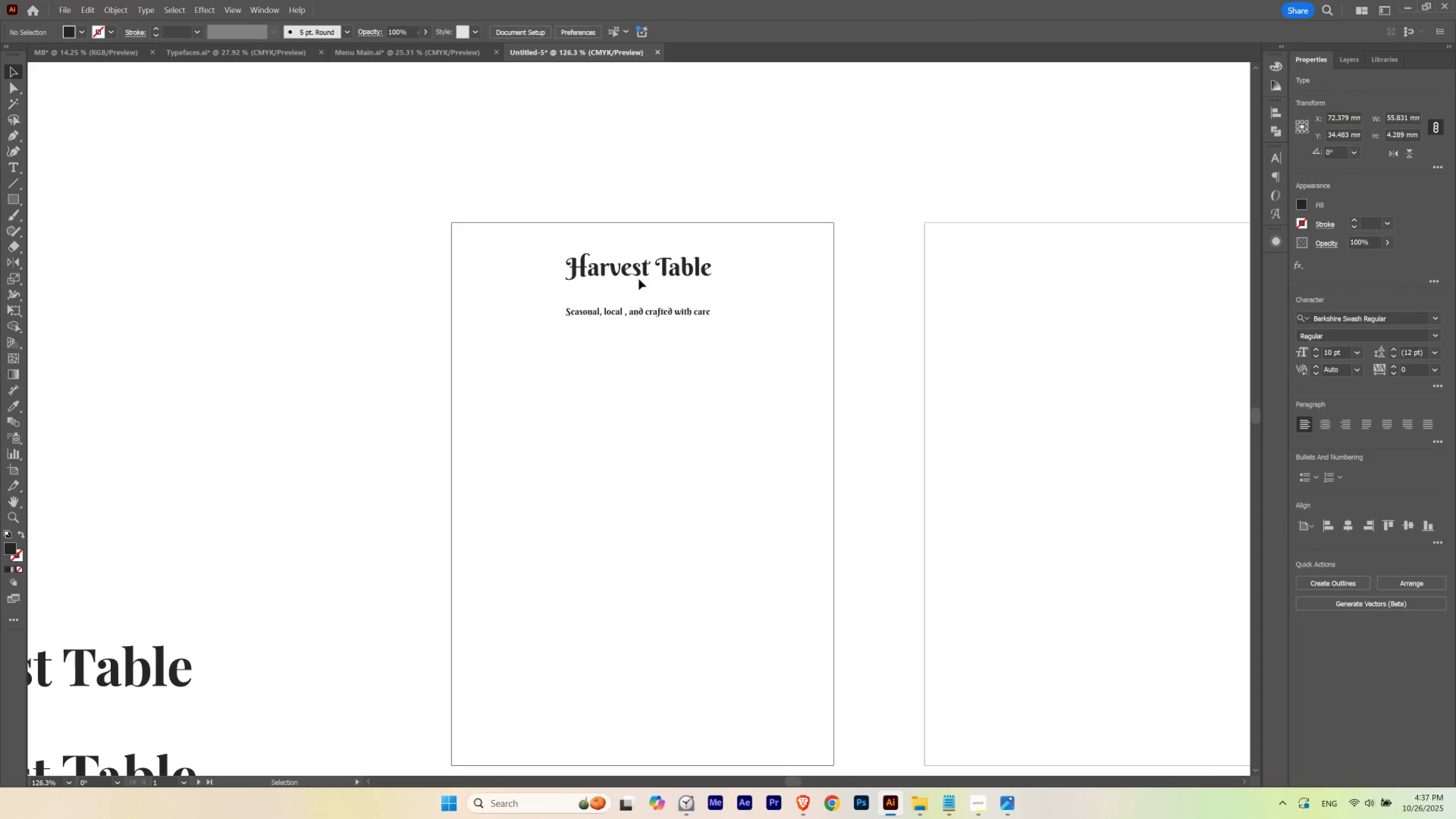 
hold_key(key=Space, duration=0.57)
 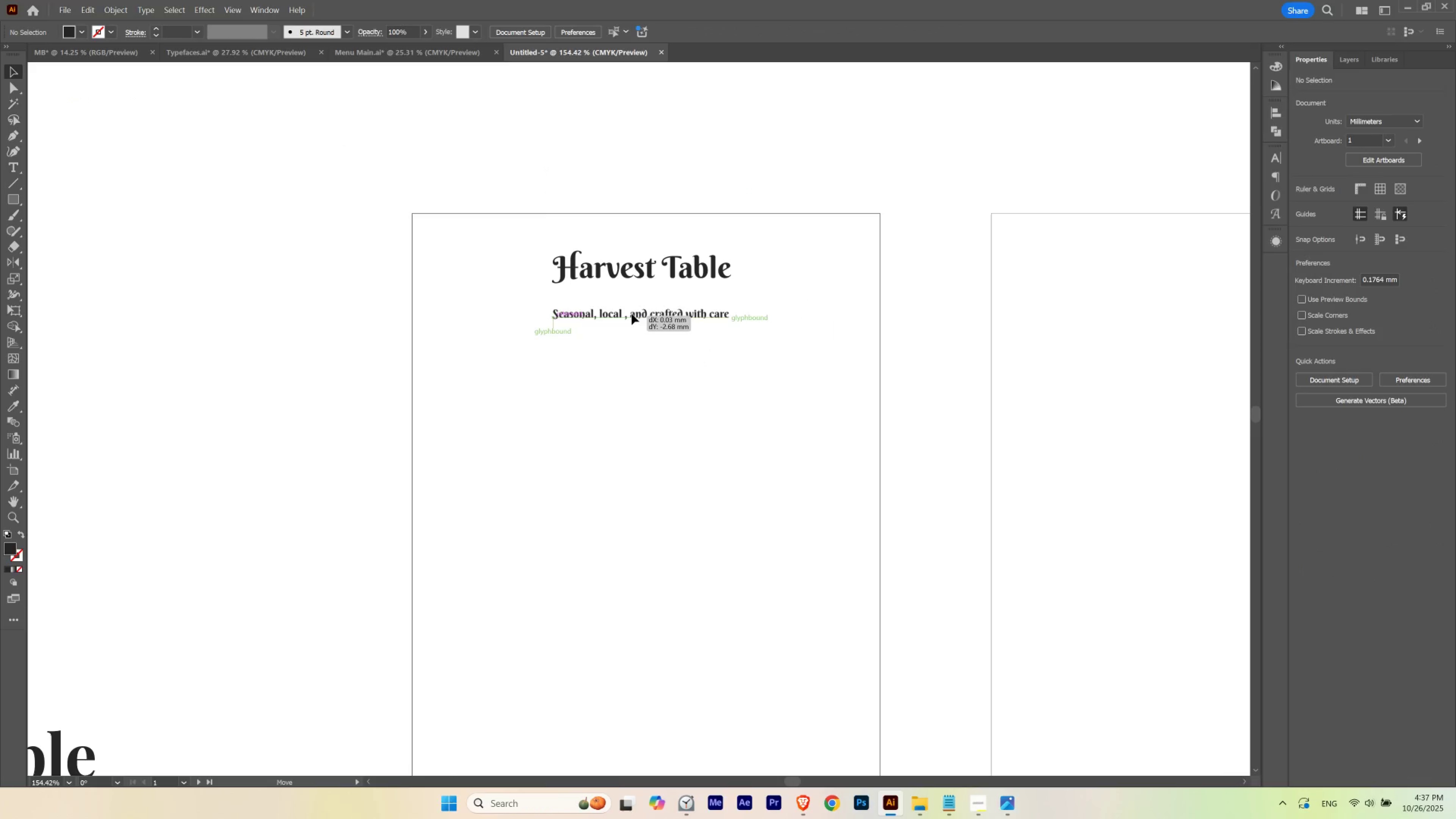 
hold_key(key=ControlLeft, duration=0.52)
 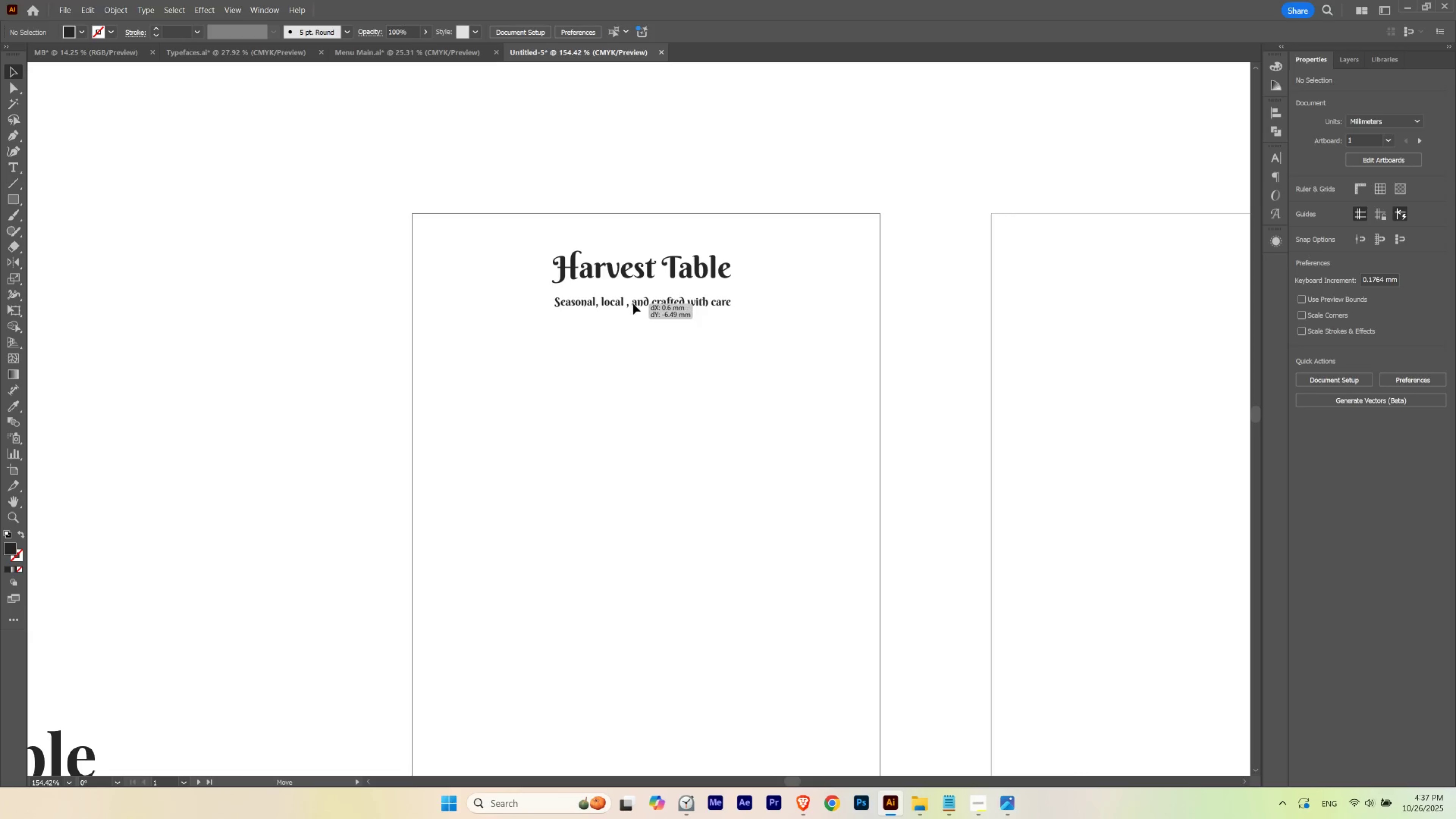 
hold_key(key=ControlLeft, duration=0.68)
 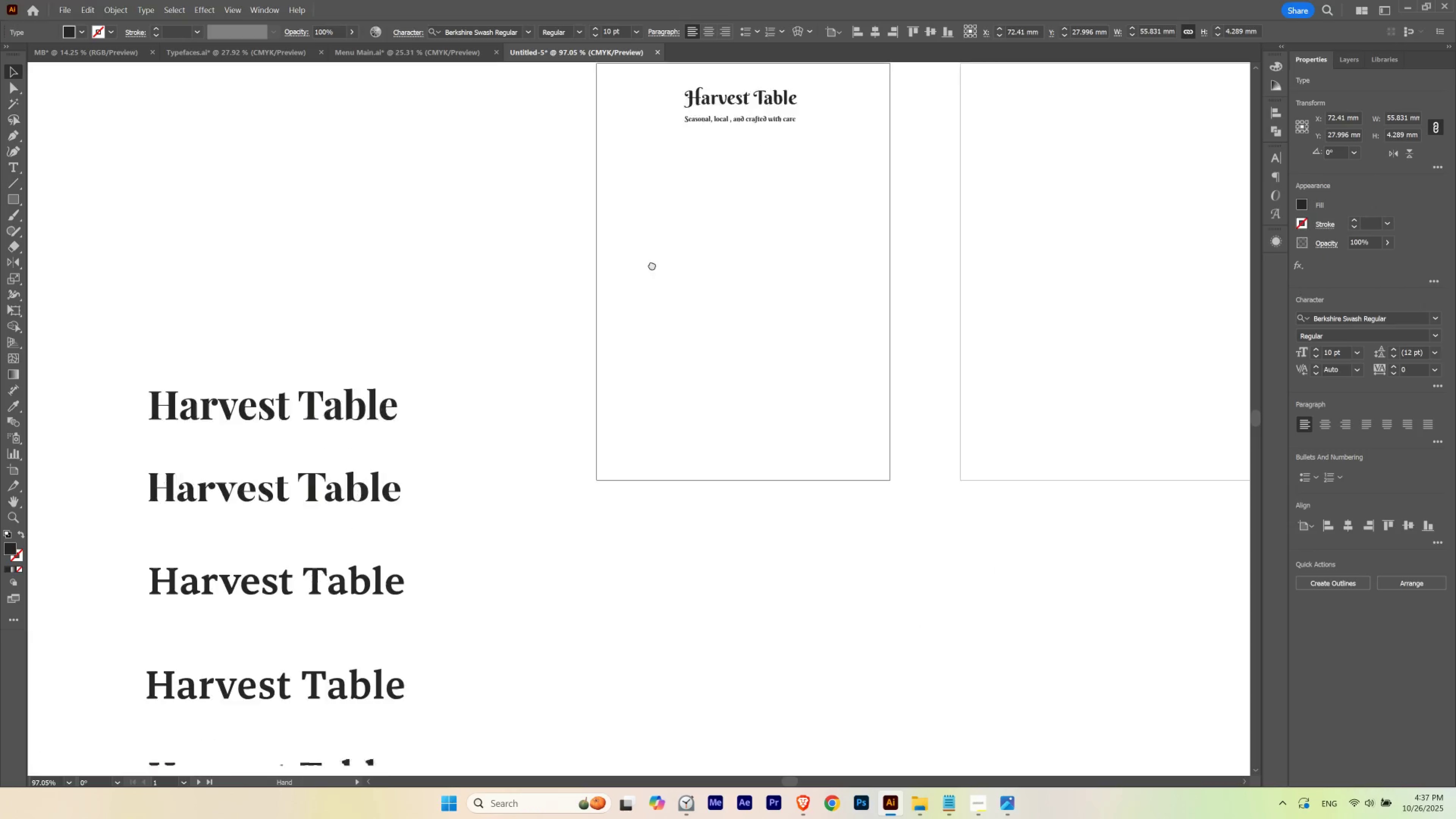 
hold_key(key=Space, duration=1.51)
 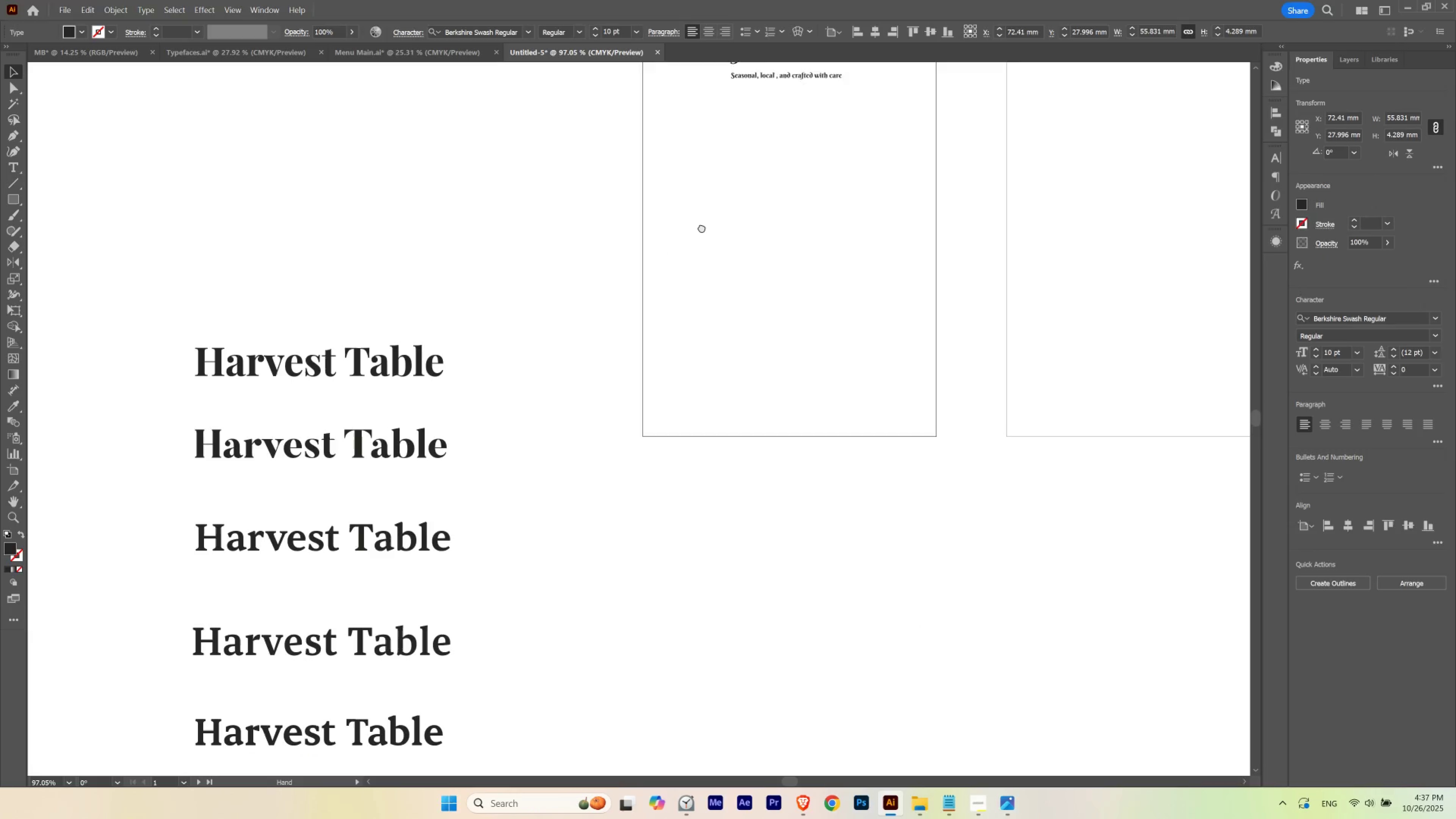 
hold_key(key=Space, duration=2.33)
 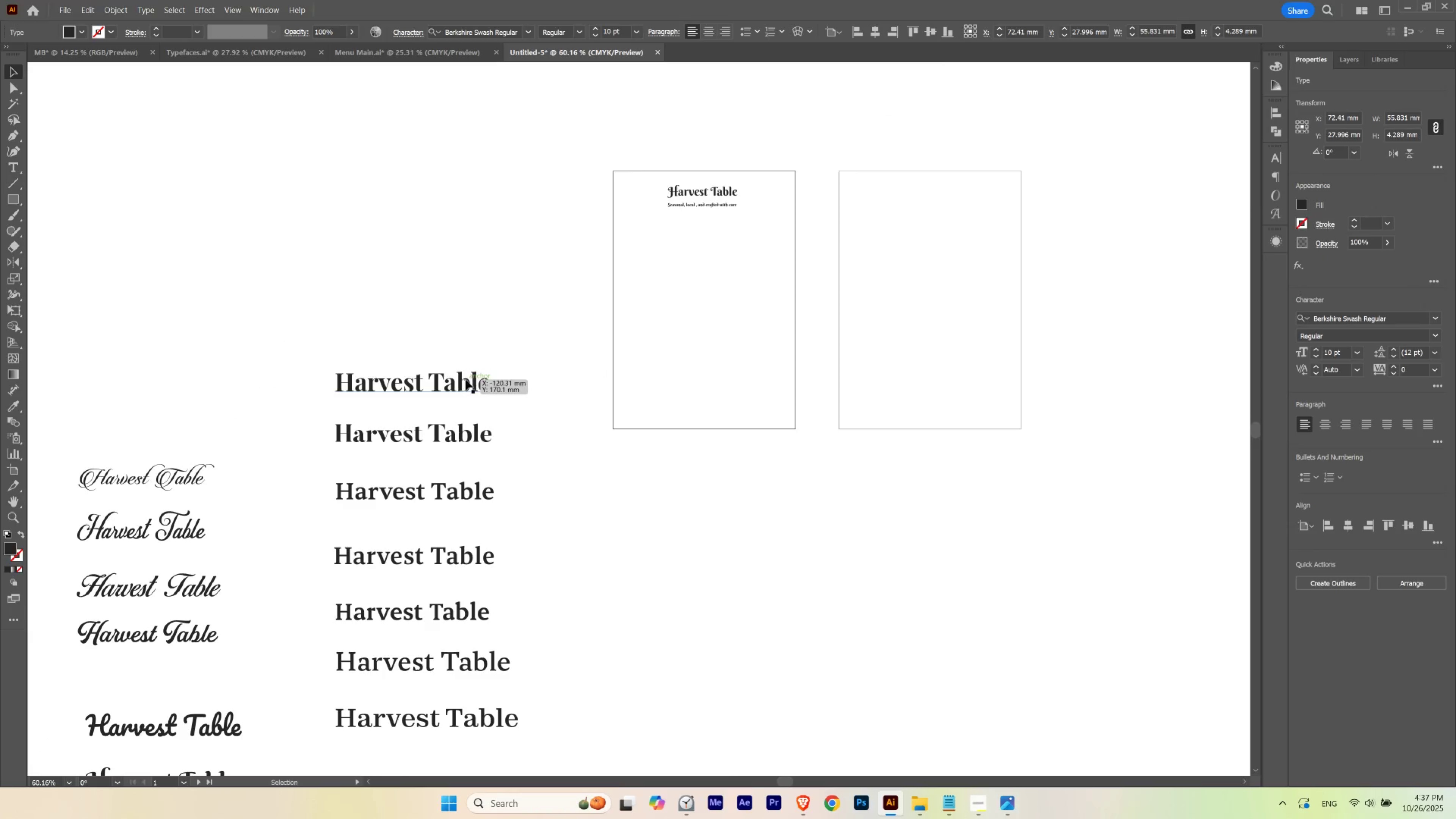 
hold_key(key=ControlLeft, duration=0.72)
 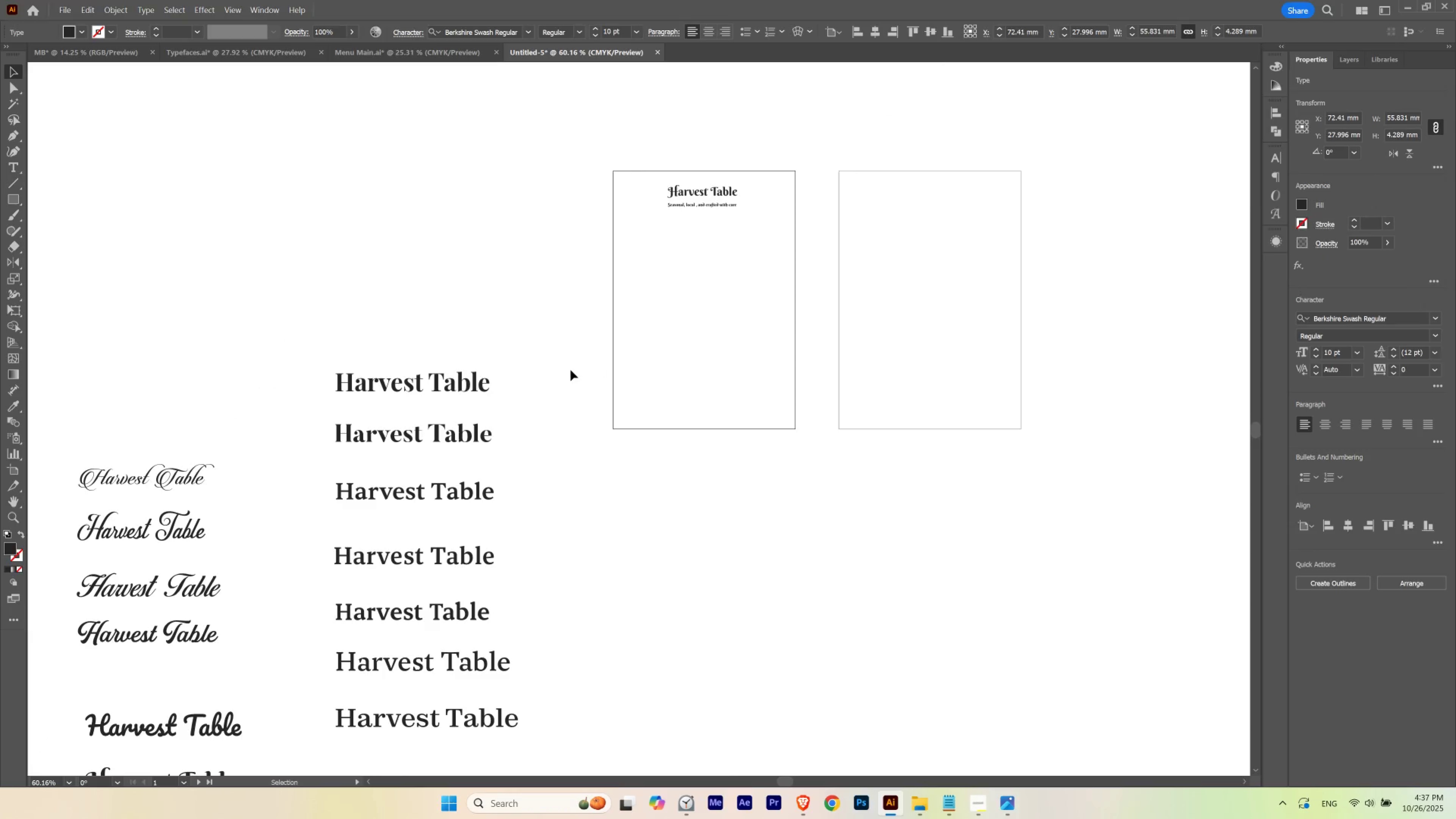 
hold_key(key=Space, duration=1.51)
 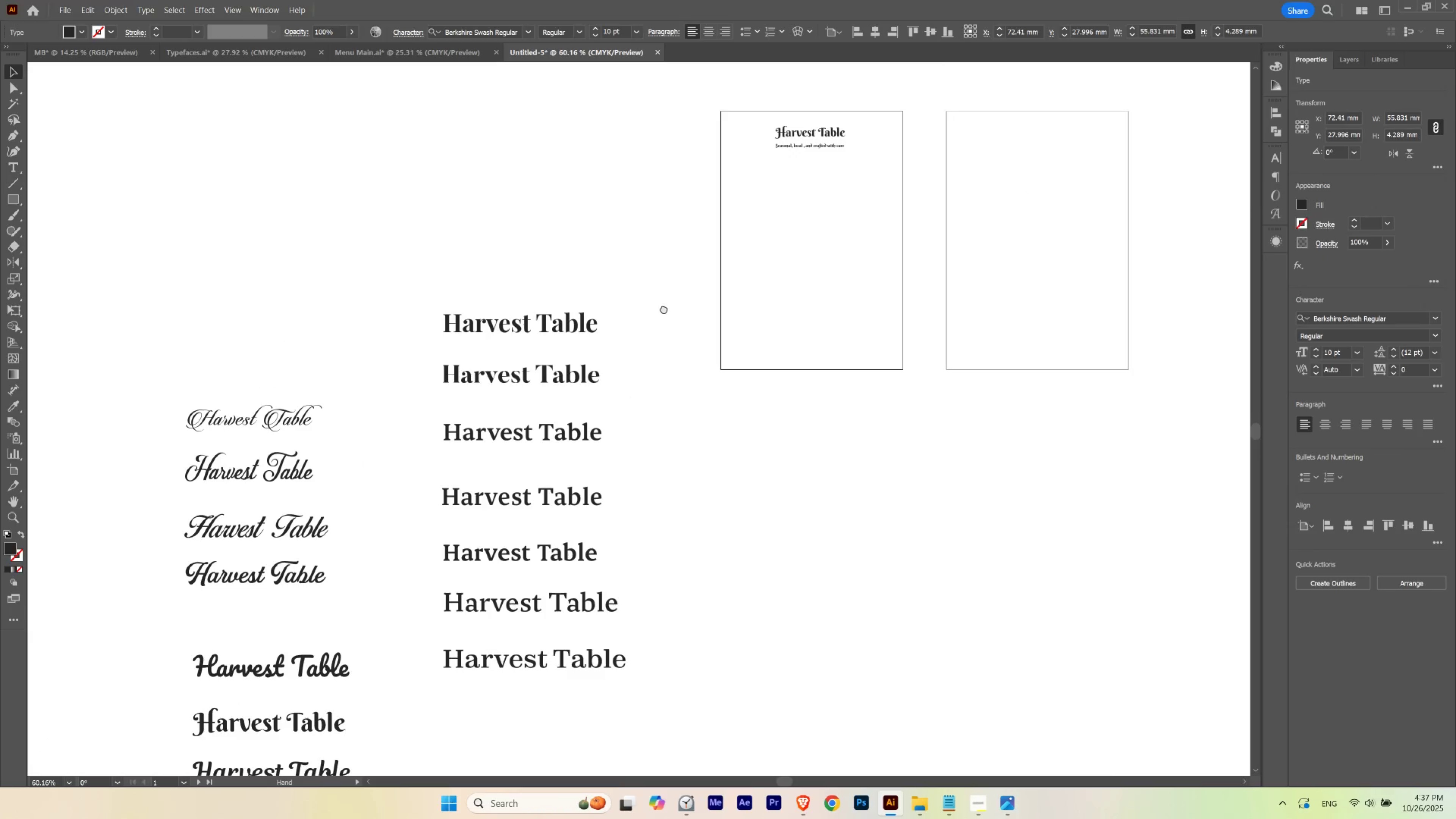 
hold_key(key=Space, duration=3.84)
 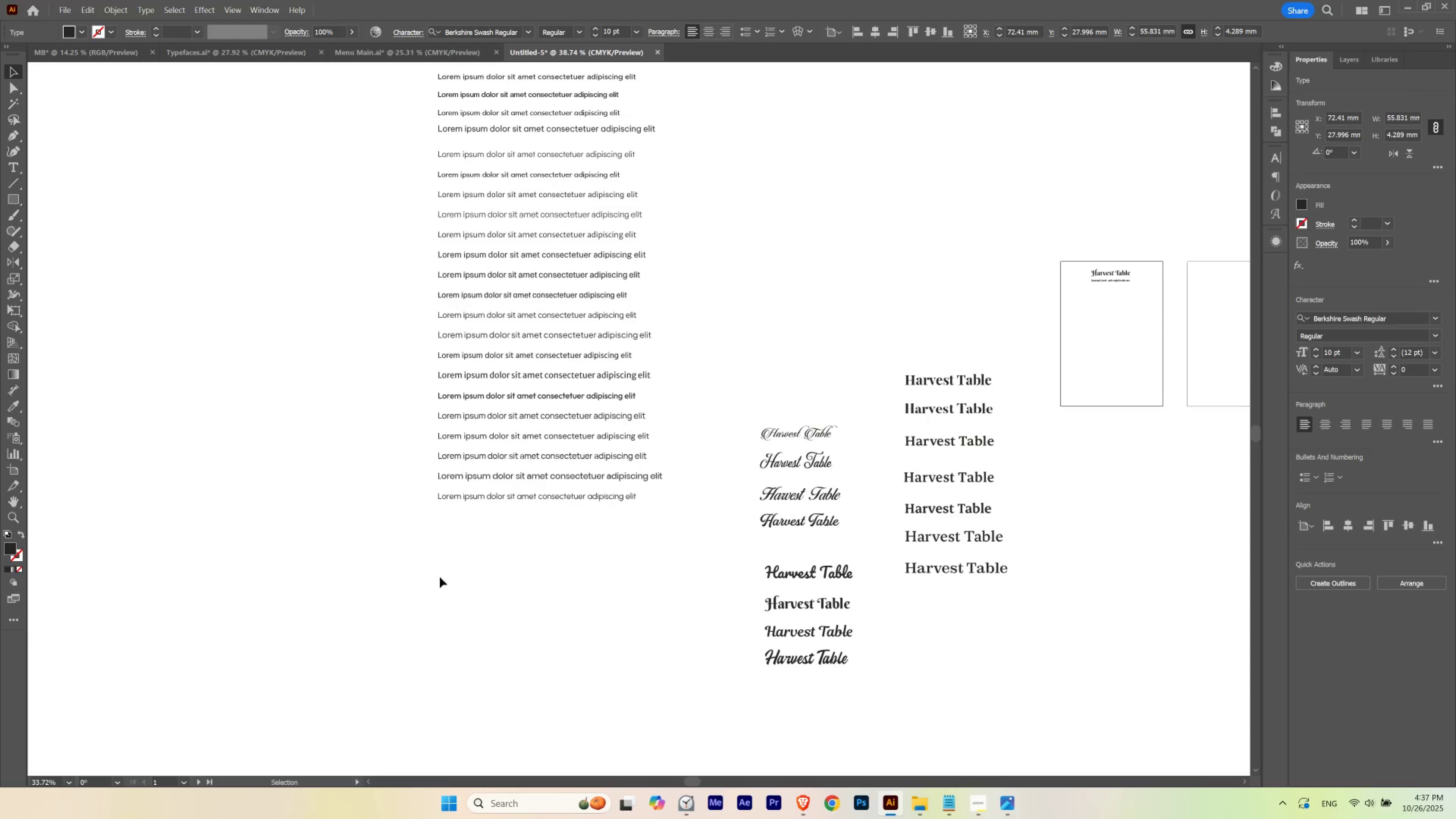 
hold_key(key=ControlLeft, duration=0.49)
 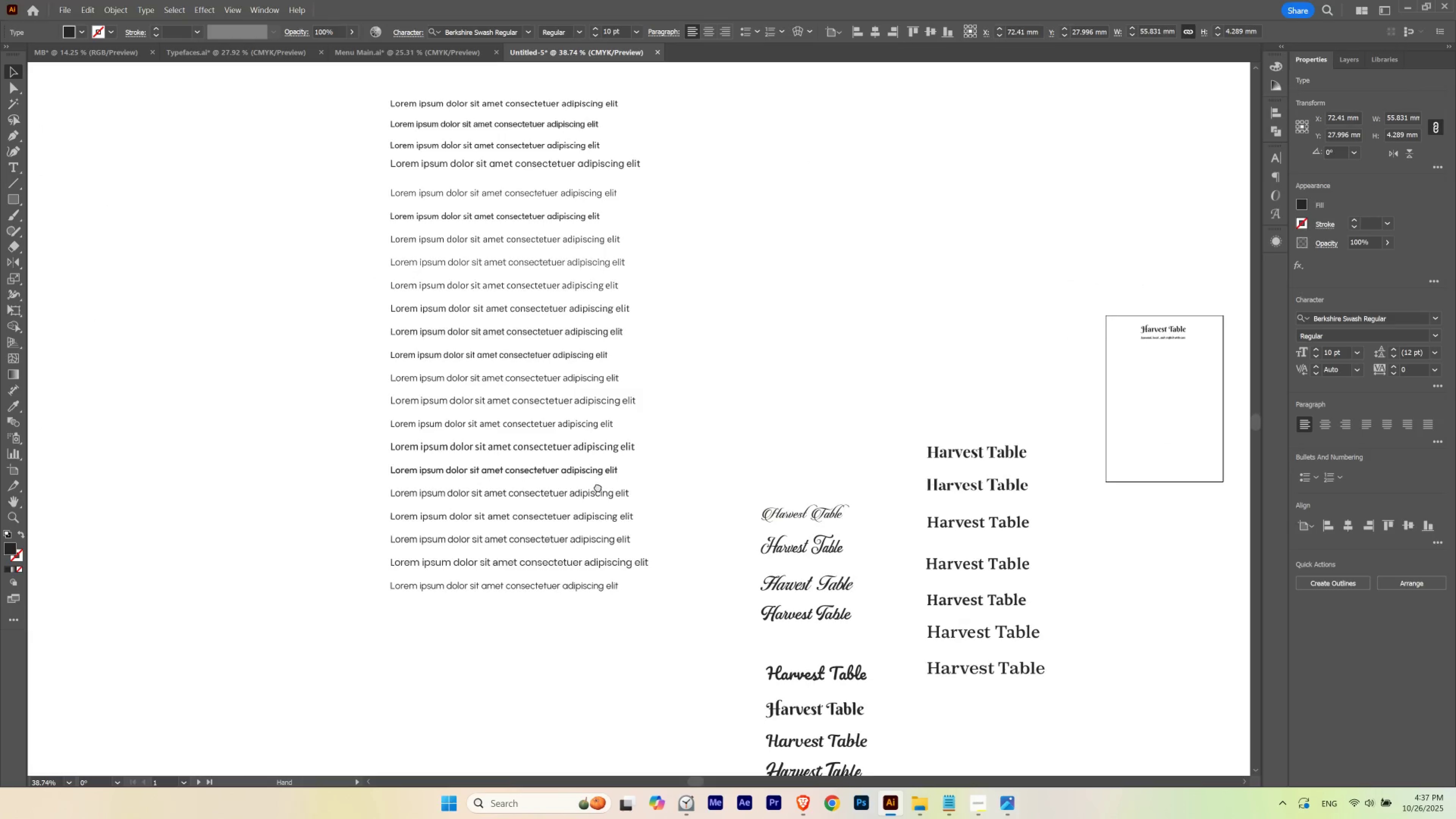 
hold_key(key=ControlLeft, duration=0.4)
 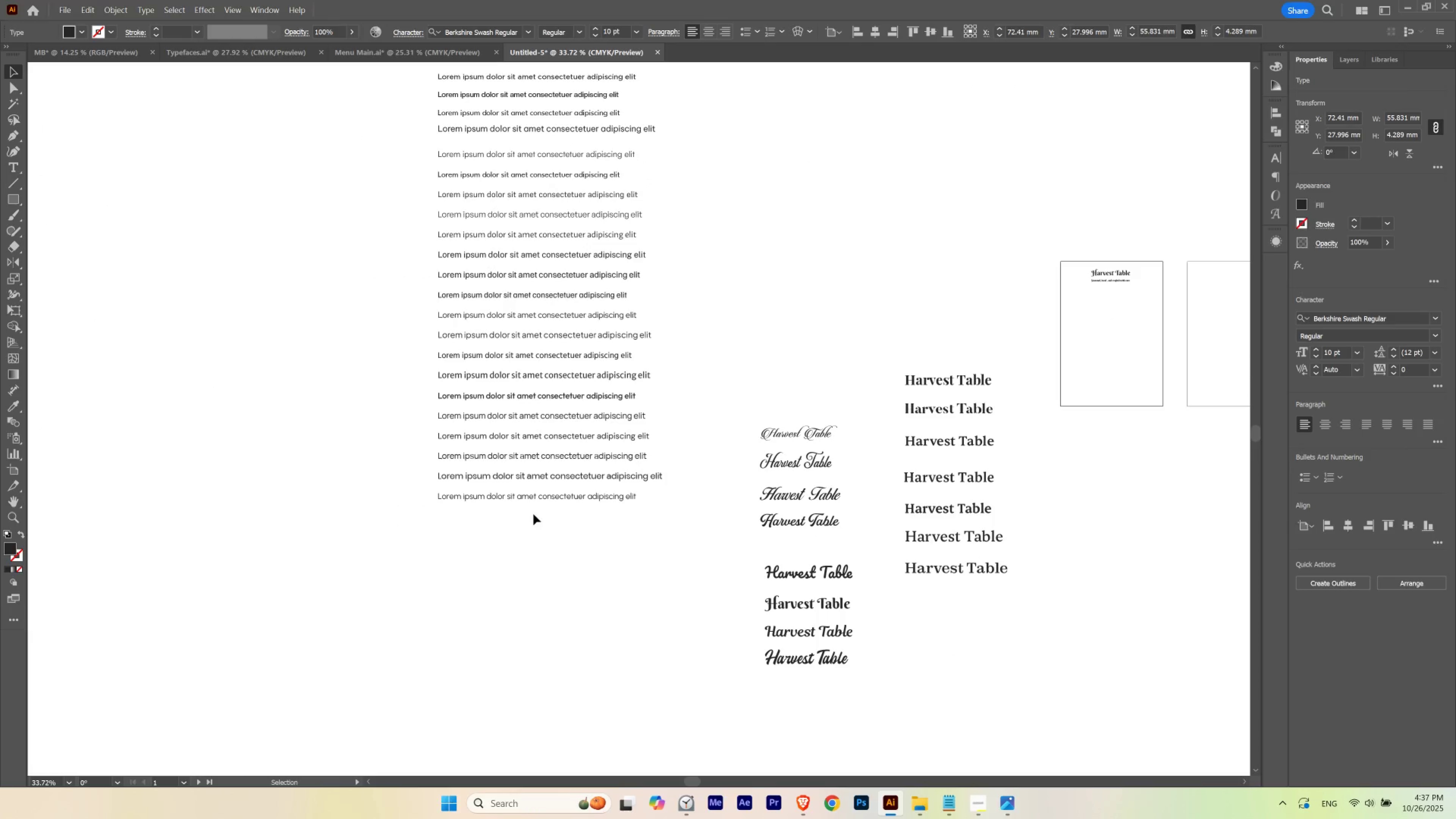 
hold_key(key=ShiftLeft, duration=1.1)
 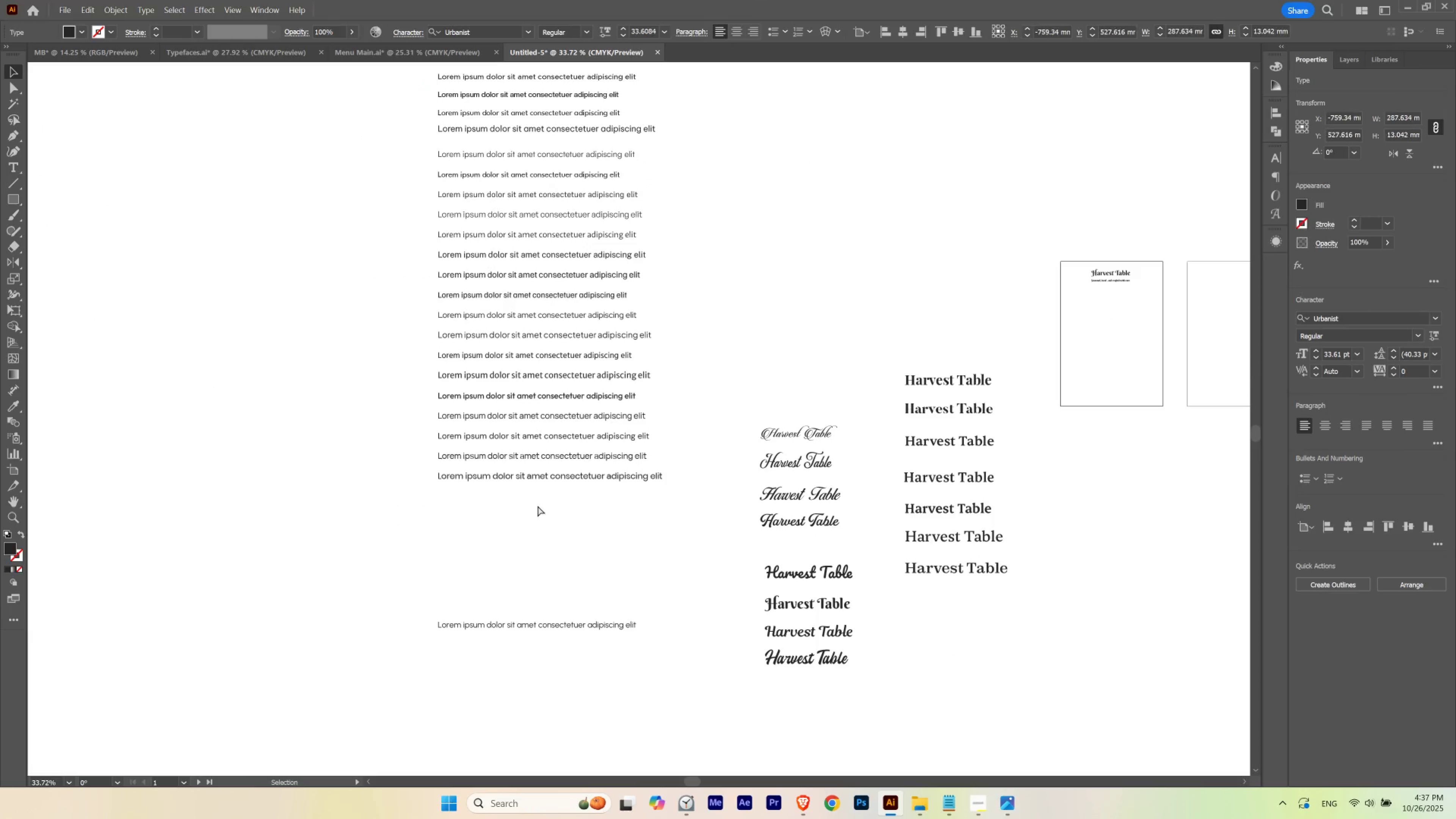 
hold_key(key=ControlLeft, duration=0.45)
 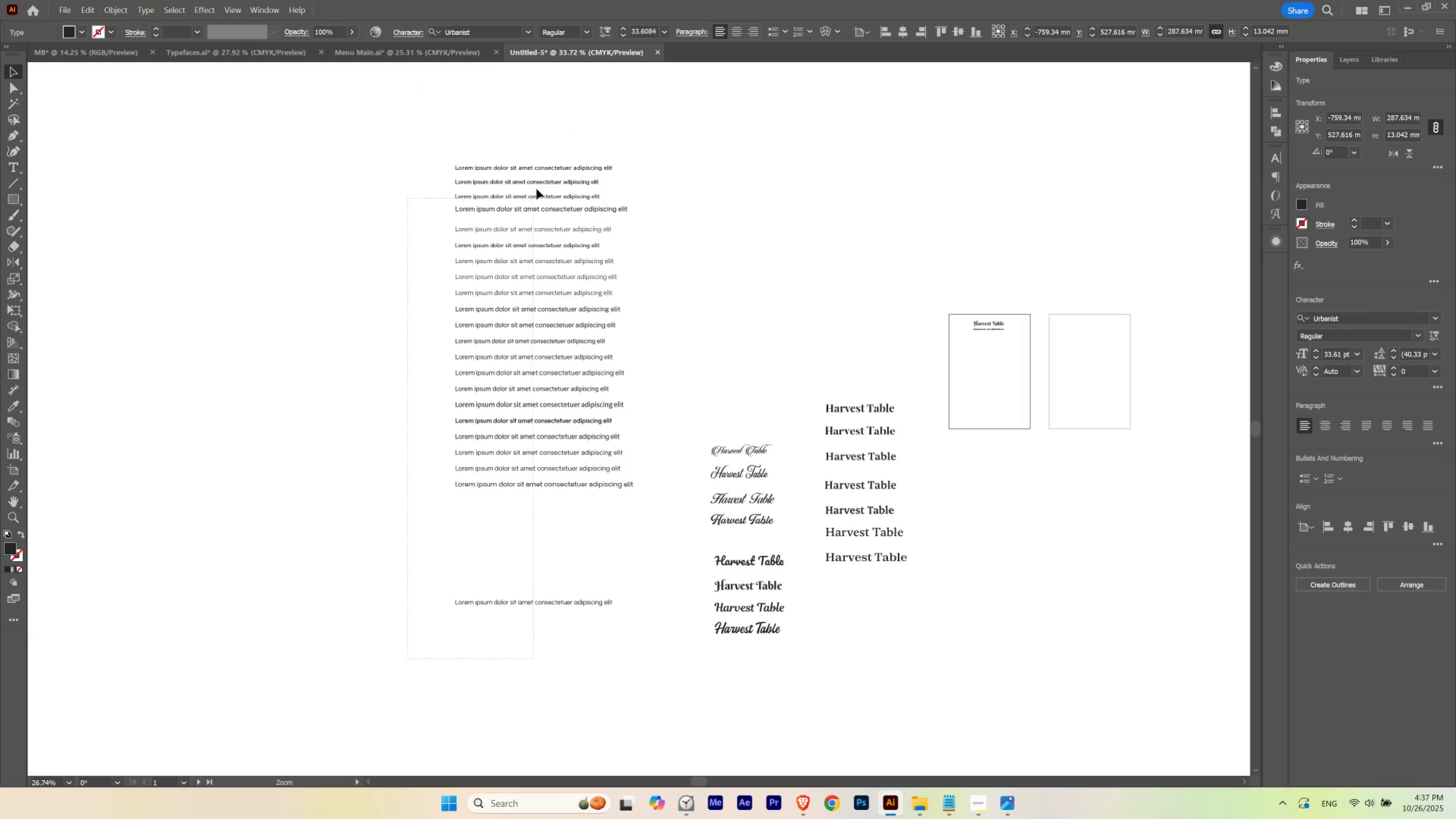 
hold_key(key=Space, duration=0.46)
 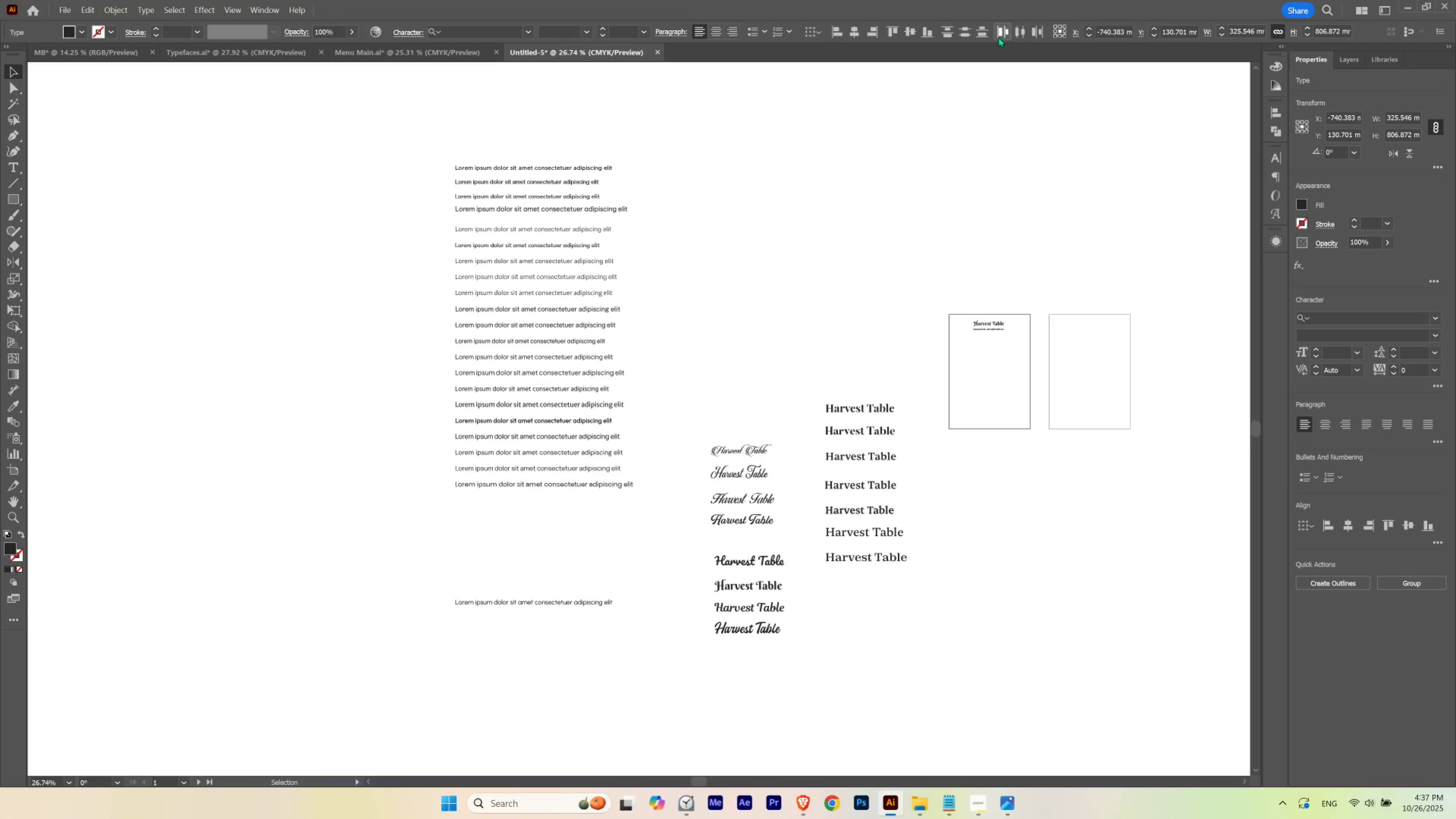 
left_click([965, 32])
 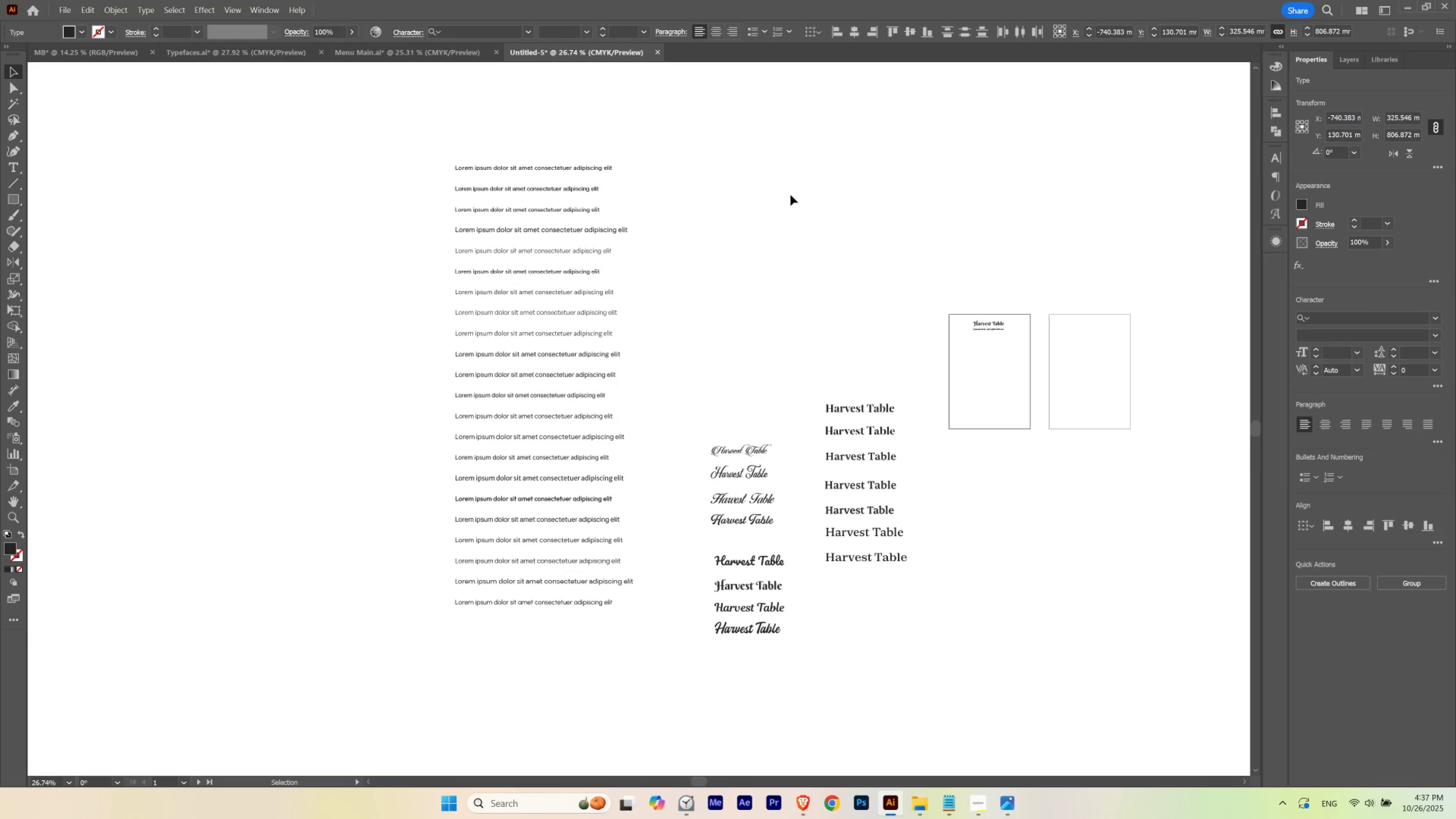 
left_click([790, 195])
 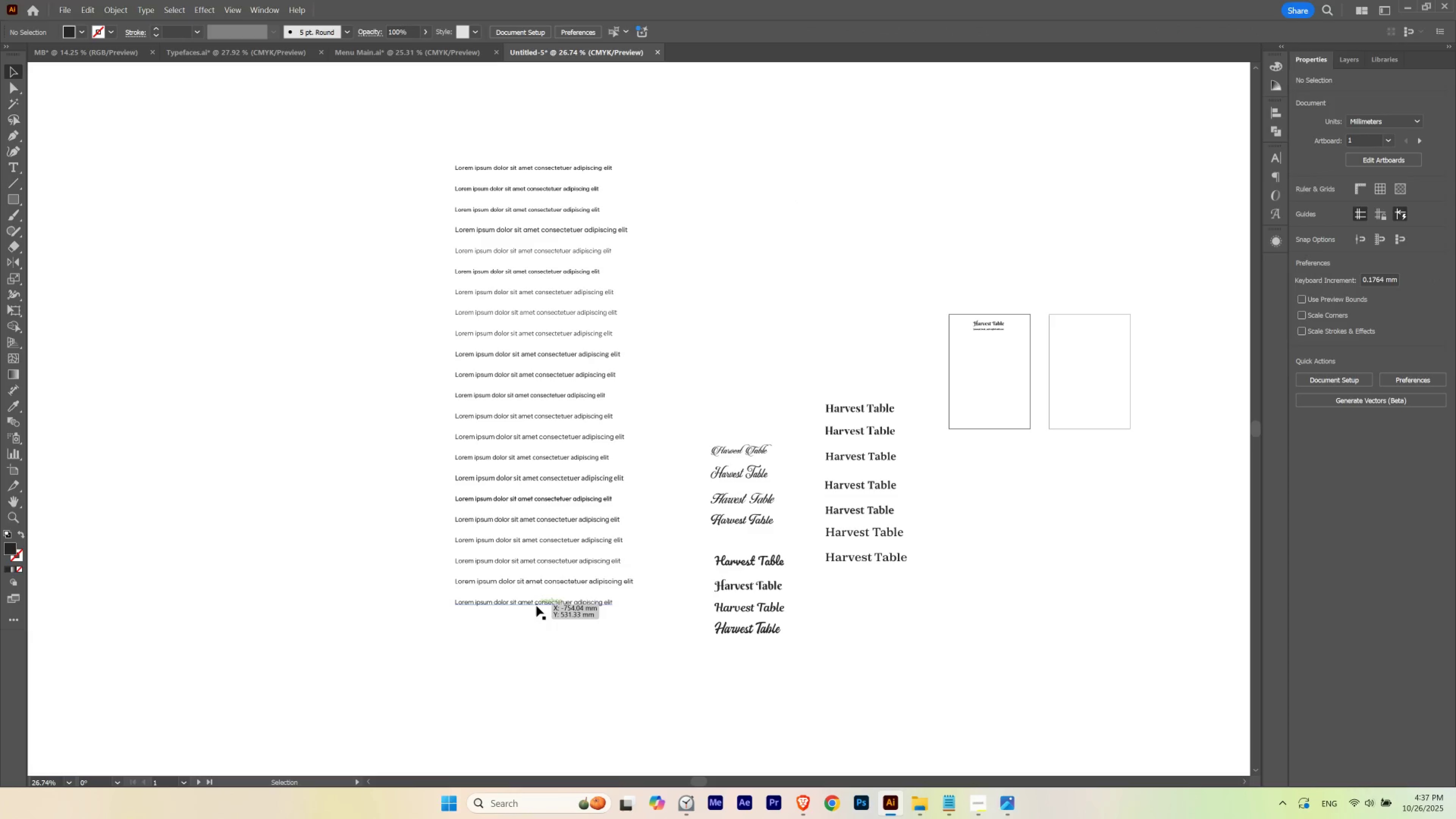 
hold_key(key=ShiftLeft, duration=1.34)
 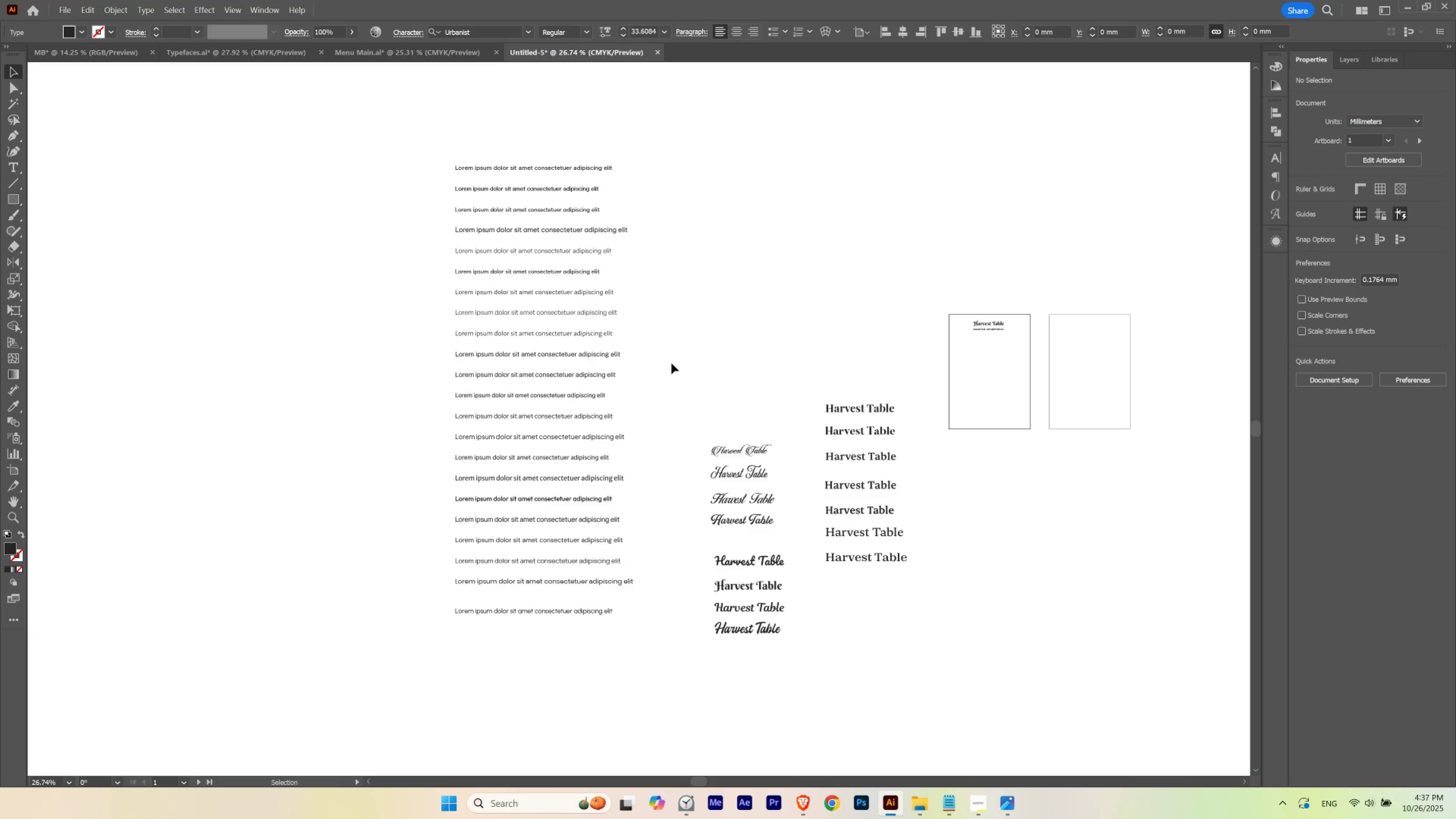 
left_click([671, 363])
 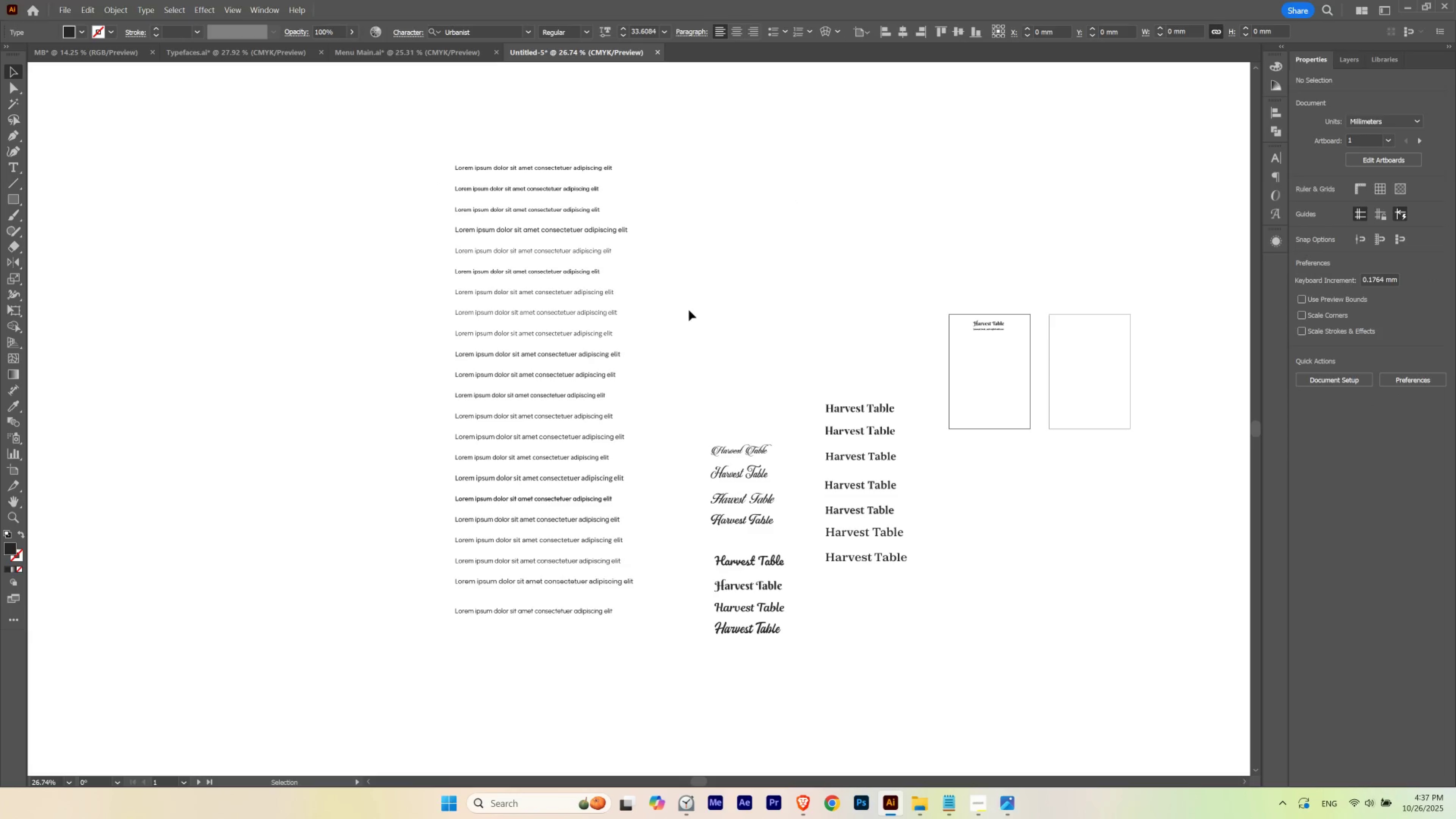 
hold_key(key=Space, duration=1.49)
 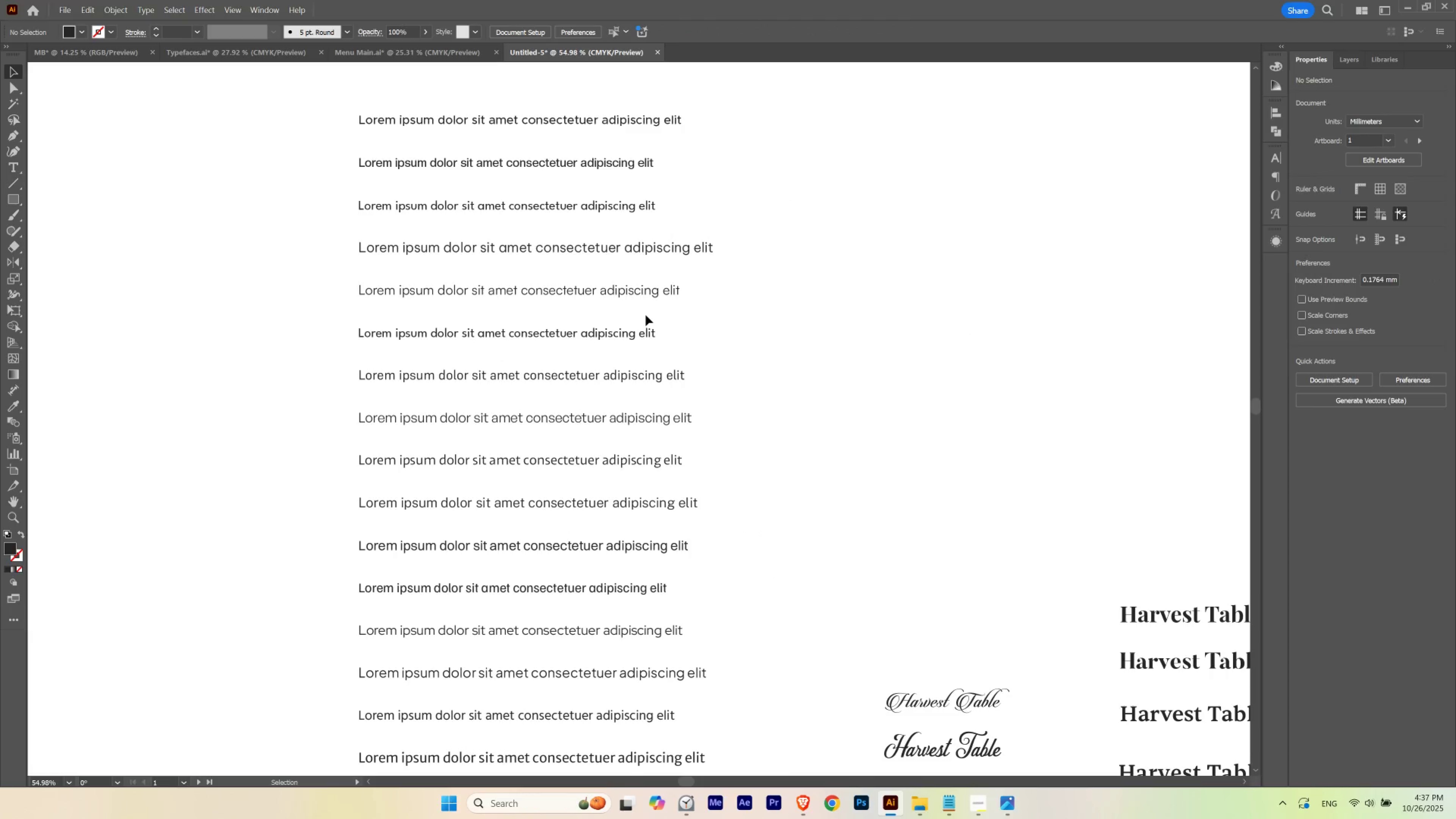 
hold_key(key=ControlLeft, duration=0.86)
 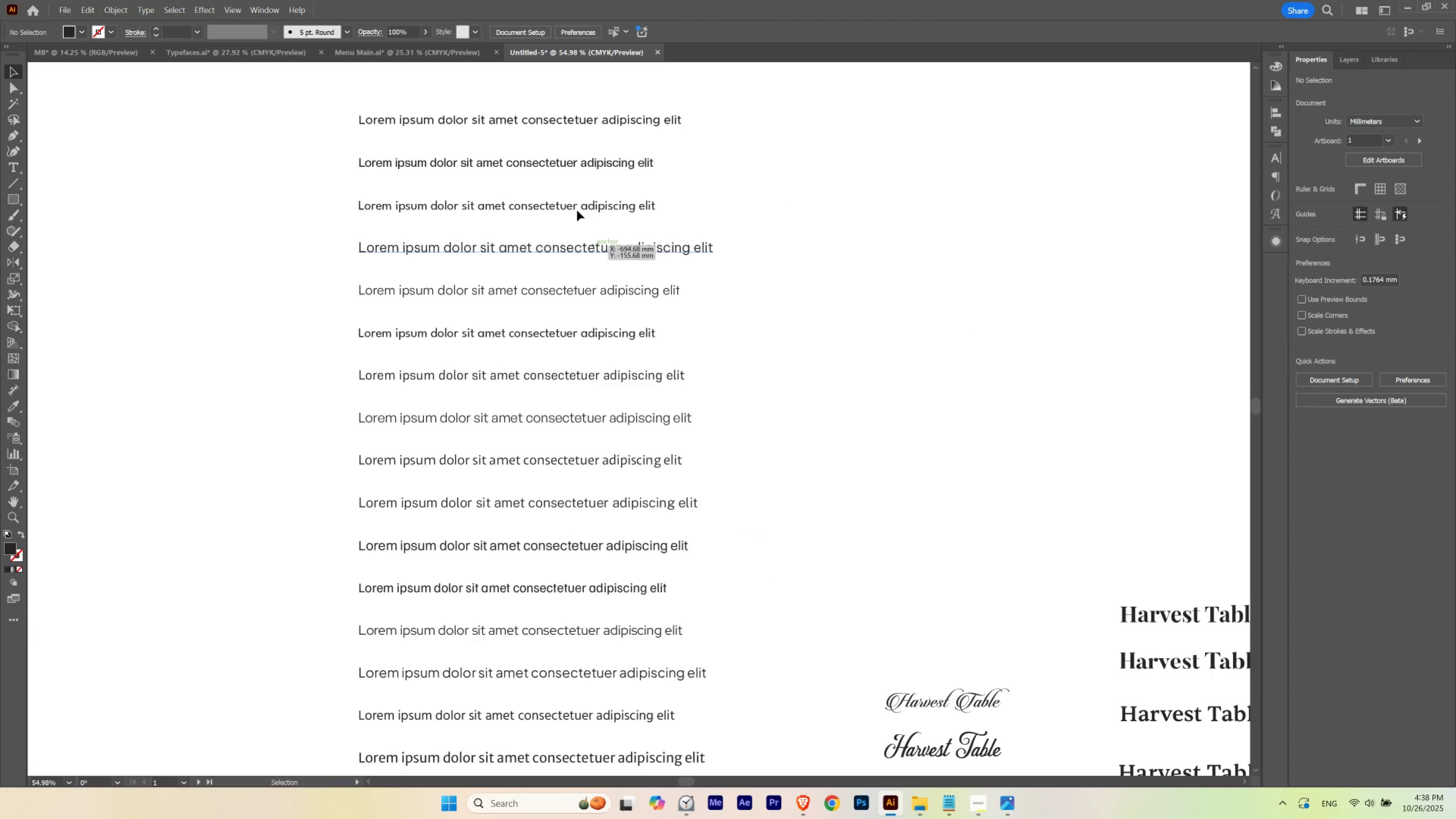 
left_click([574, 122])
 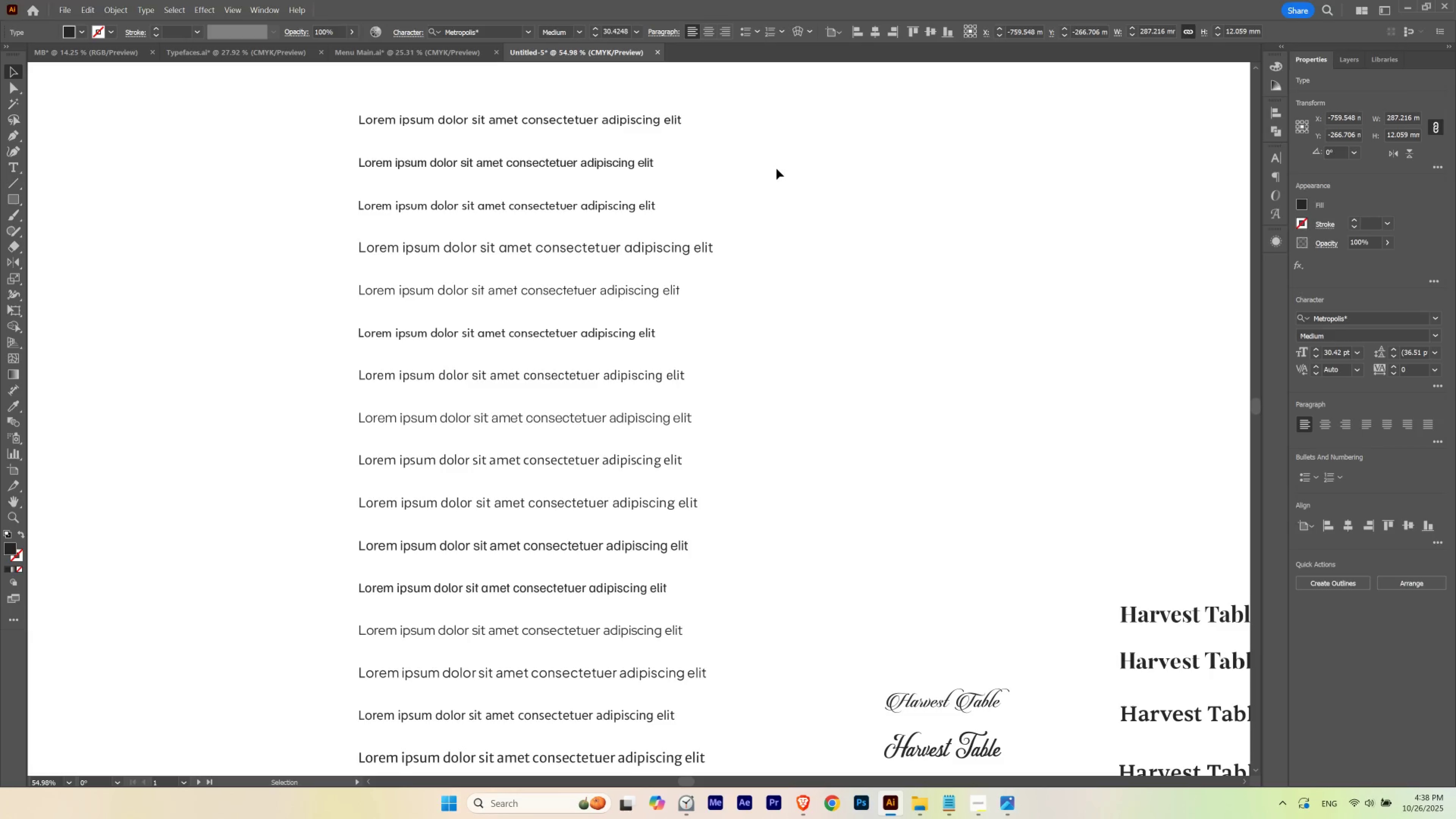 
left_click([776, 169])
 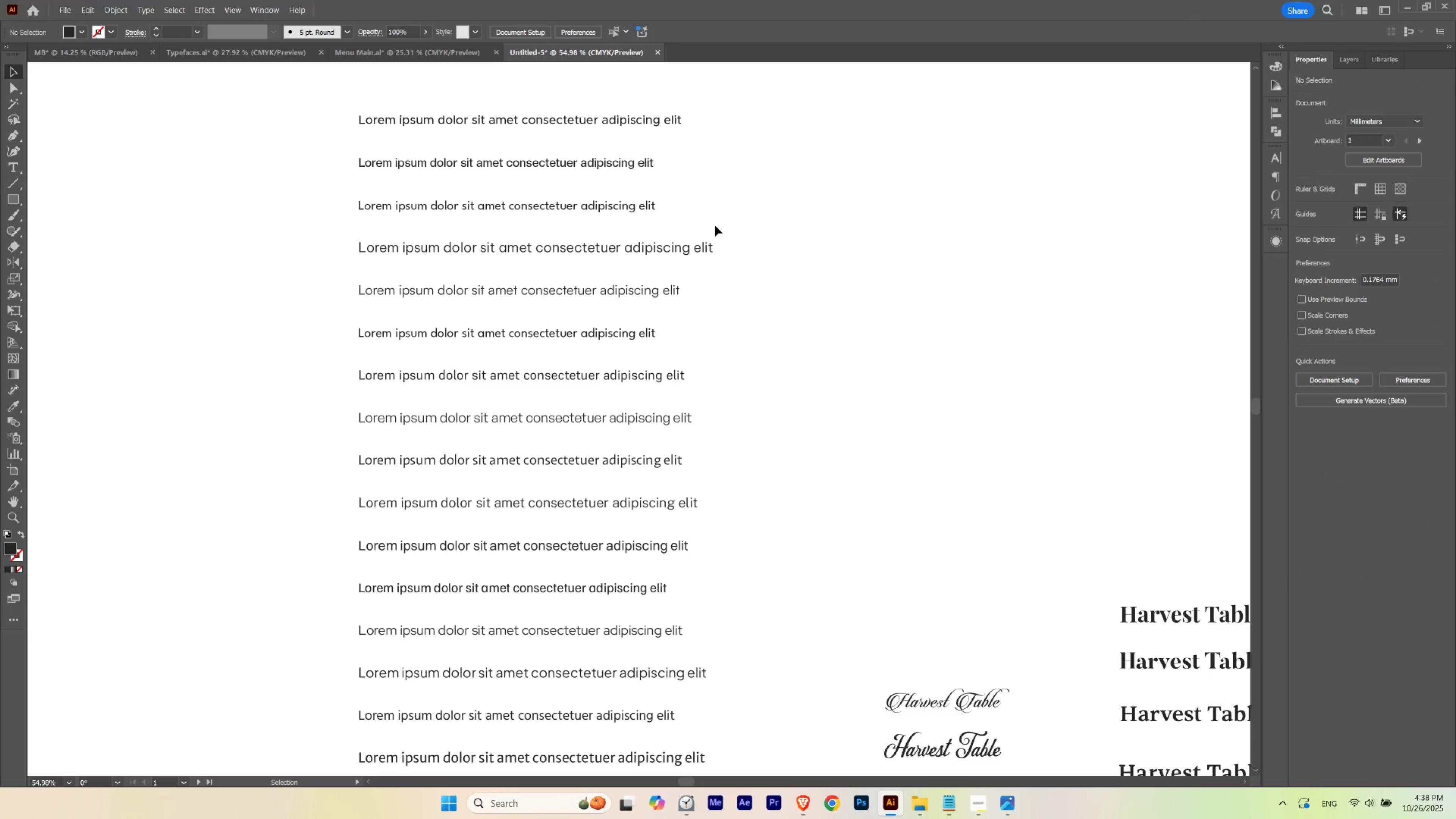 
wait(15.01)
 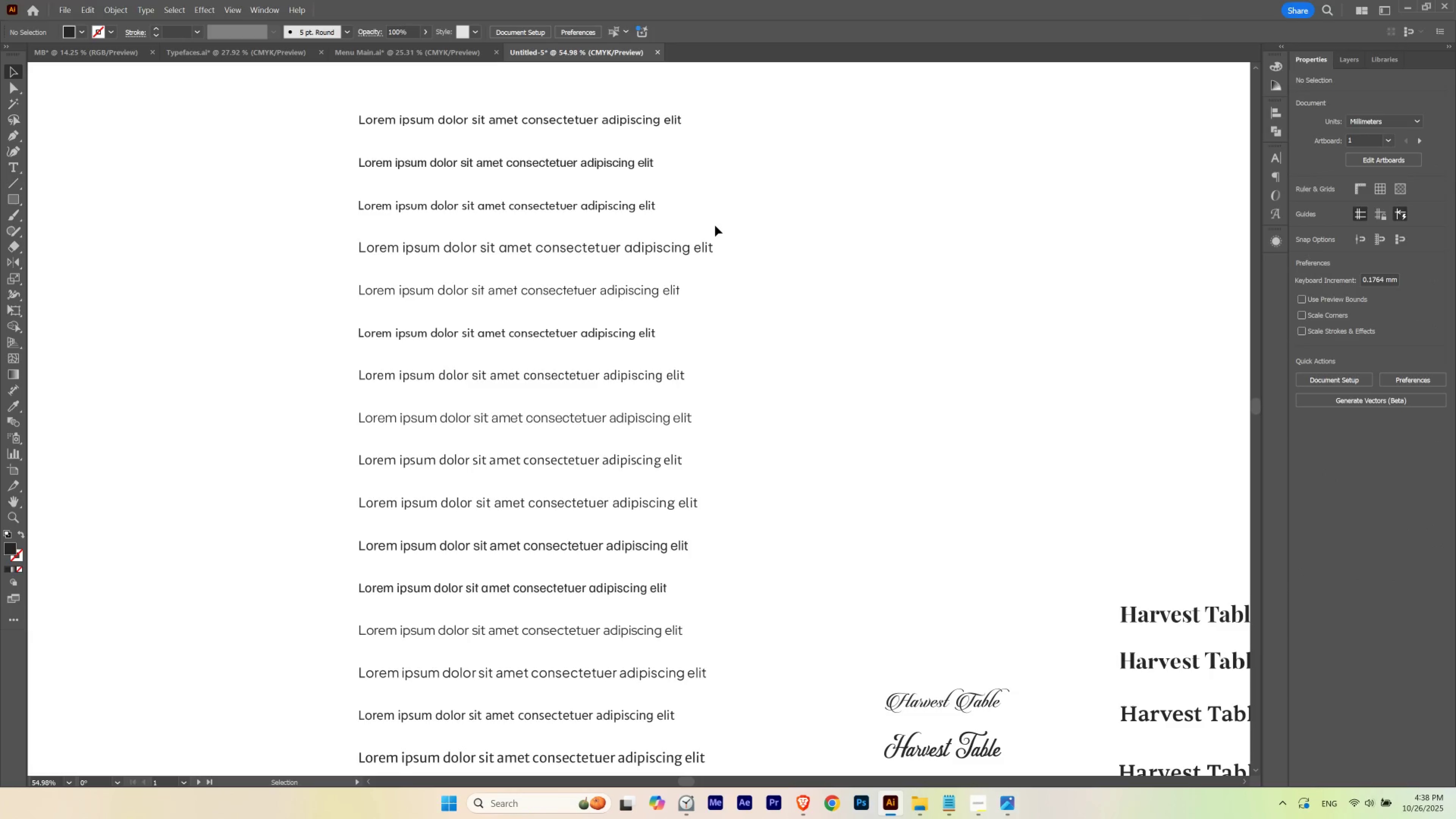 
left_click([591, 338])
 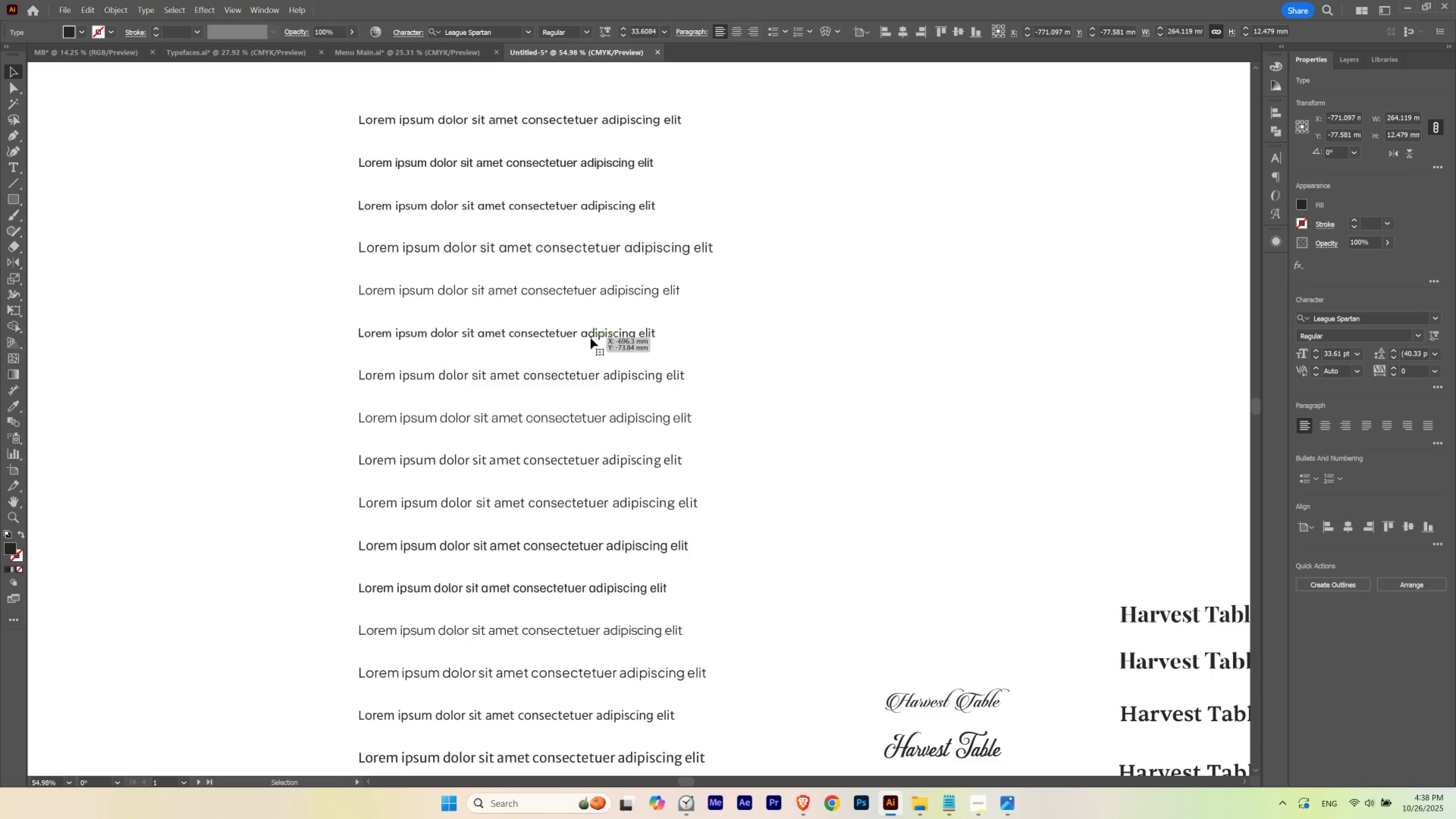 
hold_key(key=Space, duration=0.71)
 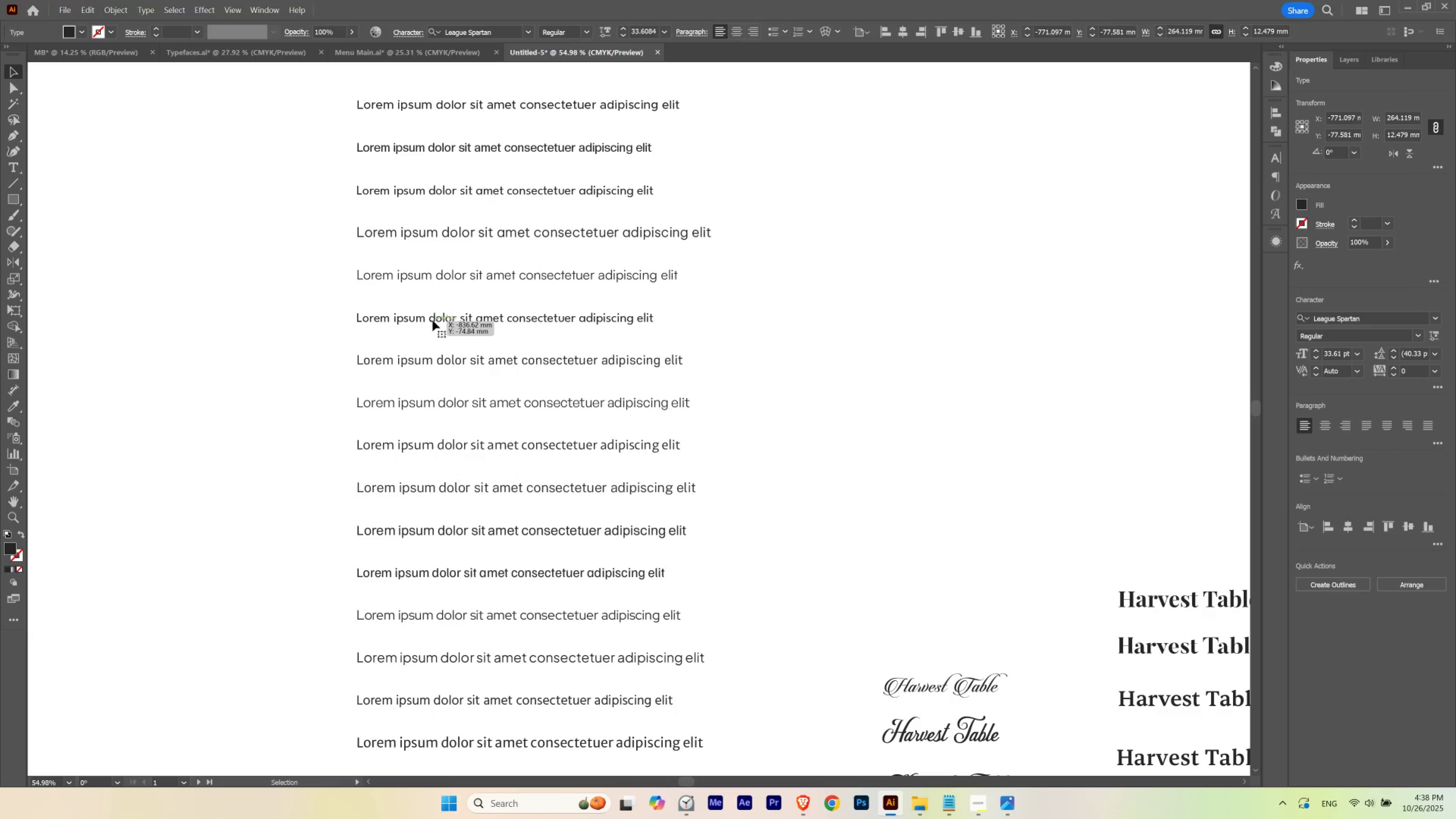 
hold_key(key=ShiftLeft, duration=1.06)
 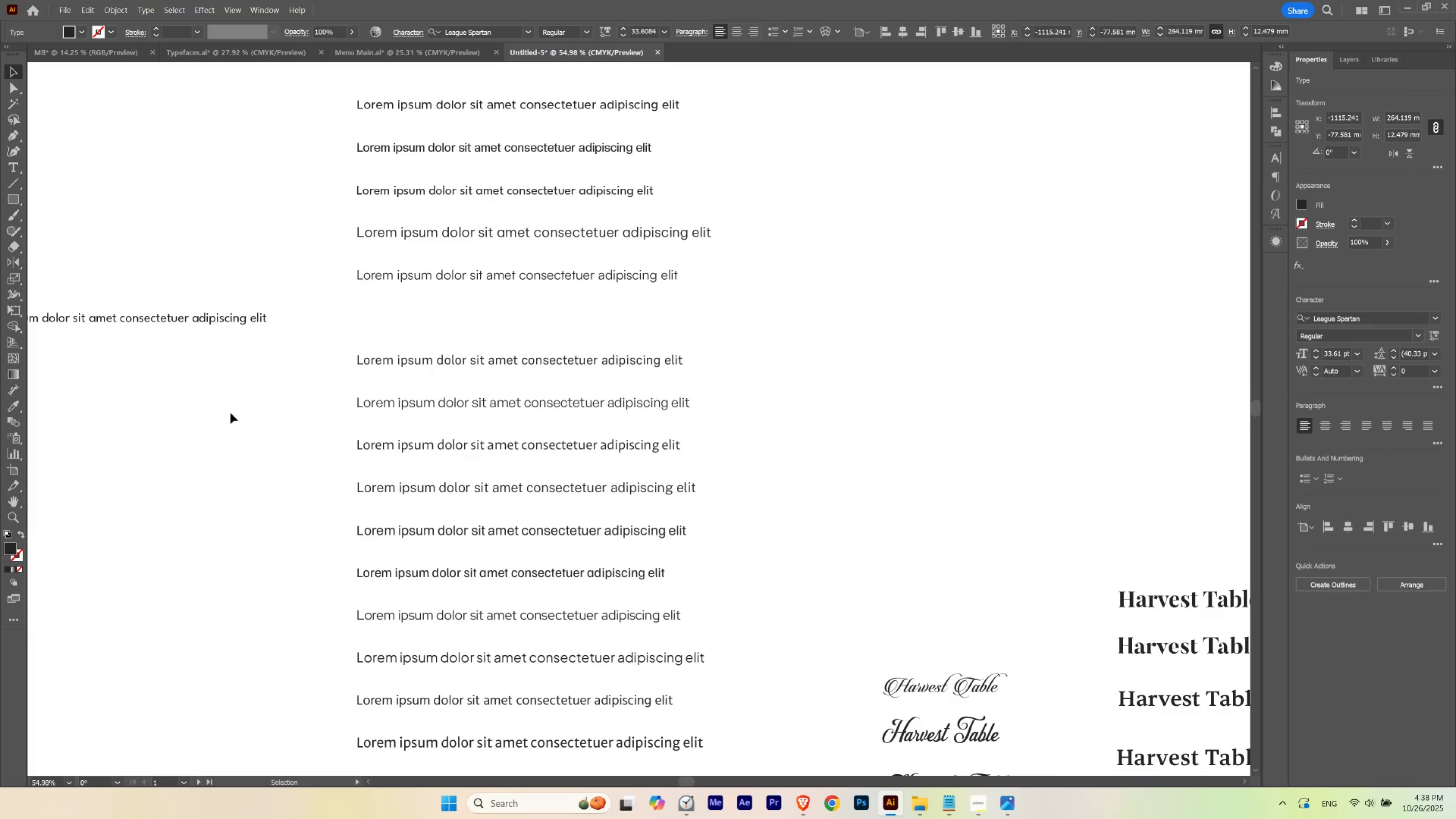 
hold_key(key=Space, duration=0.78)
 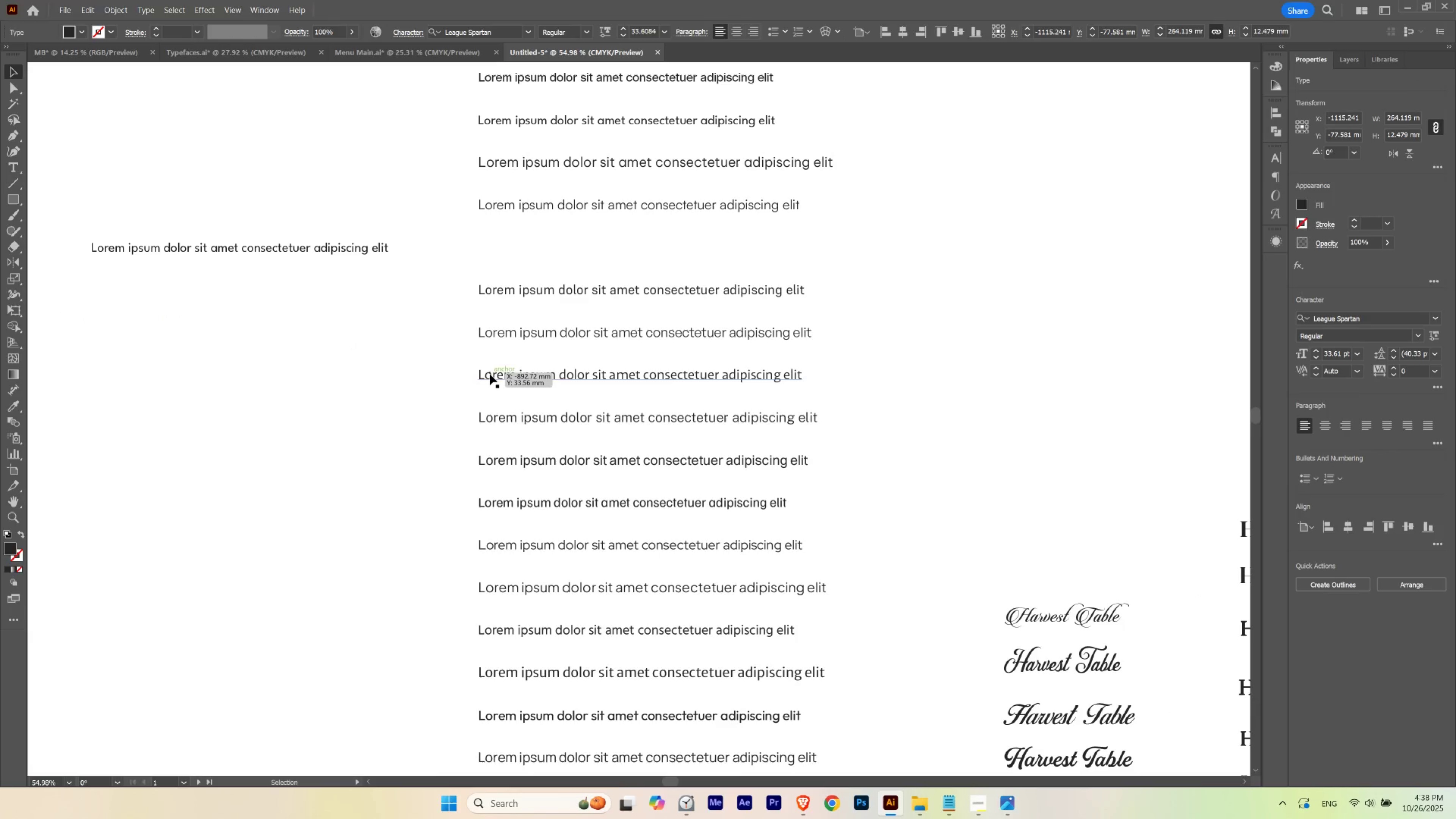 
left_click([490, 374])
 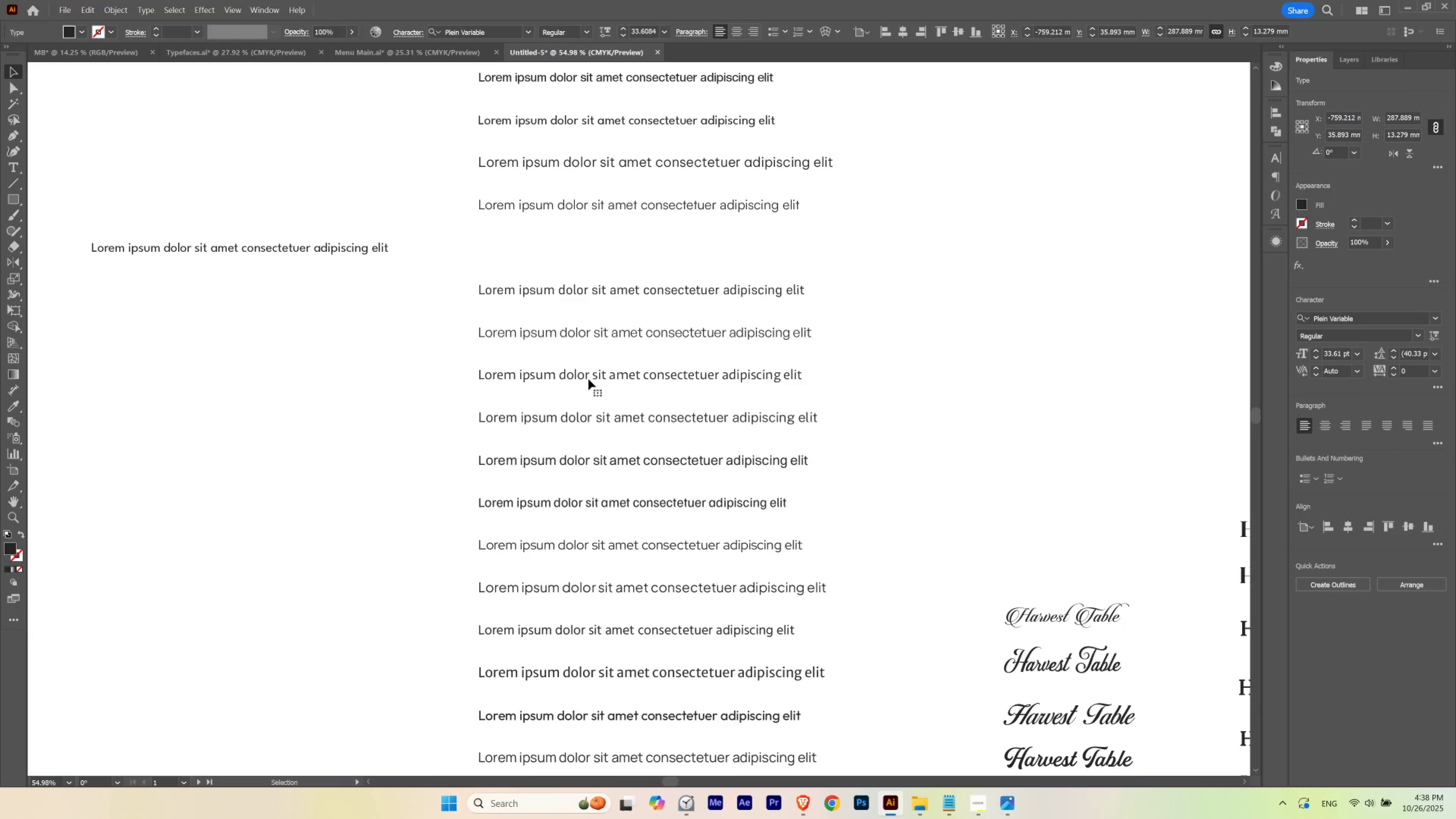 
hold_key(key=ShiftLeft, duration=1.32)
 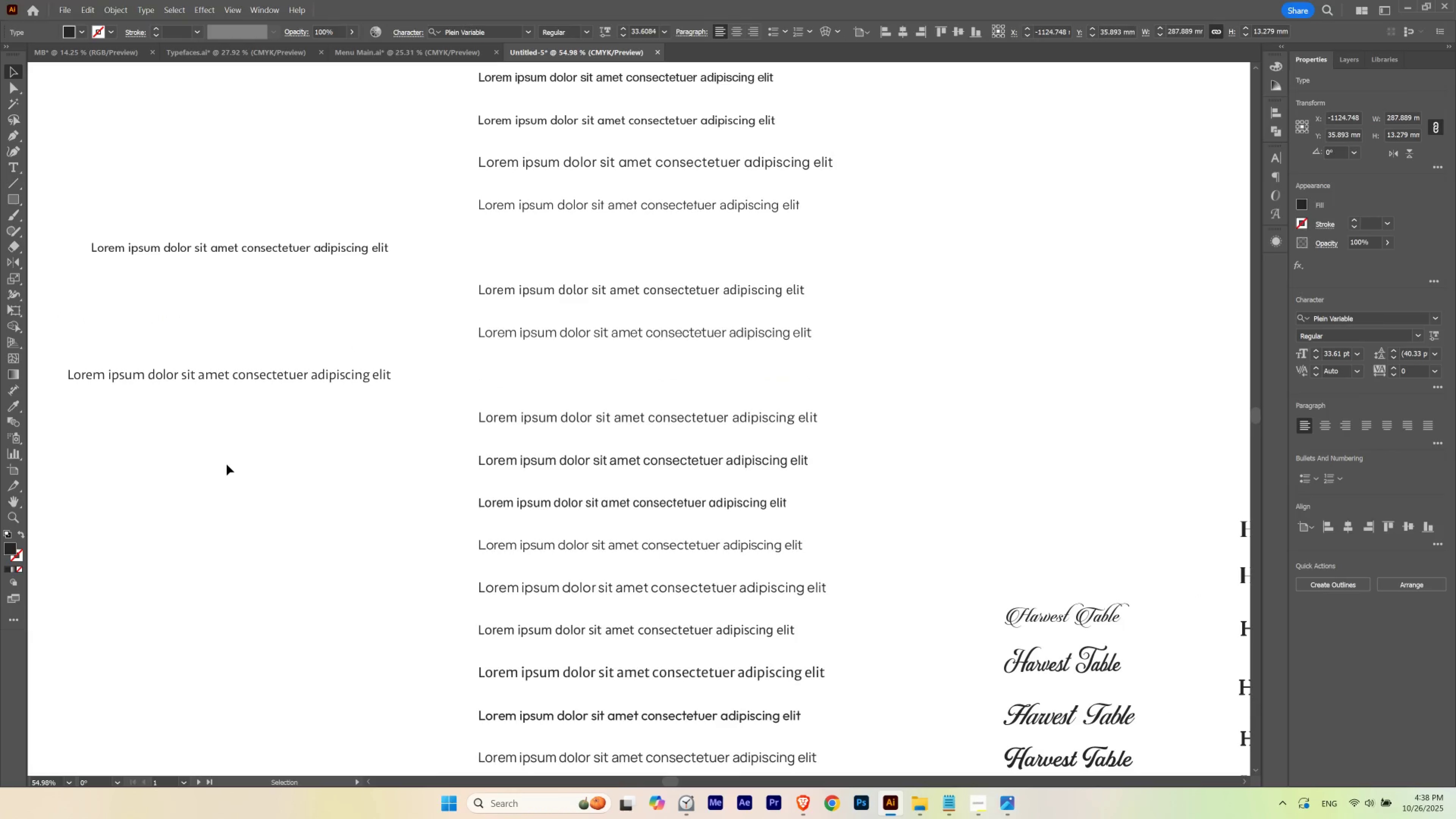 
left_click([227, 464])
 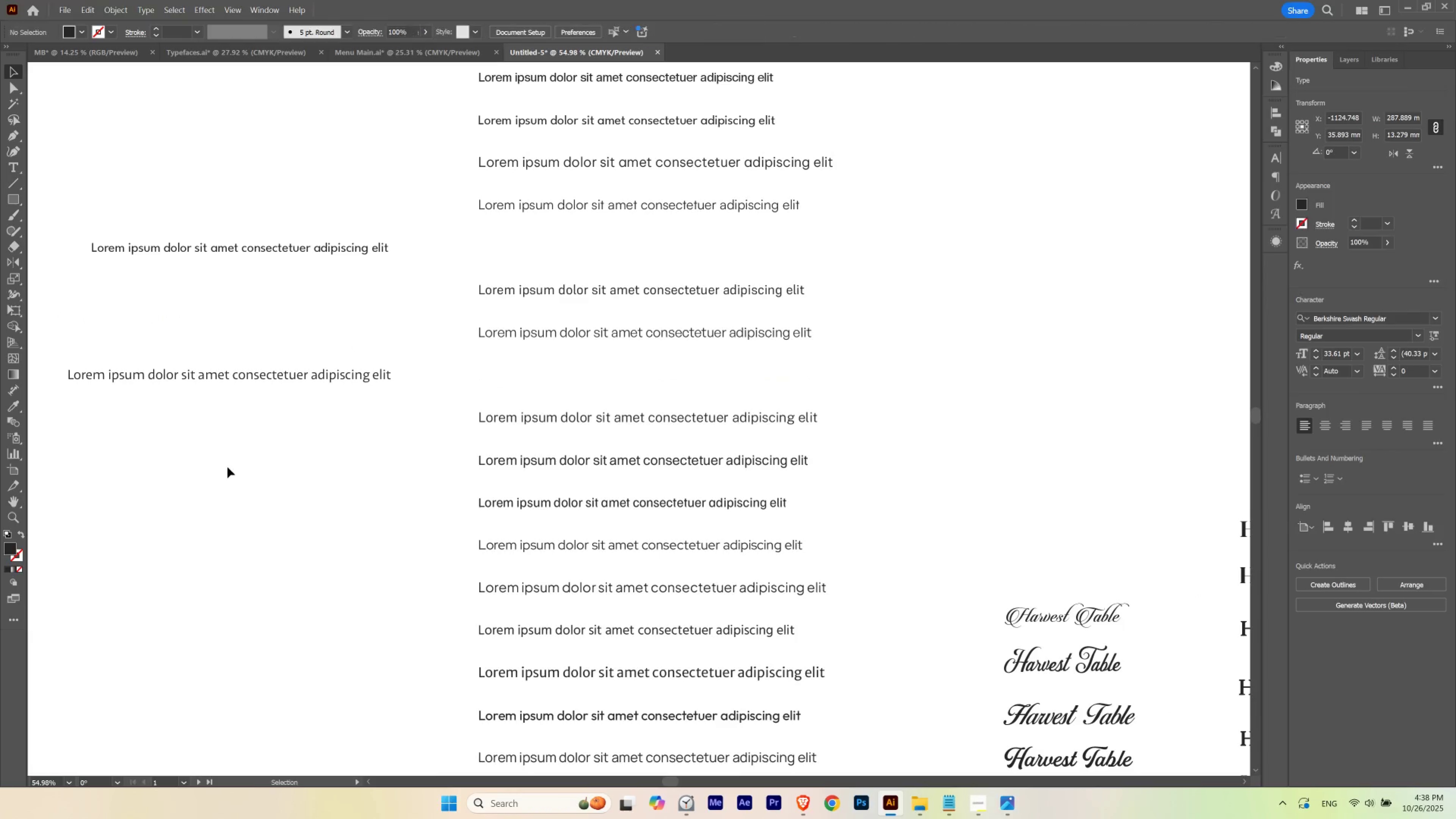 
hold_key(key=Space, duration=1.52)
 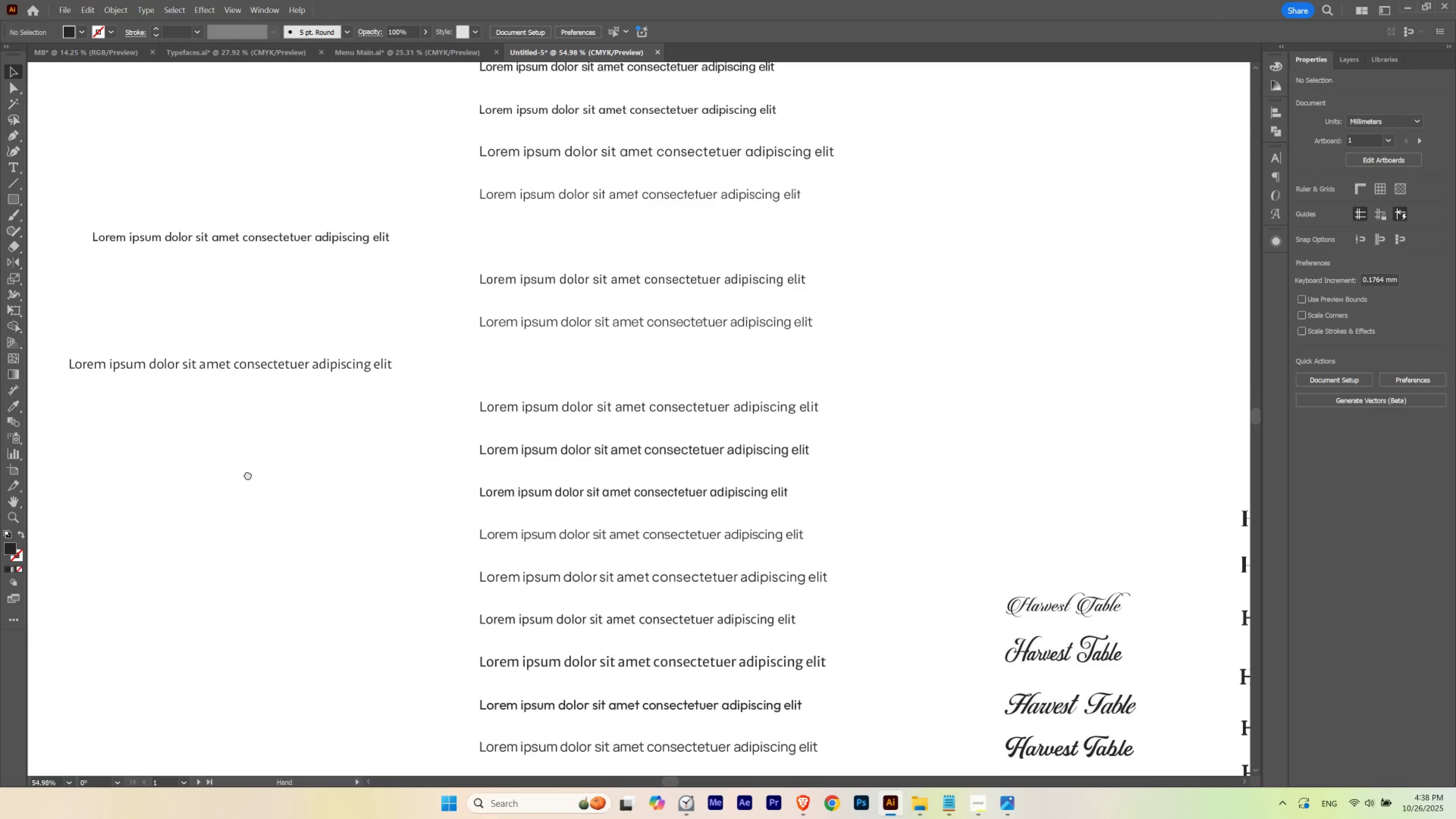 
hold_key(key=Space, duration=1.52)
 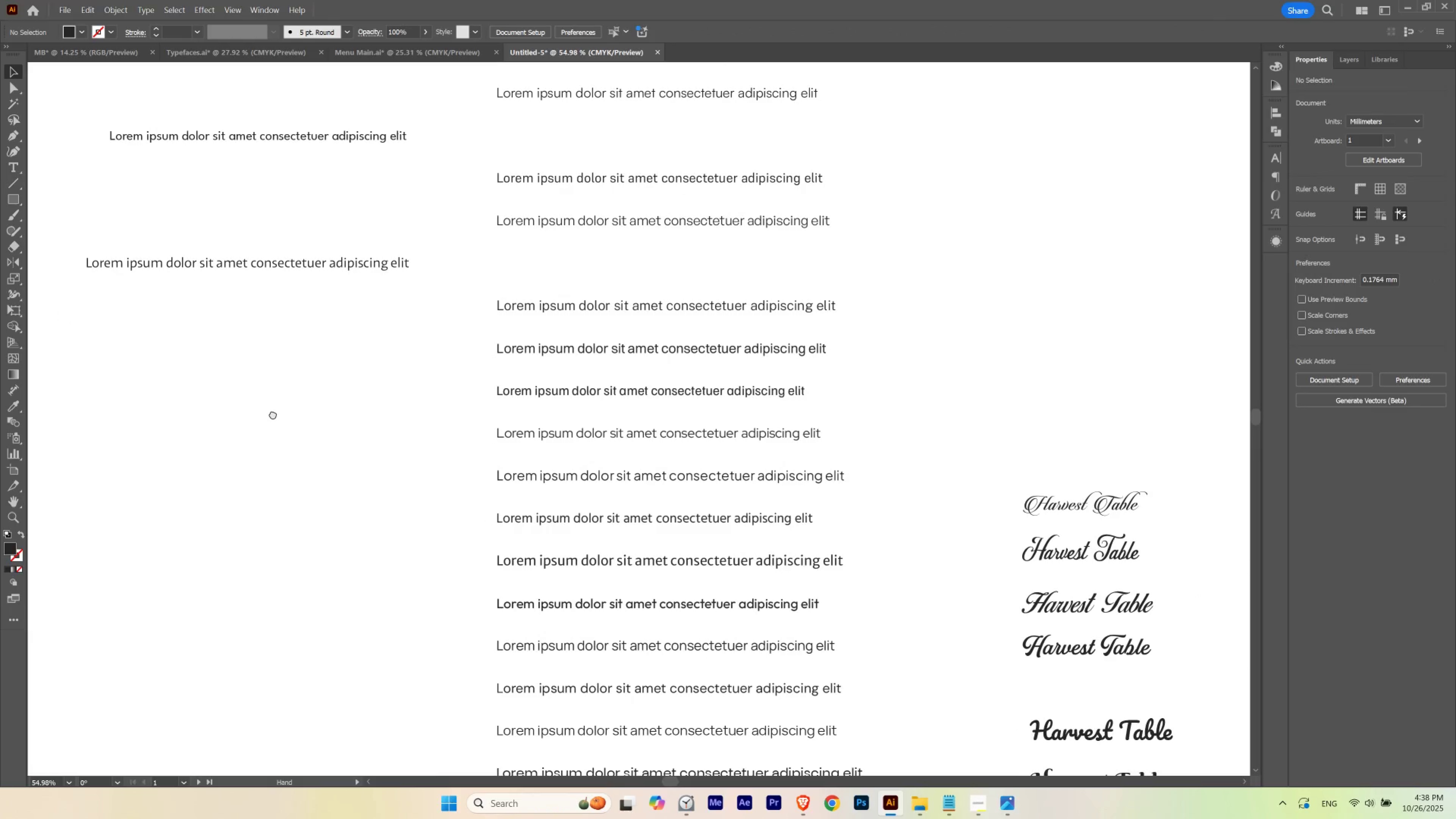 
hold_key(key=Space, duration=1.32)
 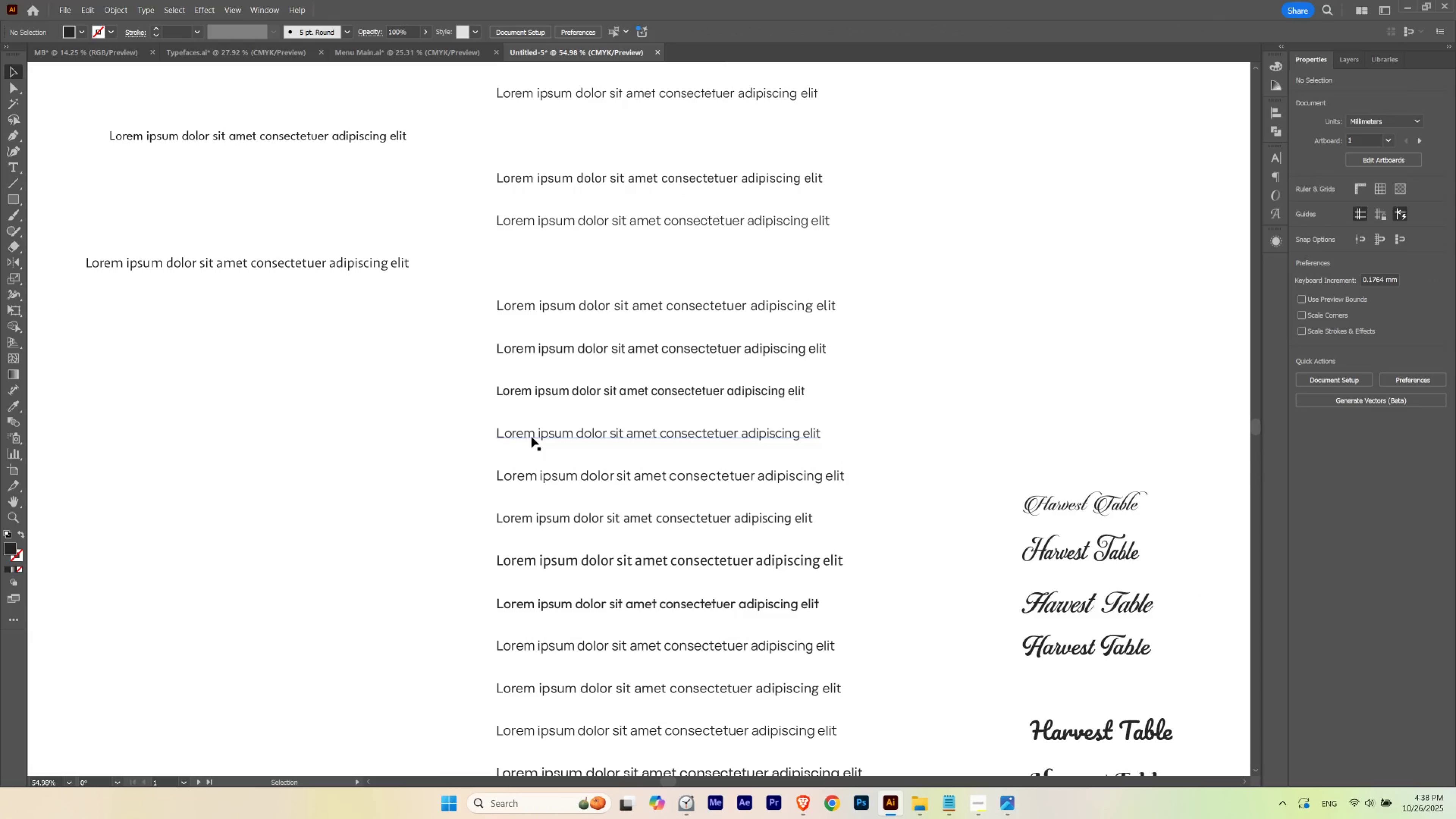 
left_click([531, 437])
 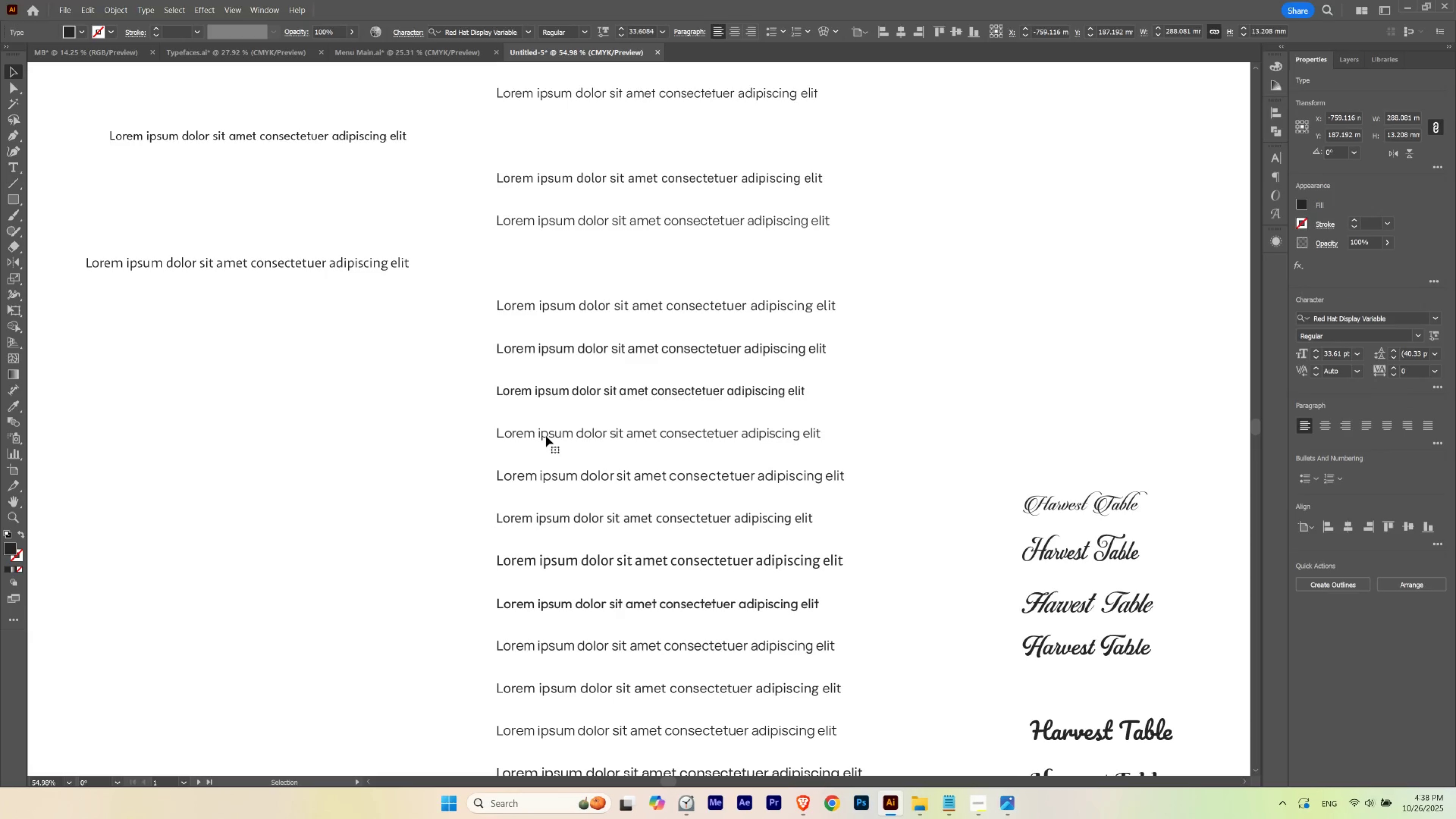 
hold_key(key=ShiftLeft, duration=1.5)
 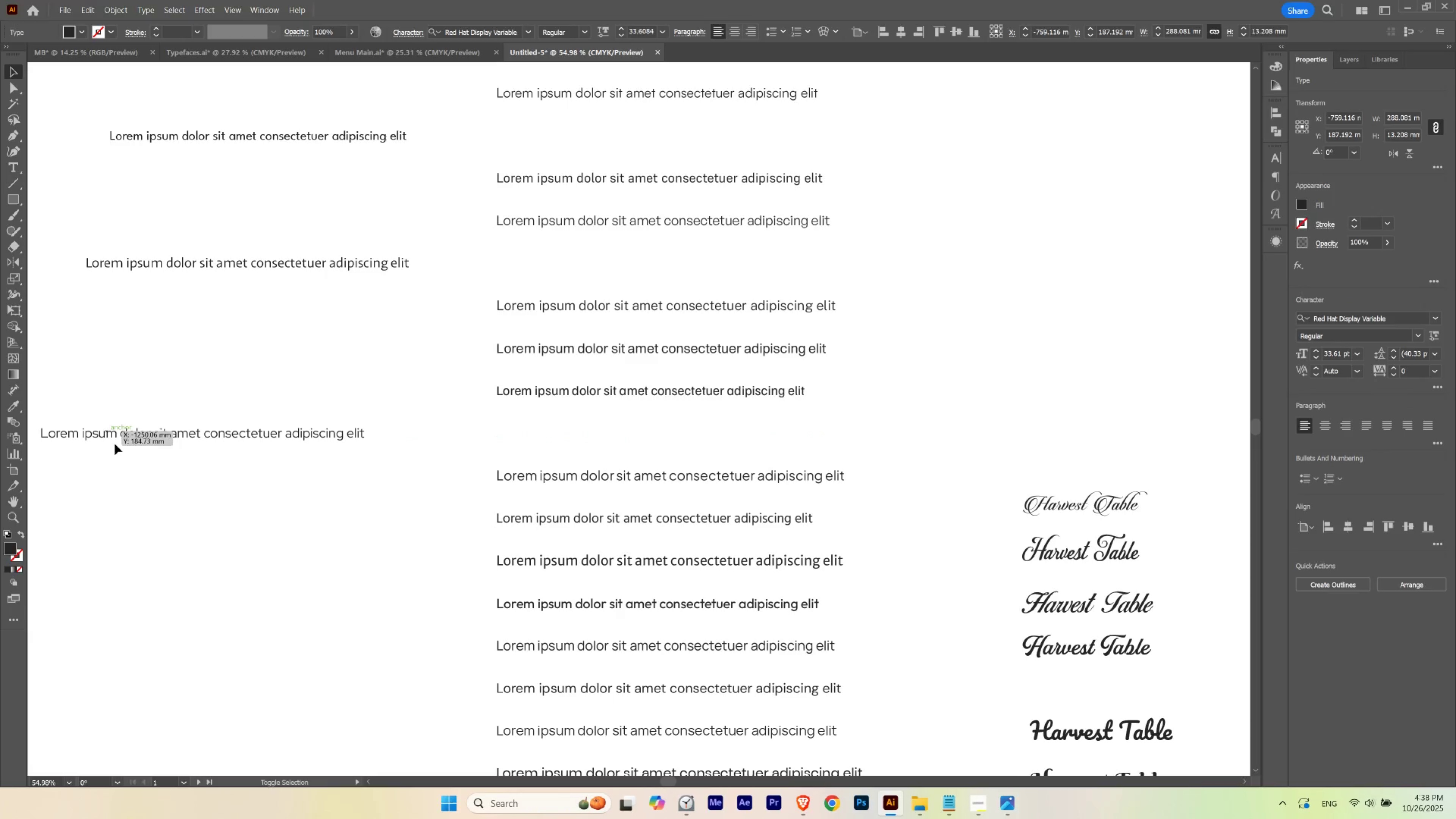 
key(Shift+ShiftLeft)
 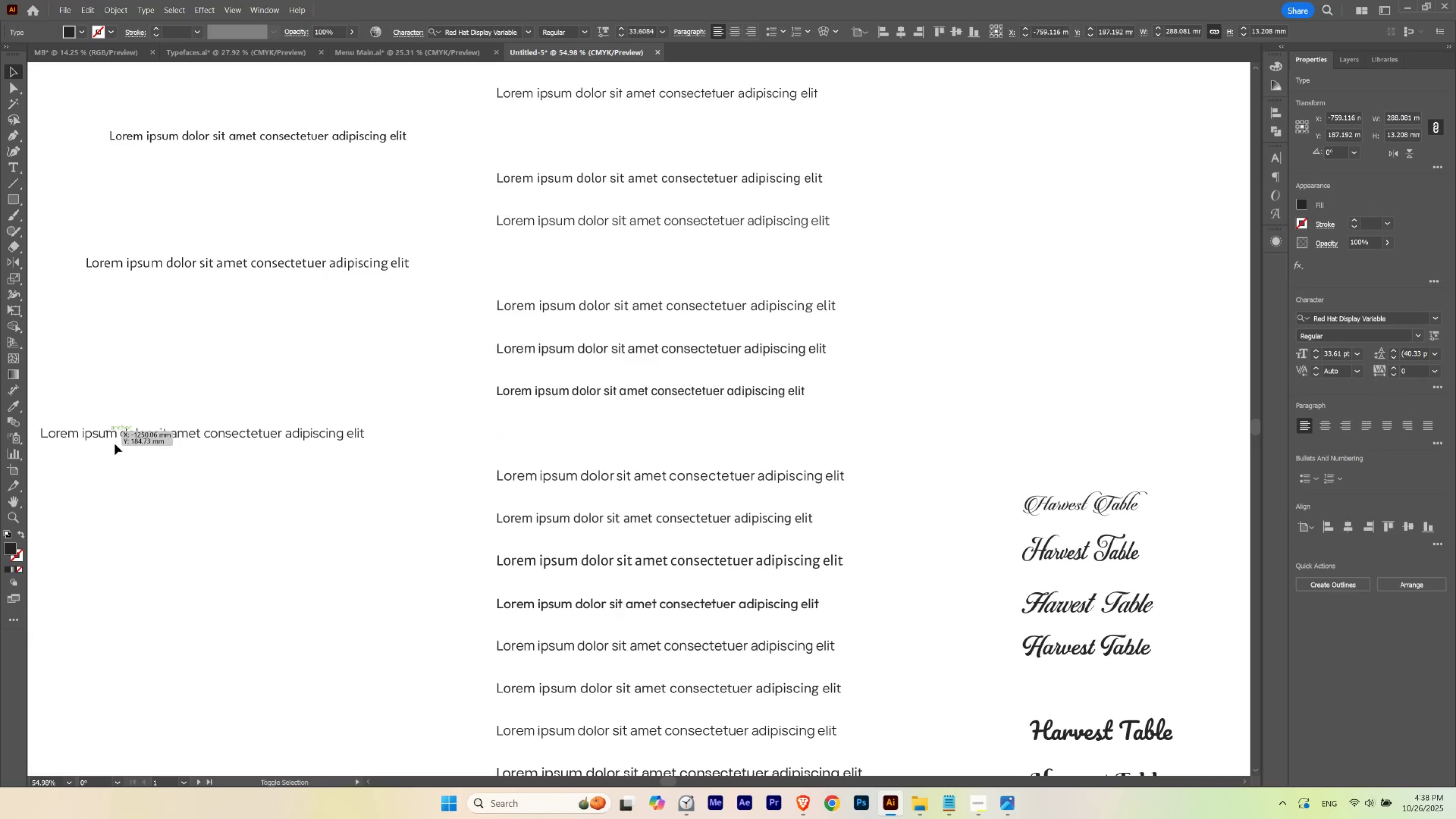 
key(Shift+ShiftLeft)
 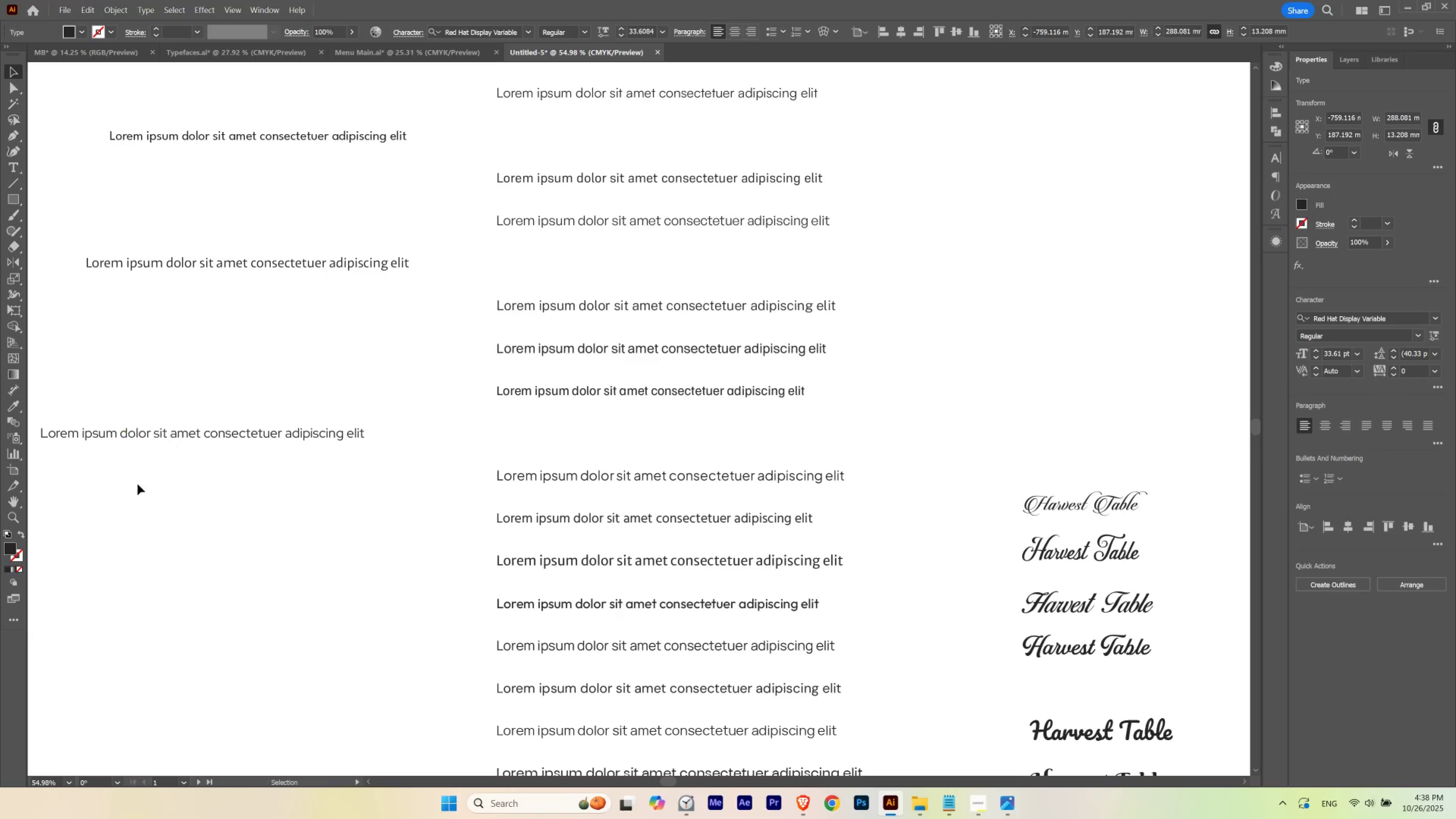 
key(Shift+ShiftLeft)
 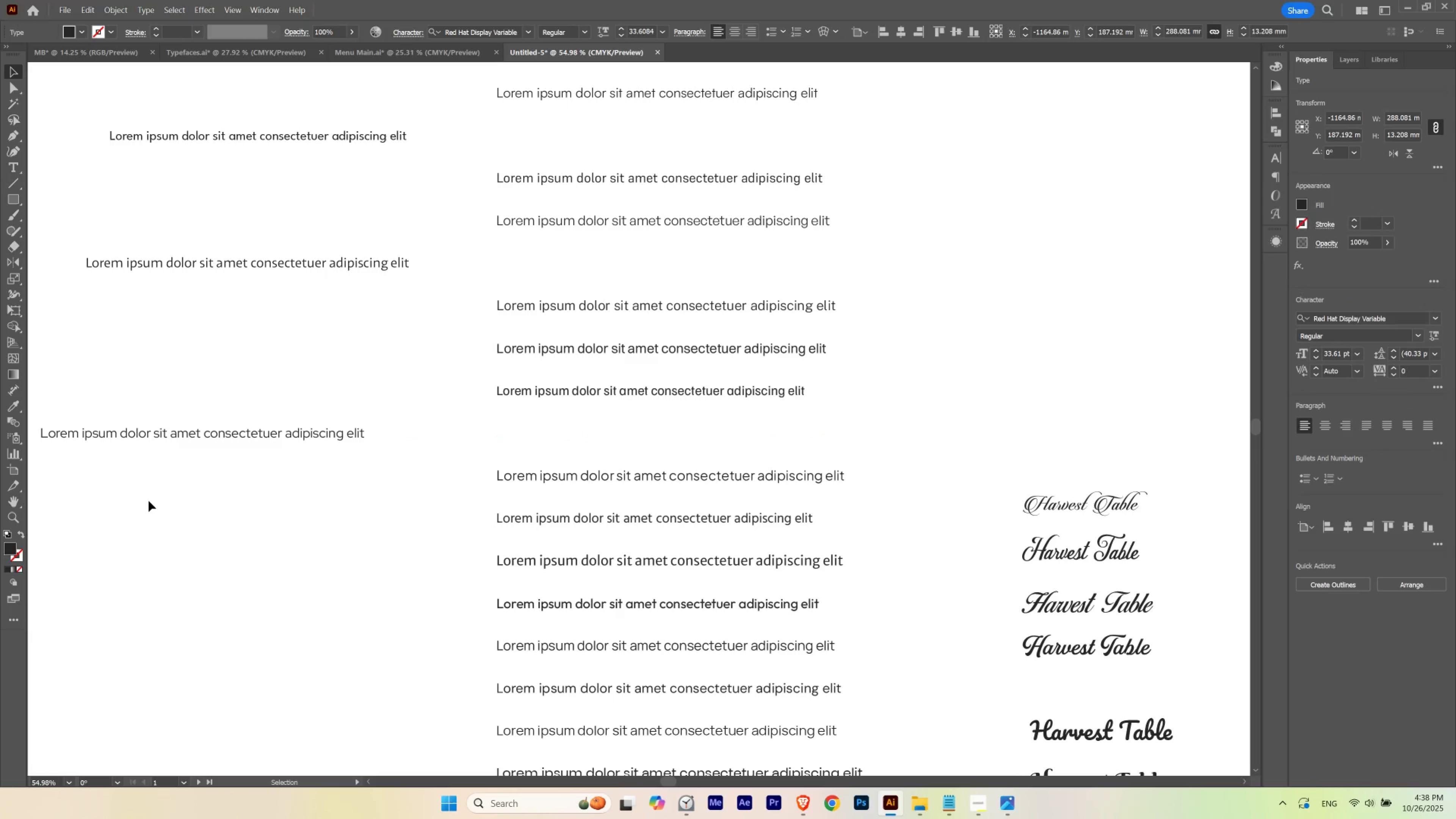 
left_click([149, 501])
 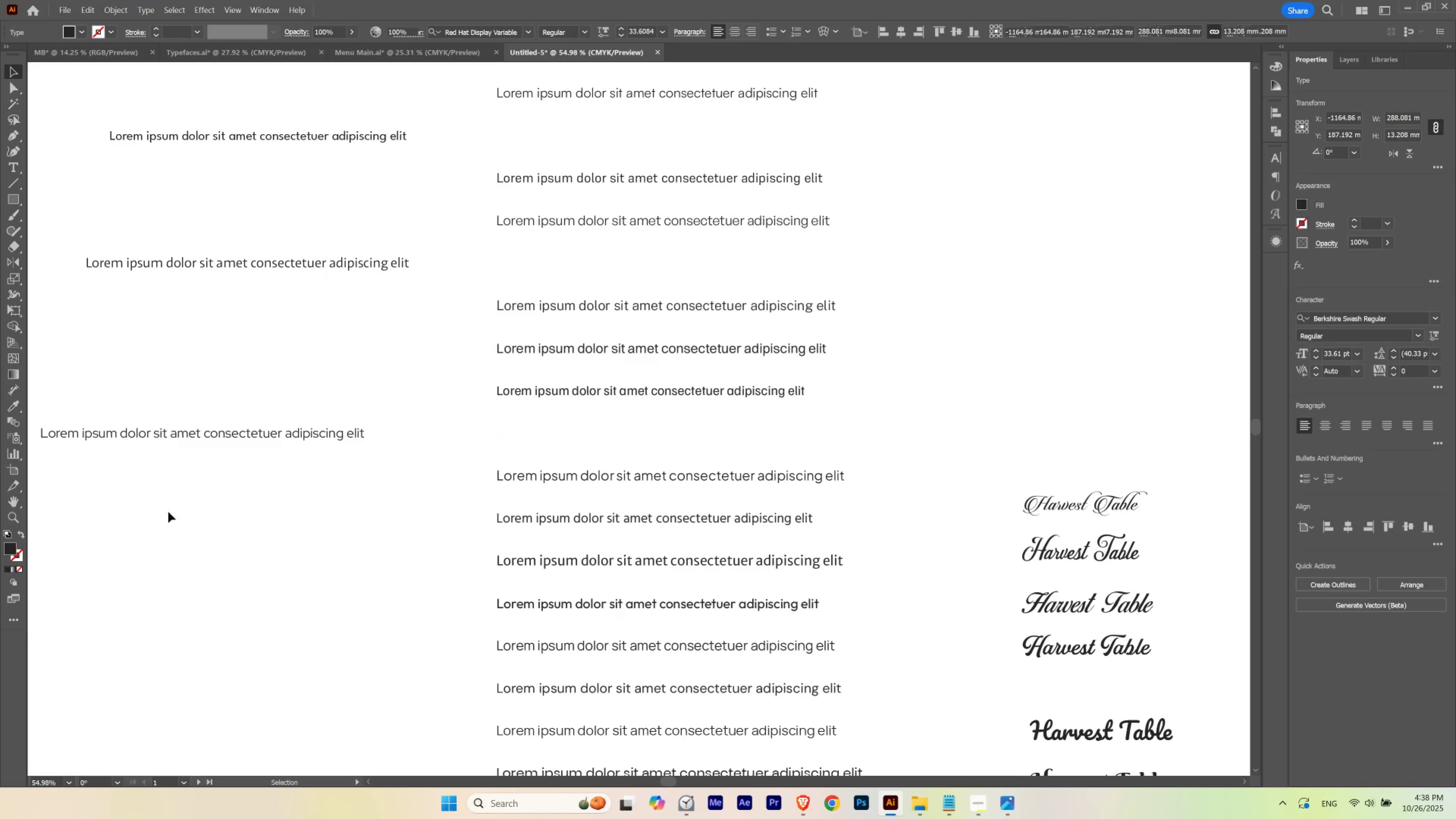 
hold_key(key=Space, duration=0.75)
 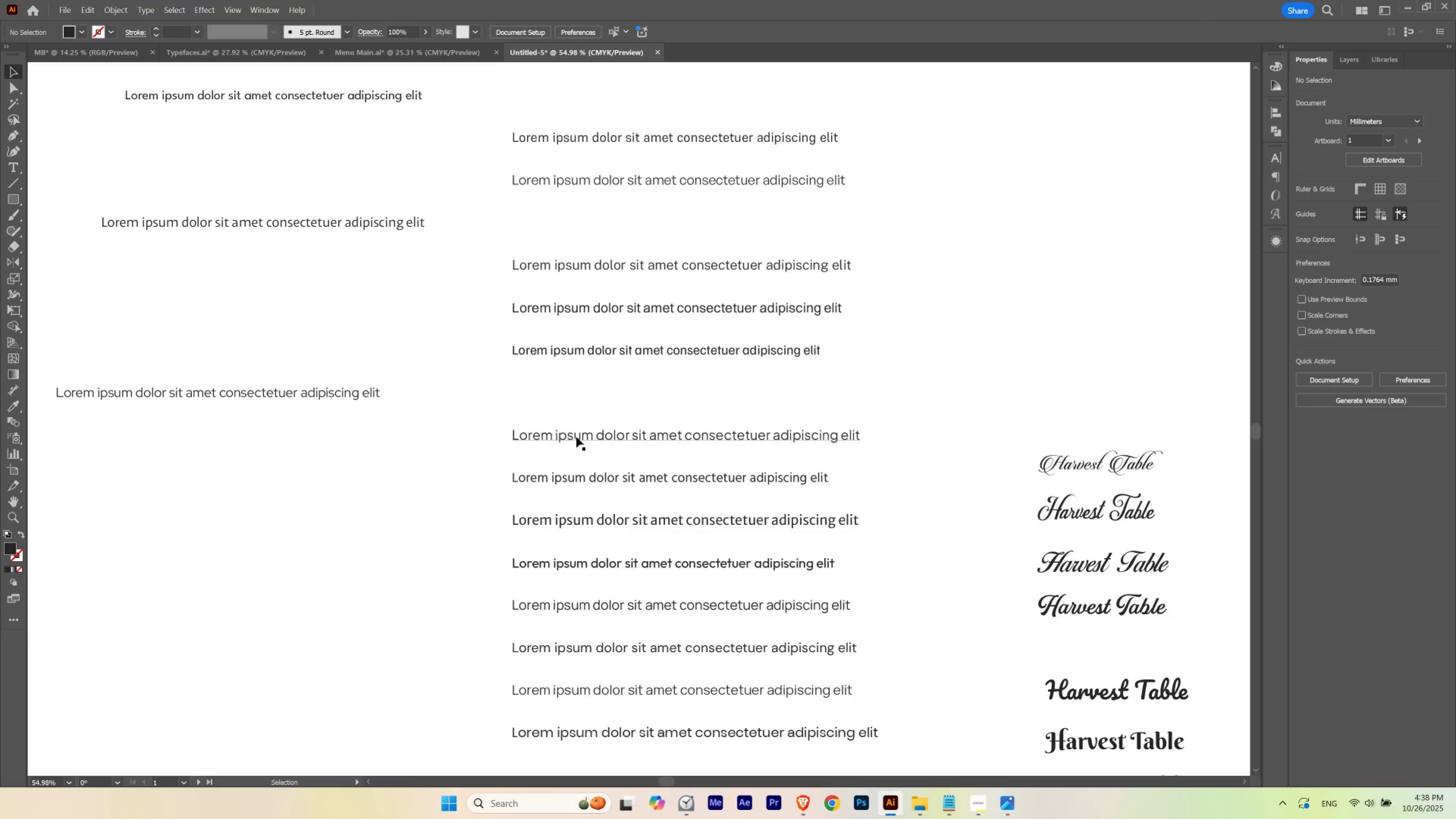 
left_click([577, 437])
 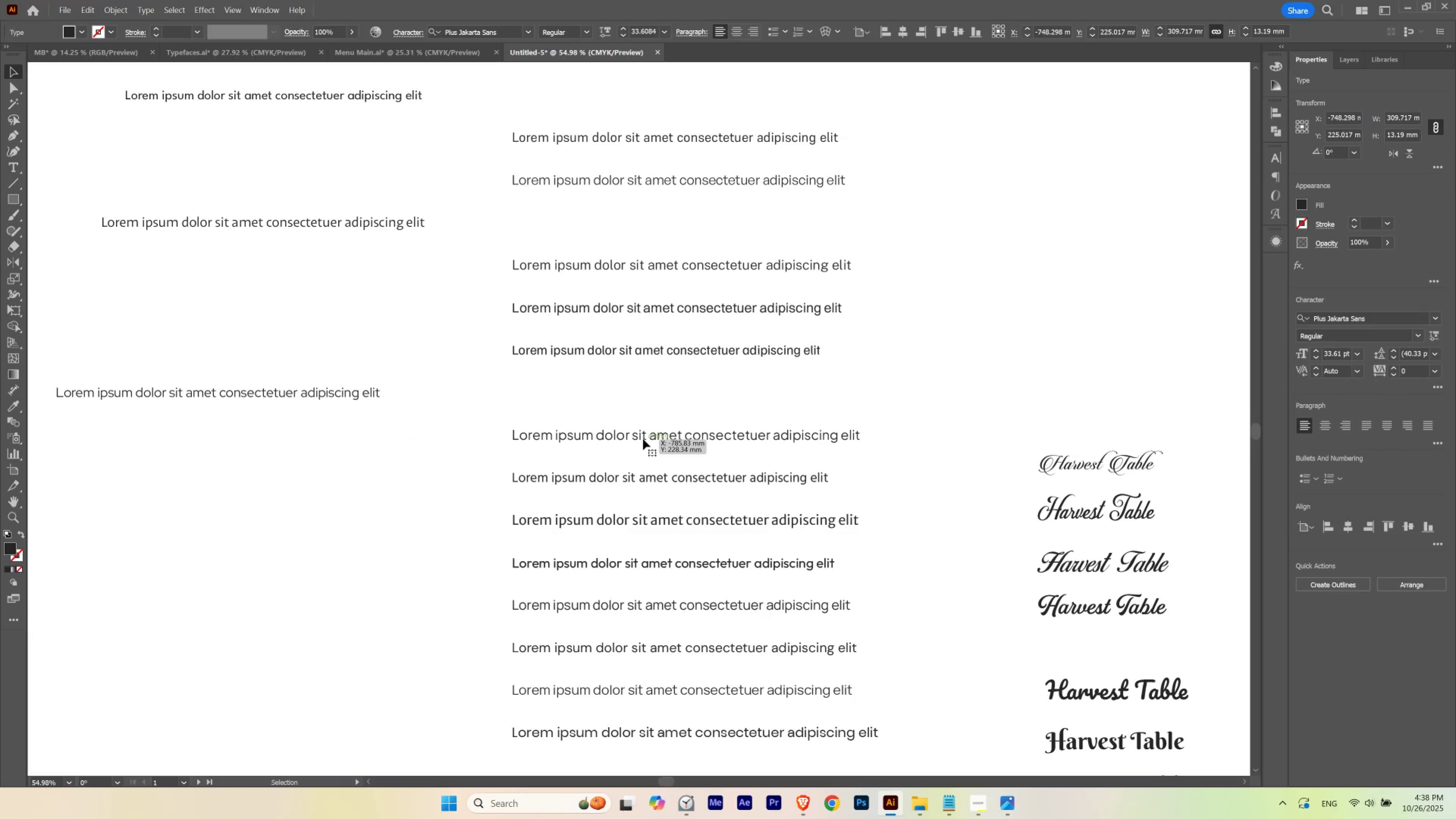 
hold_key(key=ShiftLeft, duration=1.11)
 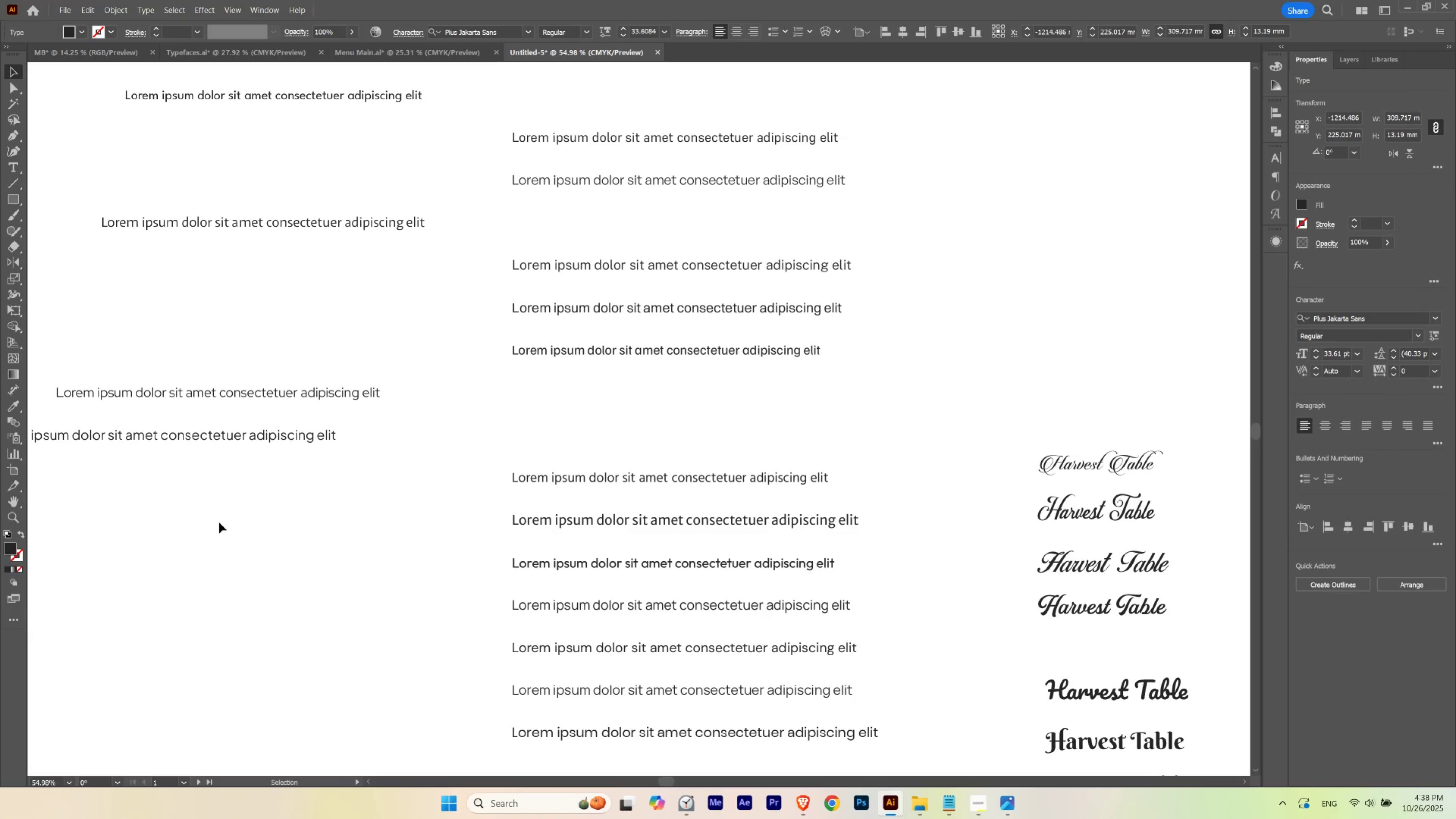 
left_click([219, 522])
 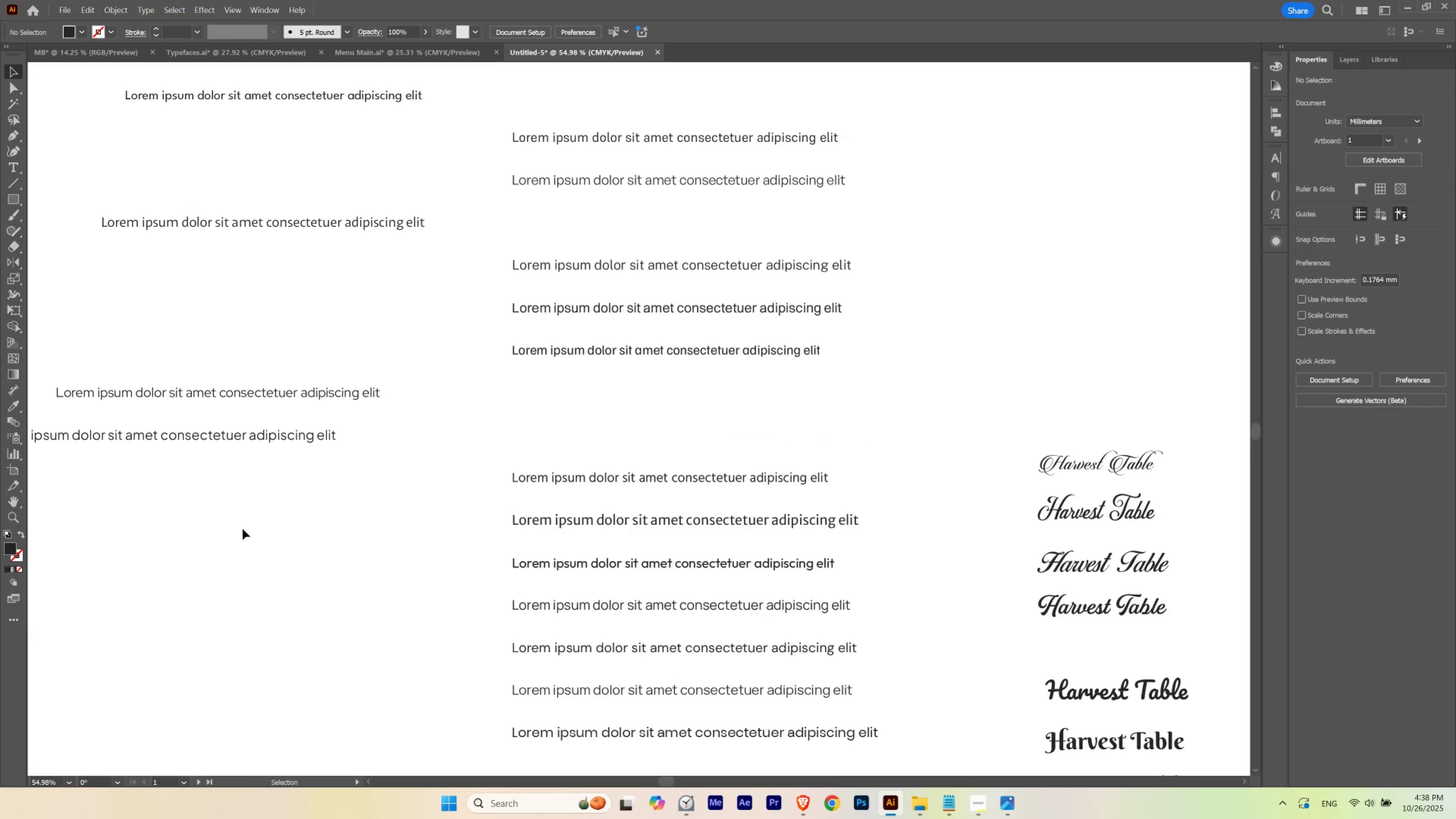 
hold_key(key=Space, duration=1.09)
 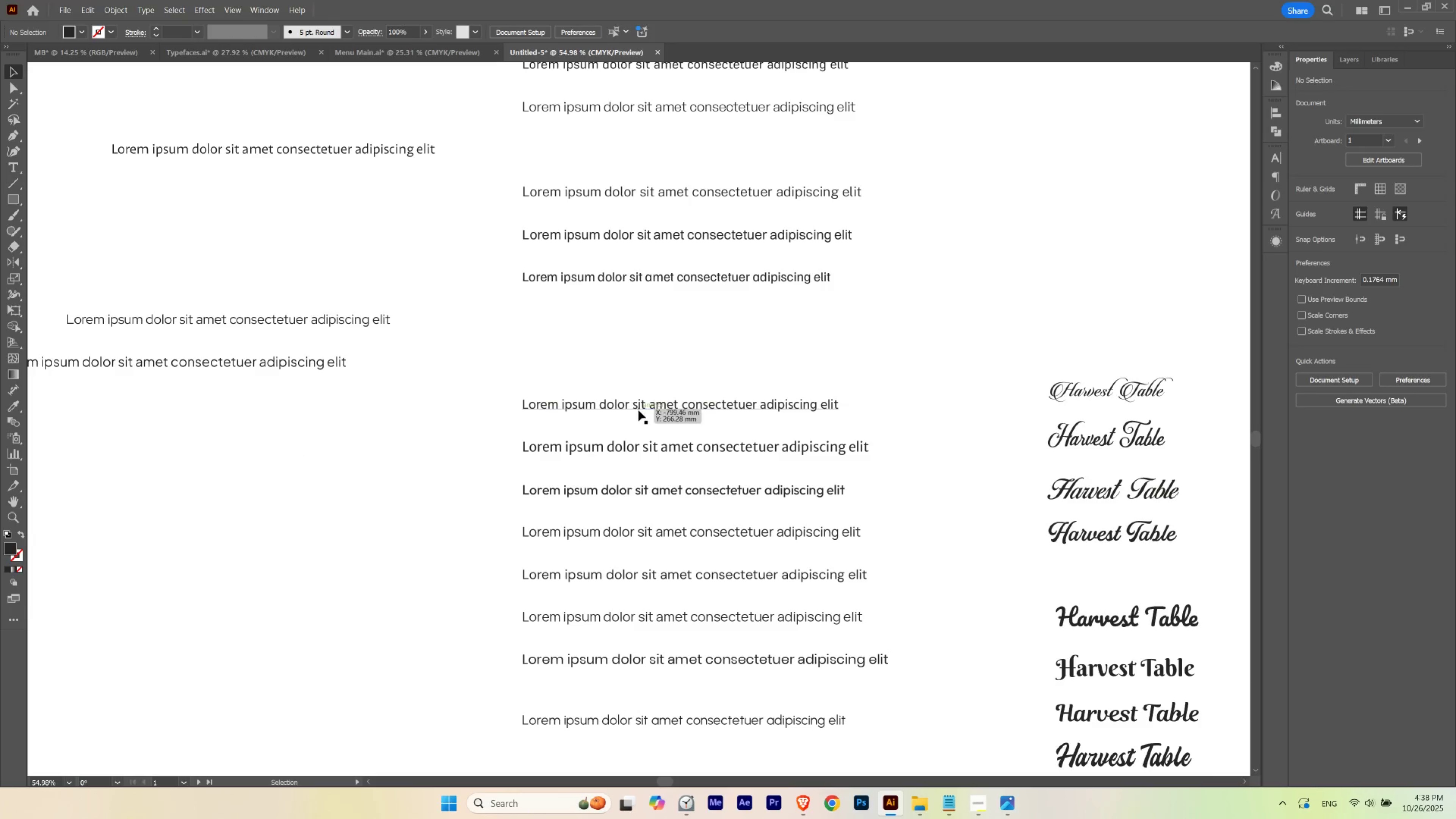 
left_click([638, 410])
 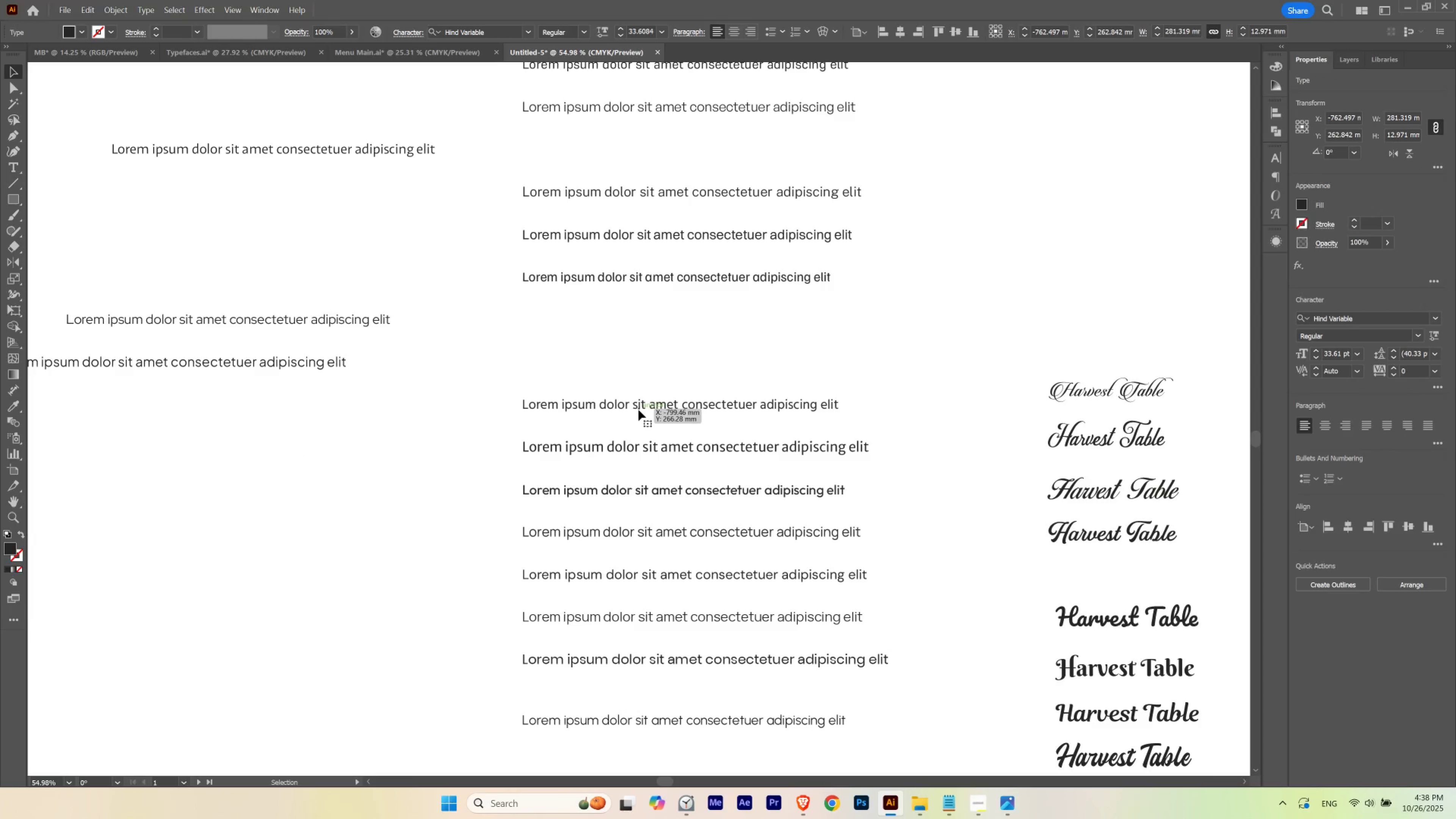 
hold_key(key=ShiftLeft, duration=1.51)
 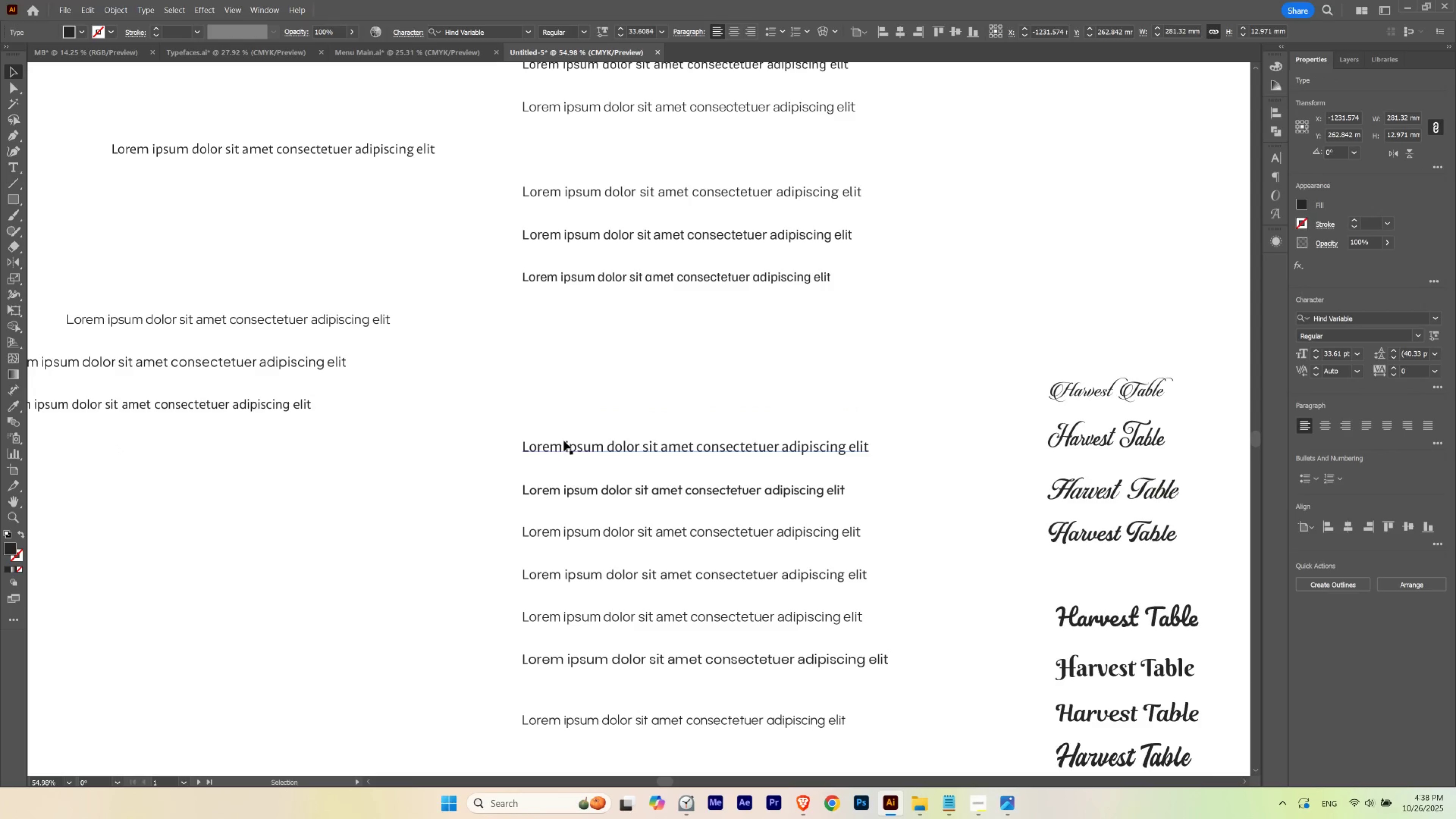 
left_click([564, 440])
 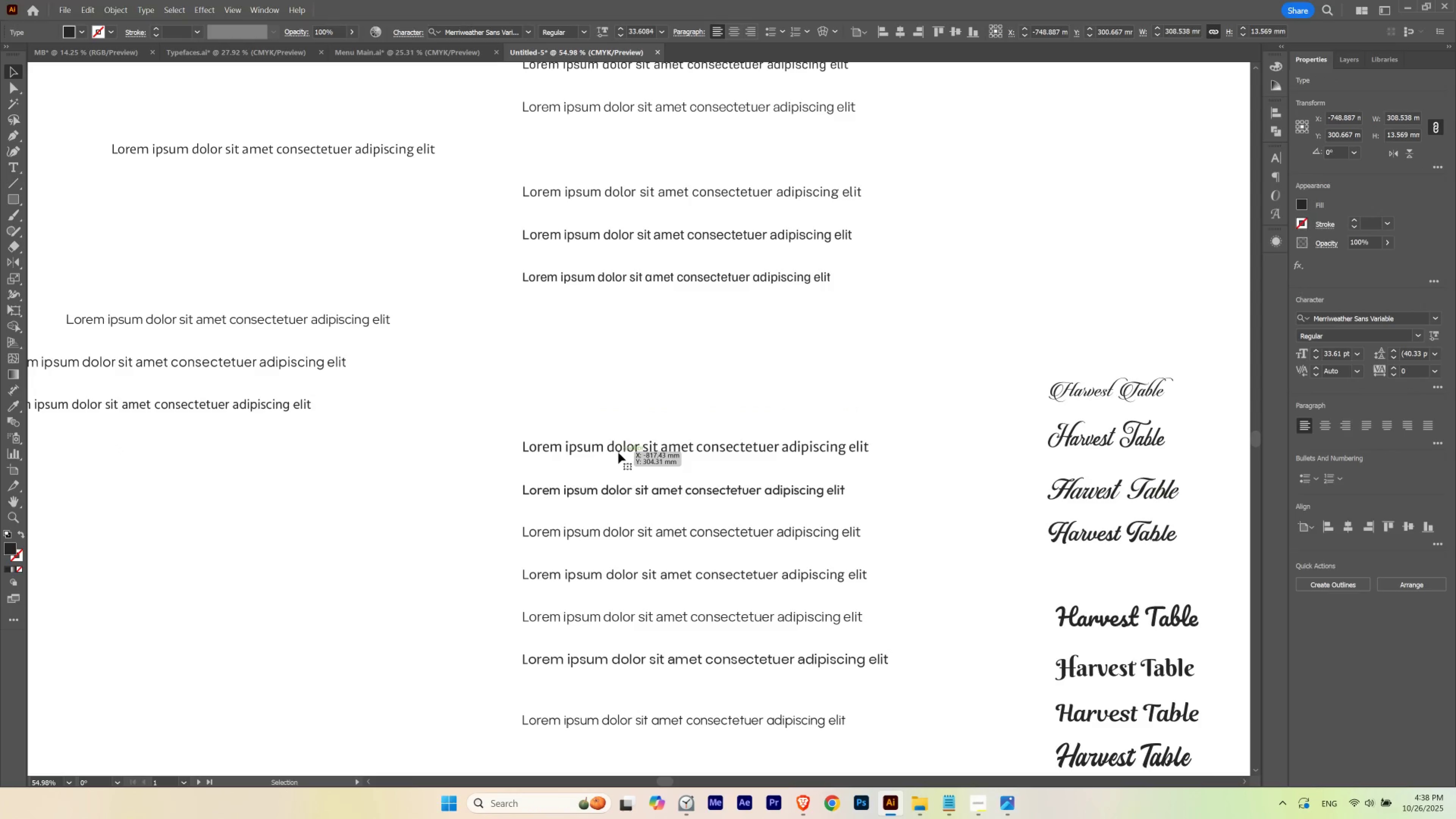 
hold_key(key=ShiftLeft, duration=1.24)
 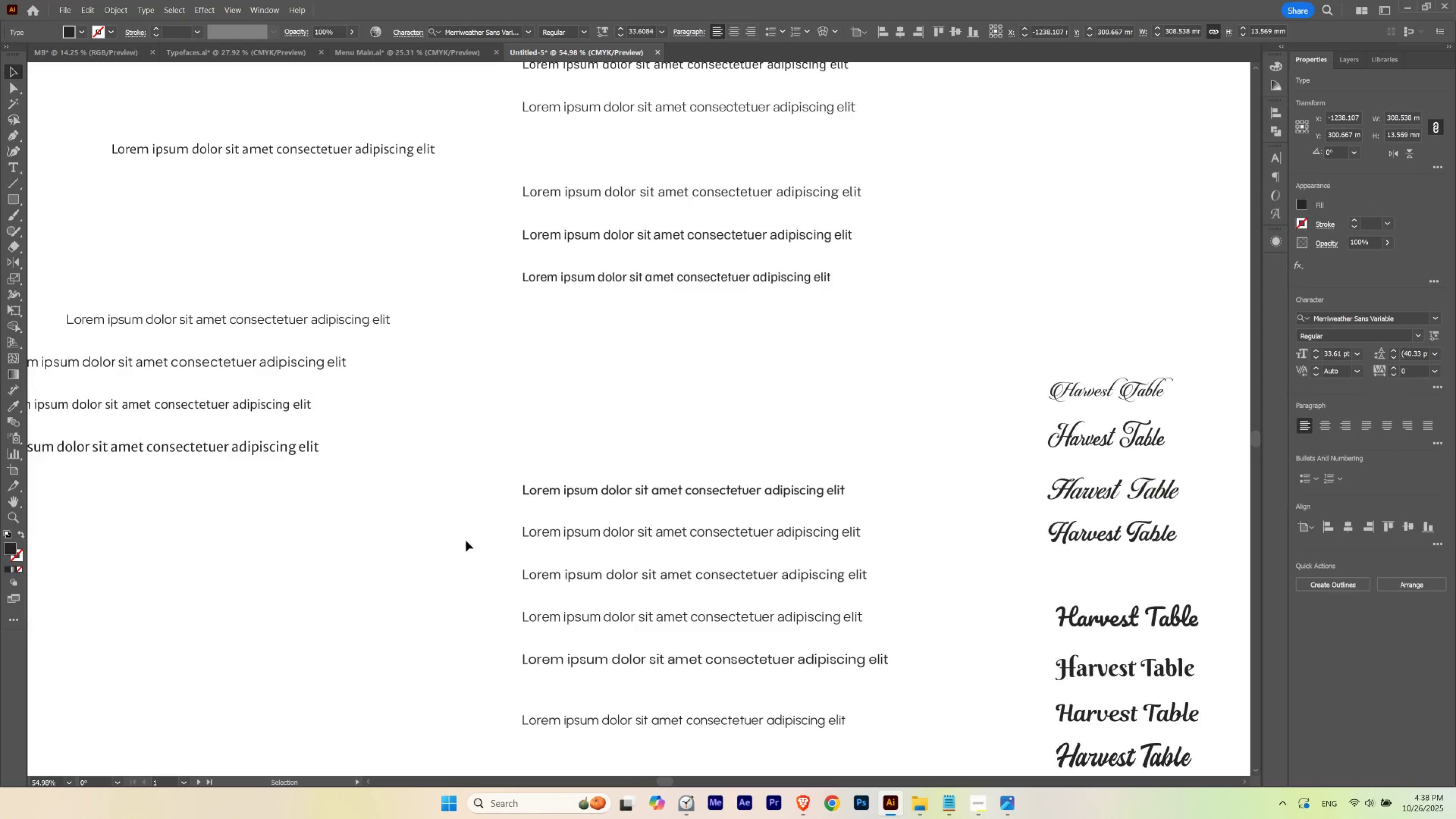 
hold_key(key=Space, duration=1.53)
 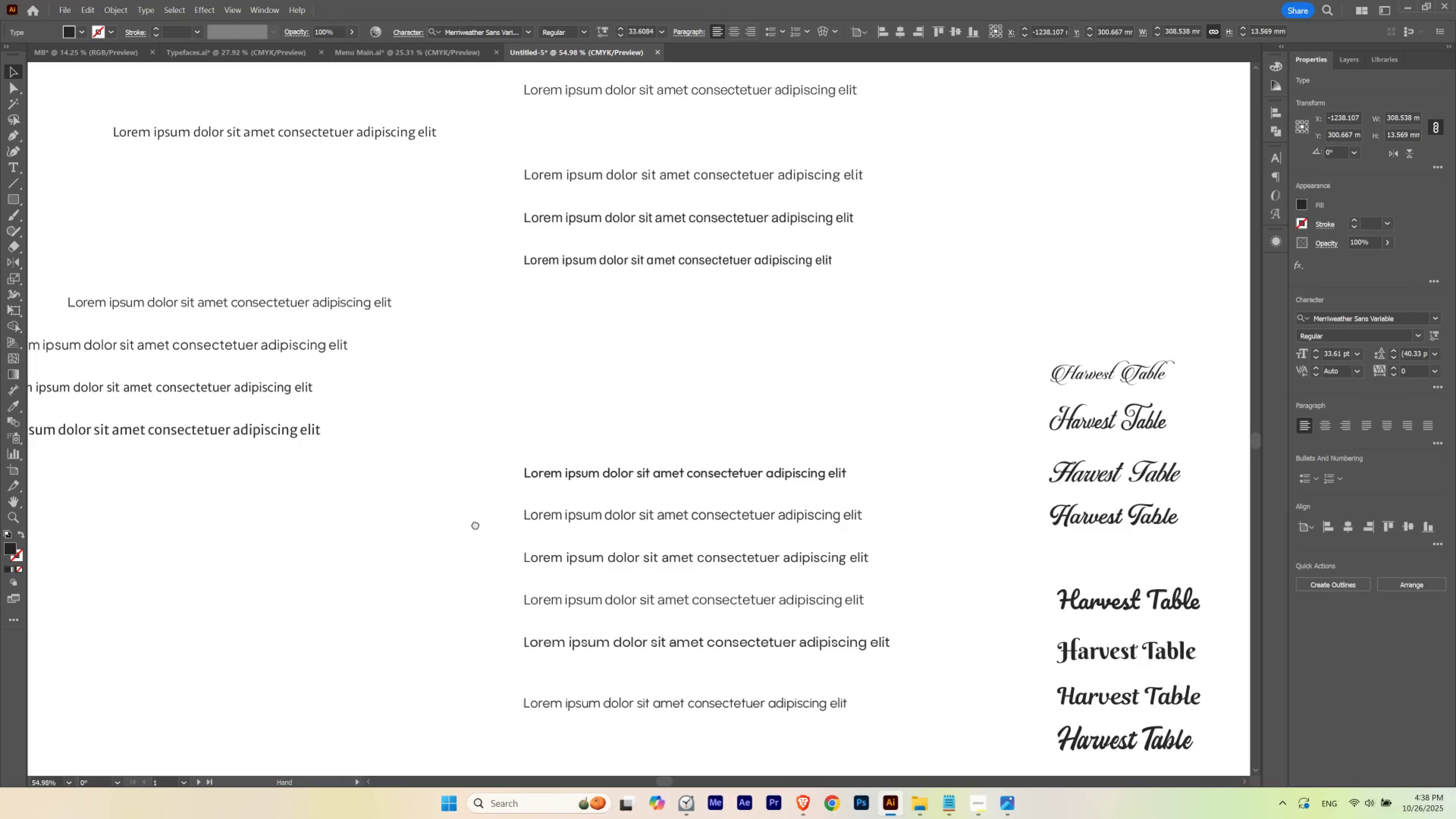 
hold_key(key=Space, duration=1.52)
 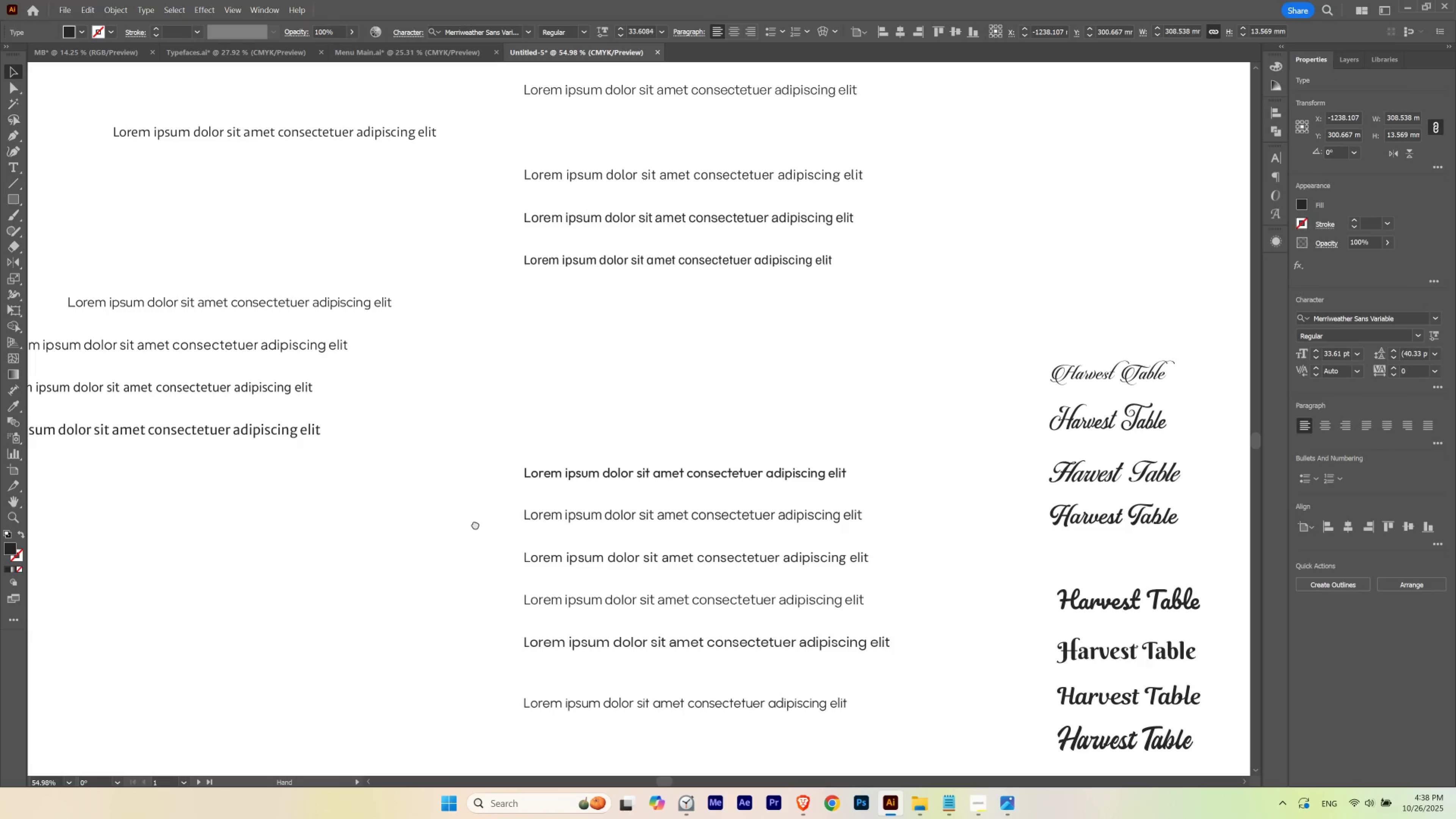 
key(Space)
 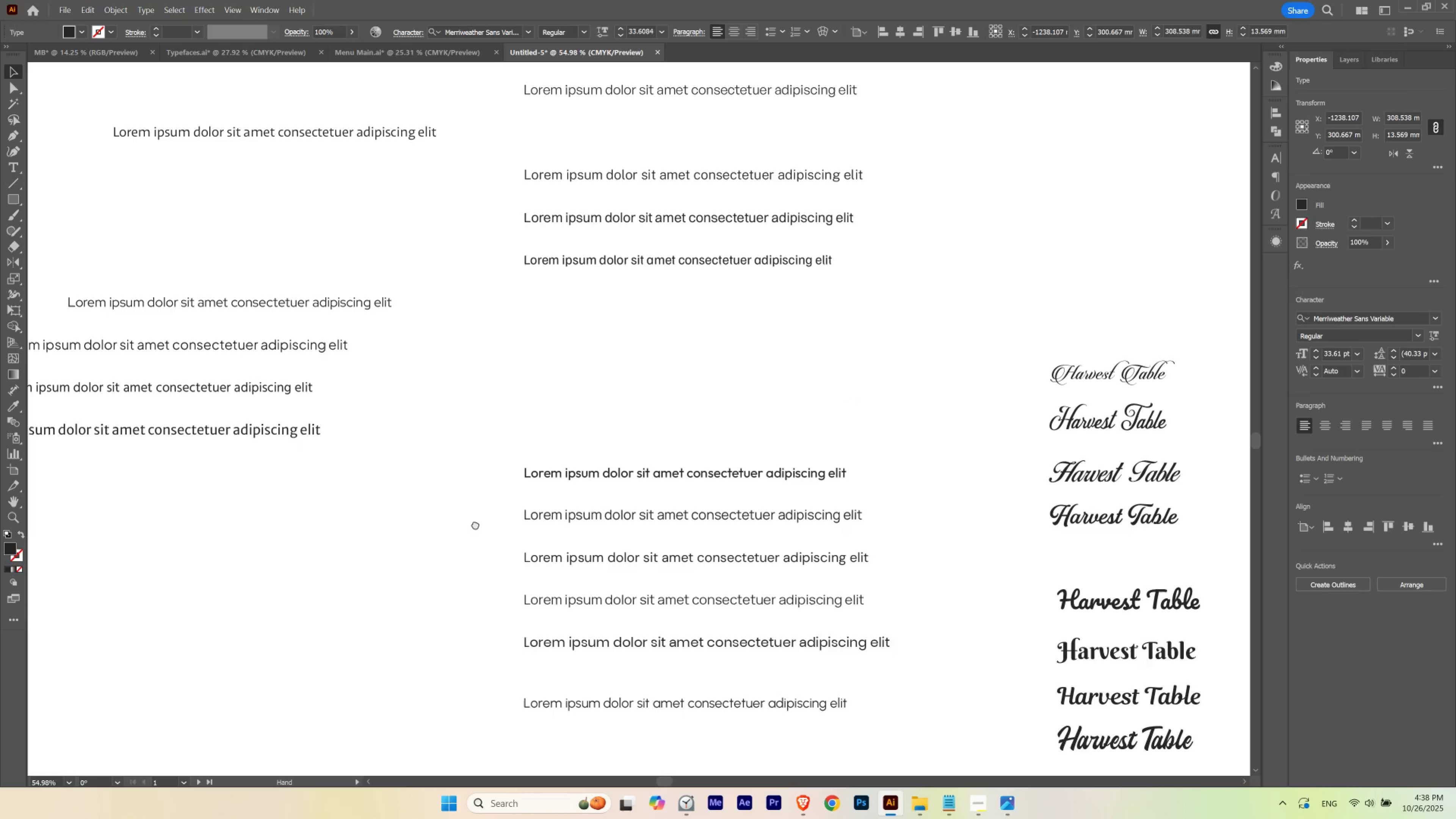 
key(Space)
 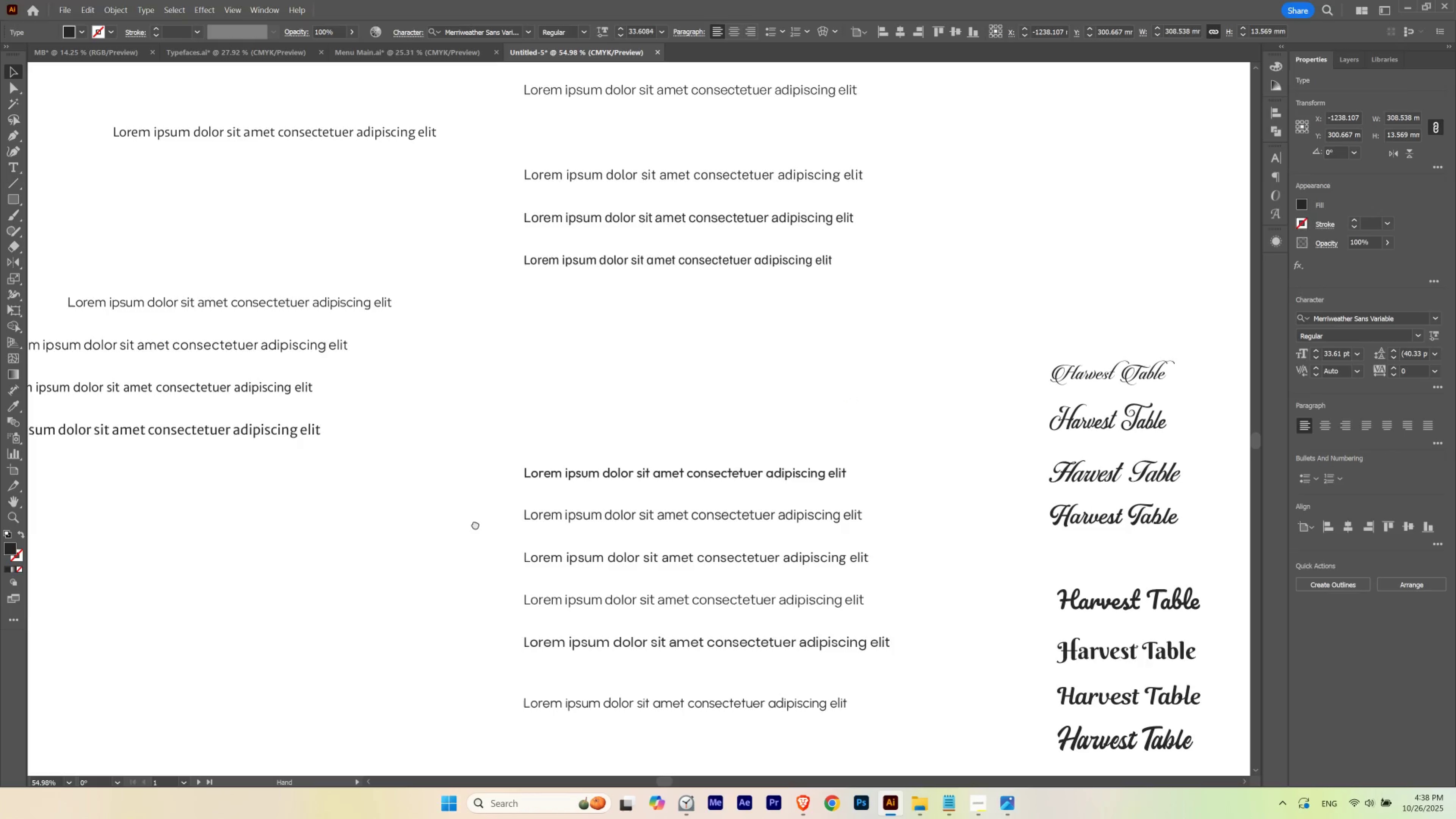 
key(Space)
 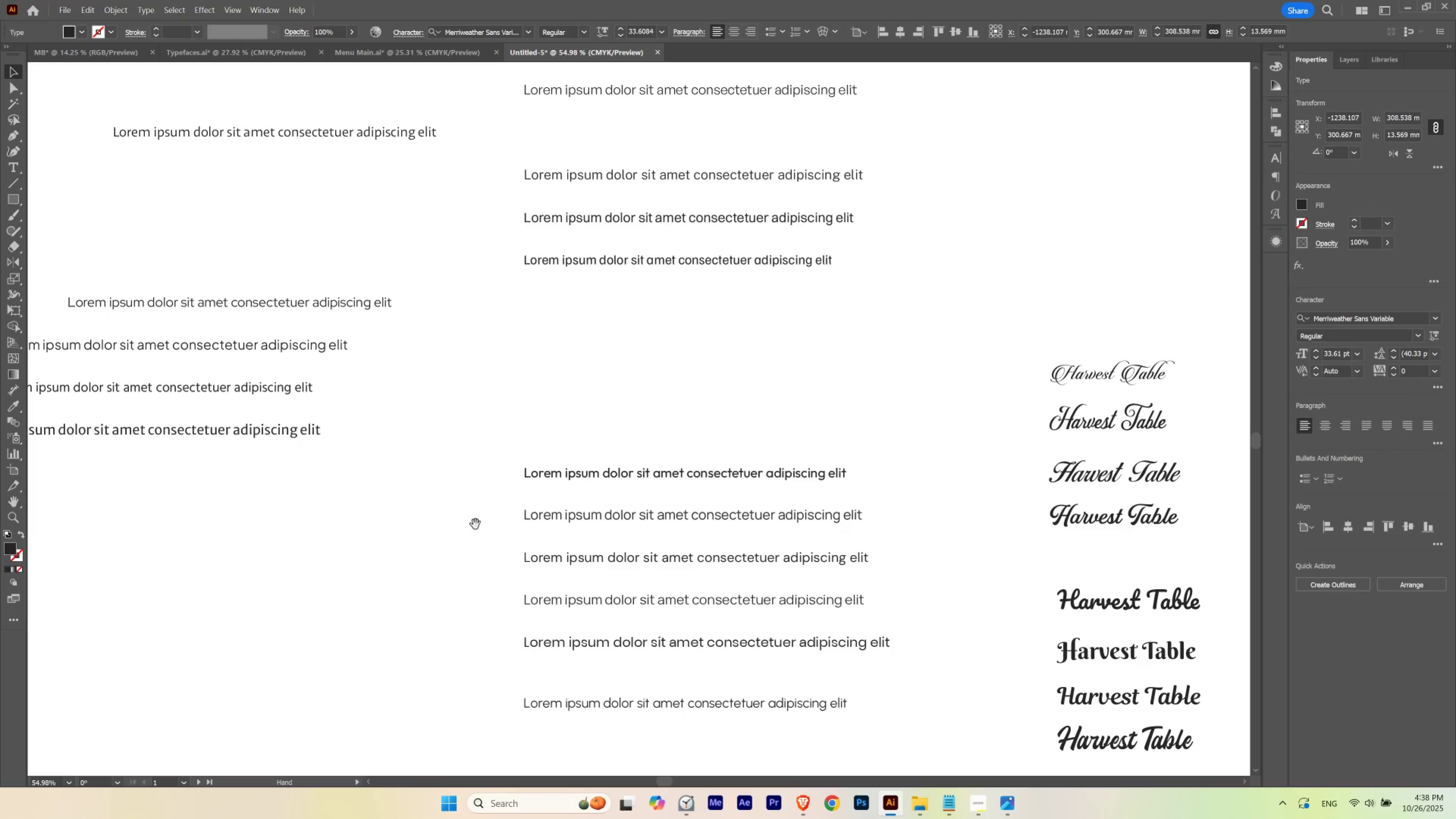 
key(Space)
 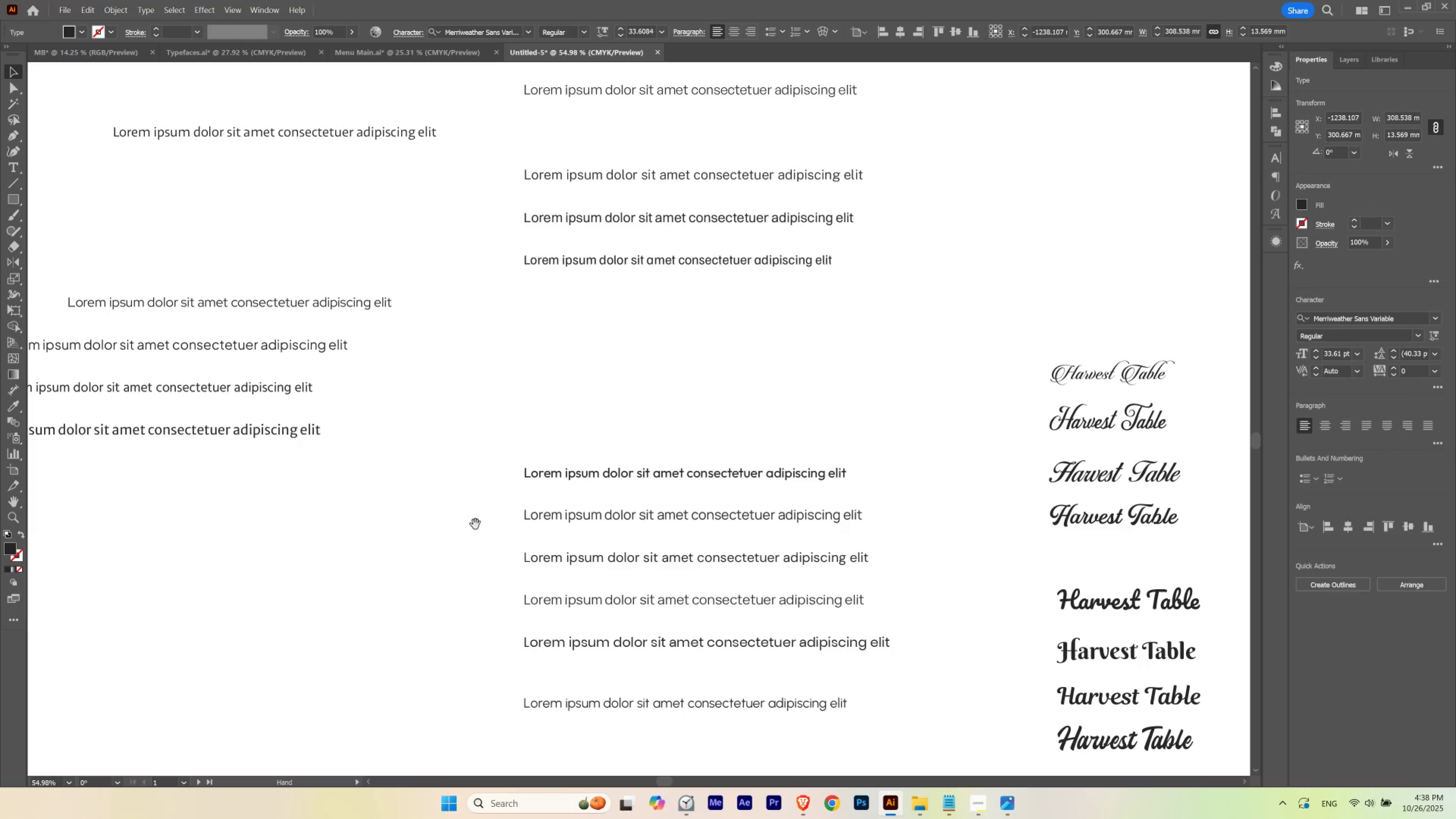 
key(Space)
 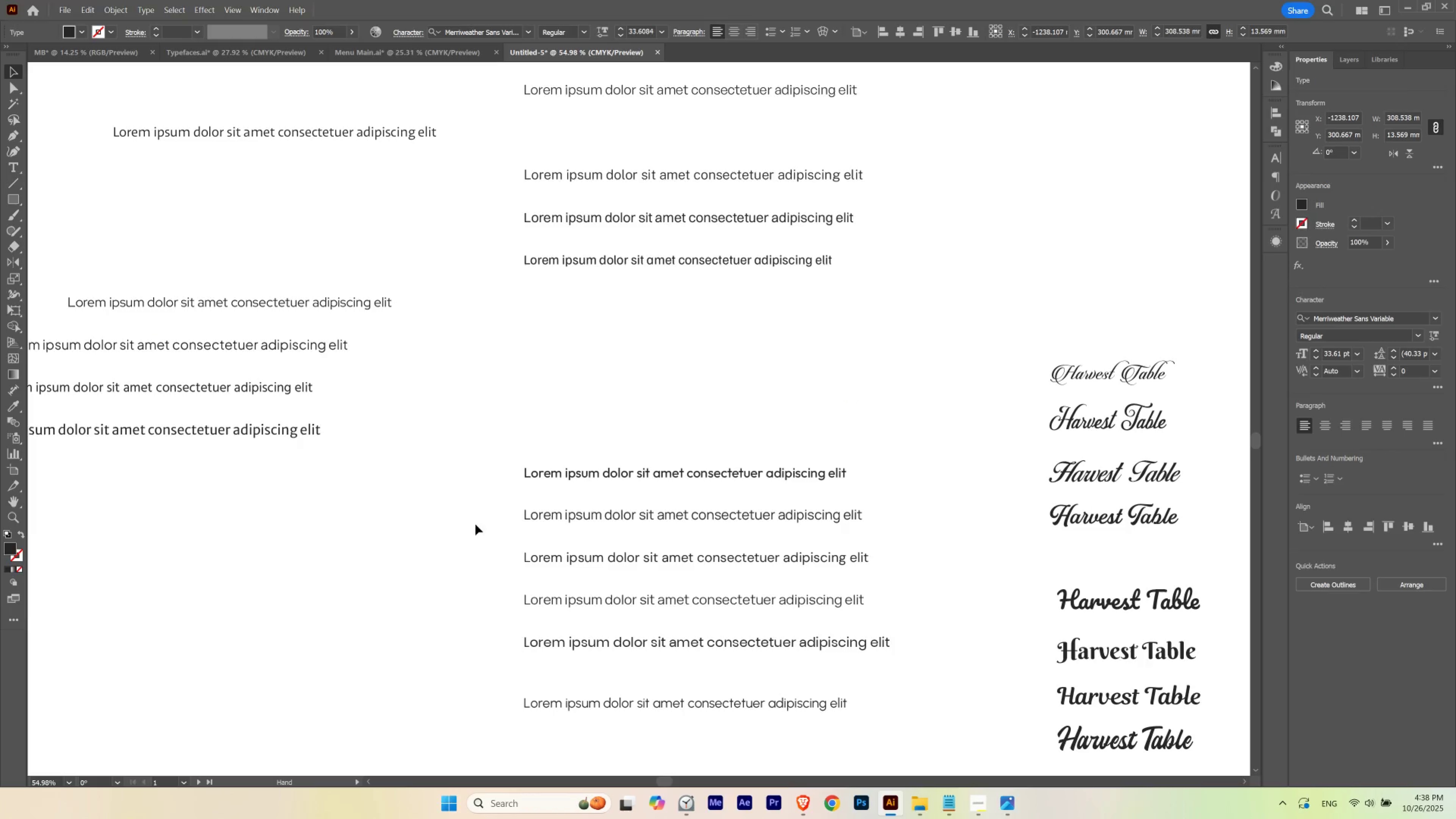 
key(Space)
 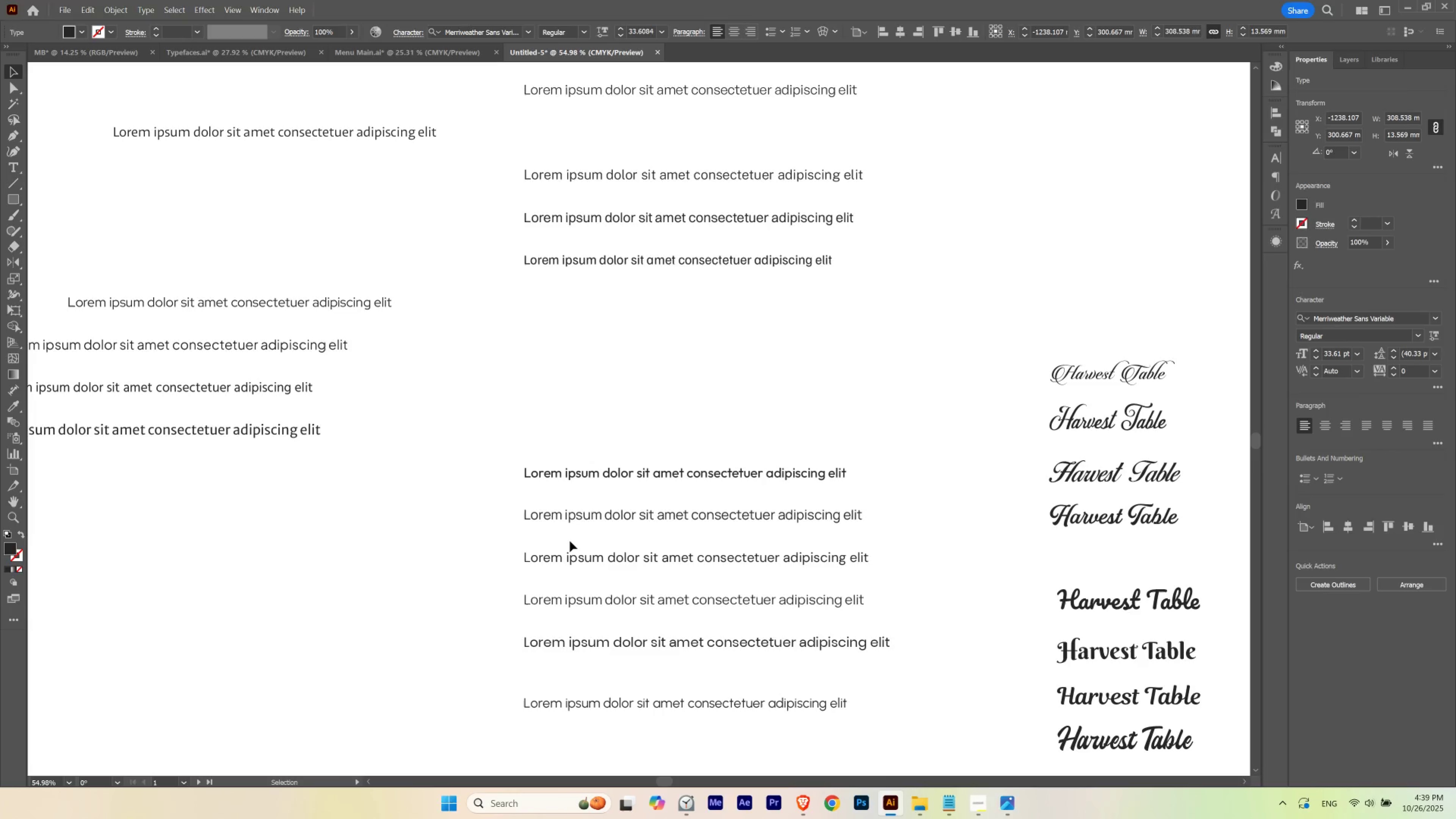 
wait(7.06)
 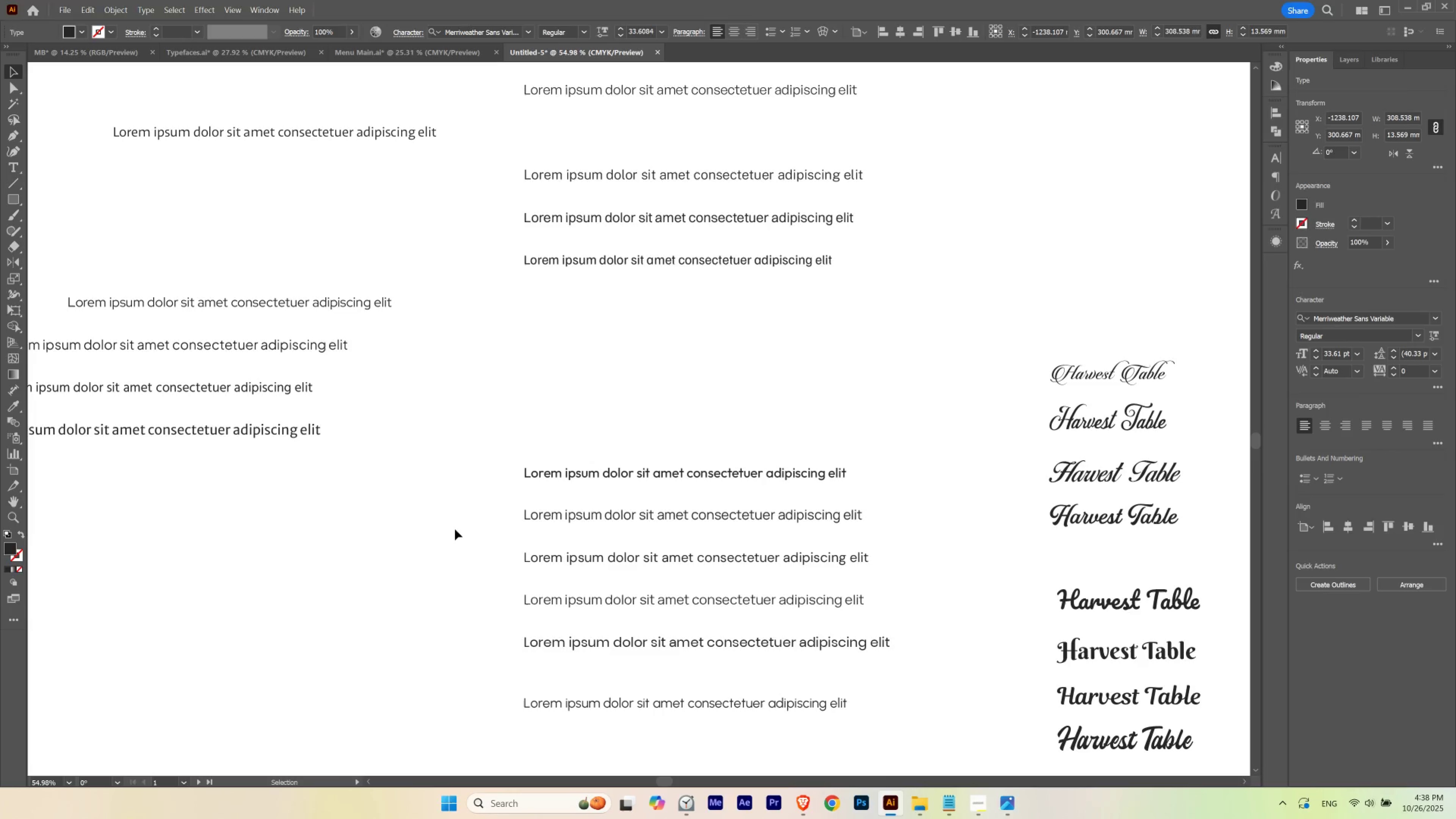 
left_click([564, 559])
 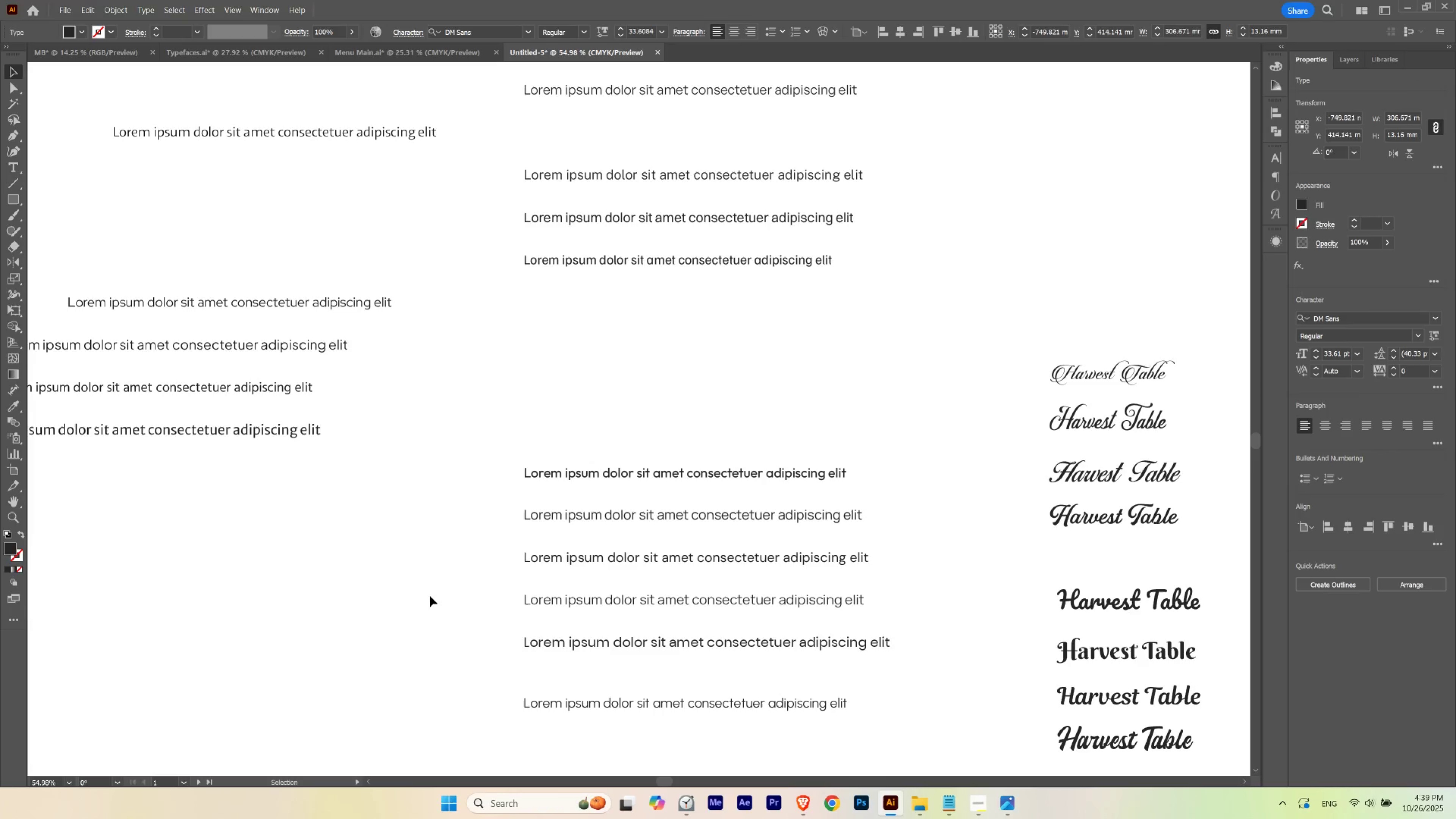 
left_click([430, 596])
 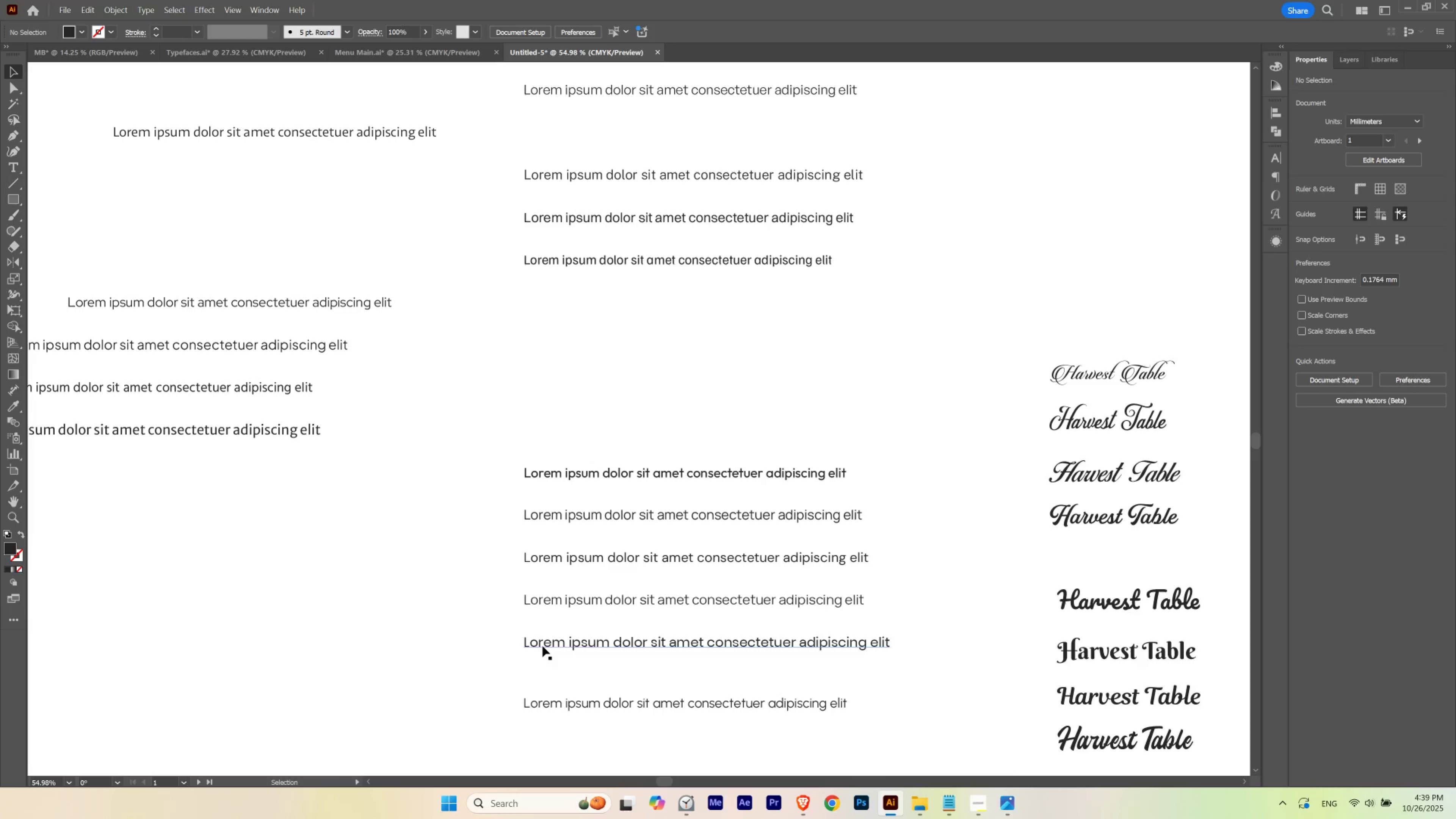 
left_click([542, 646])
 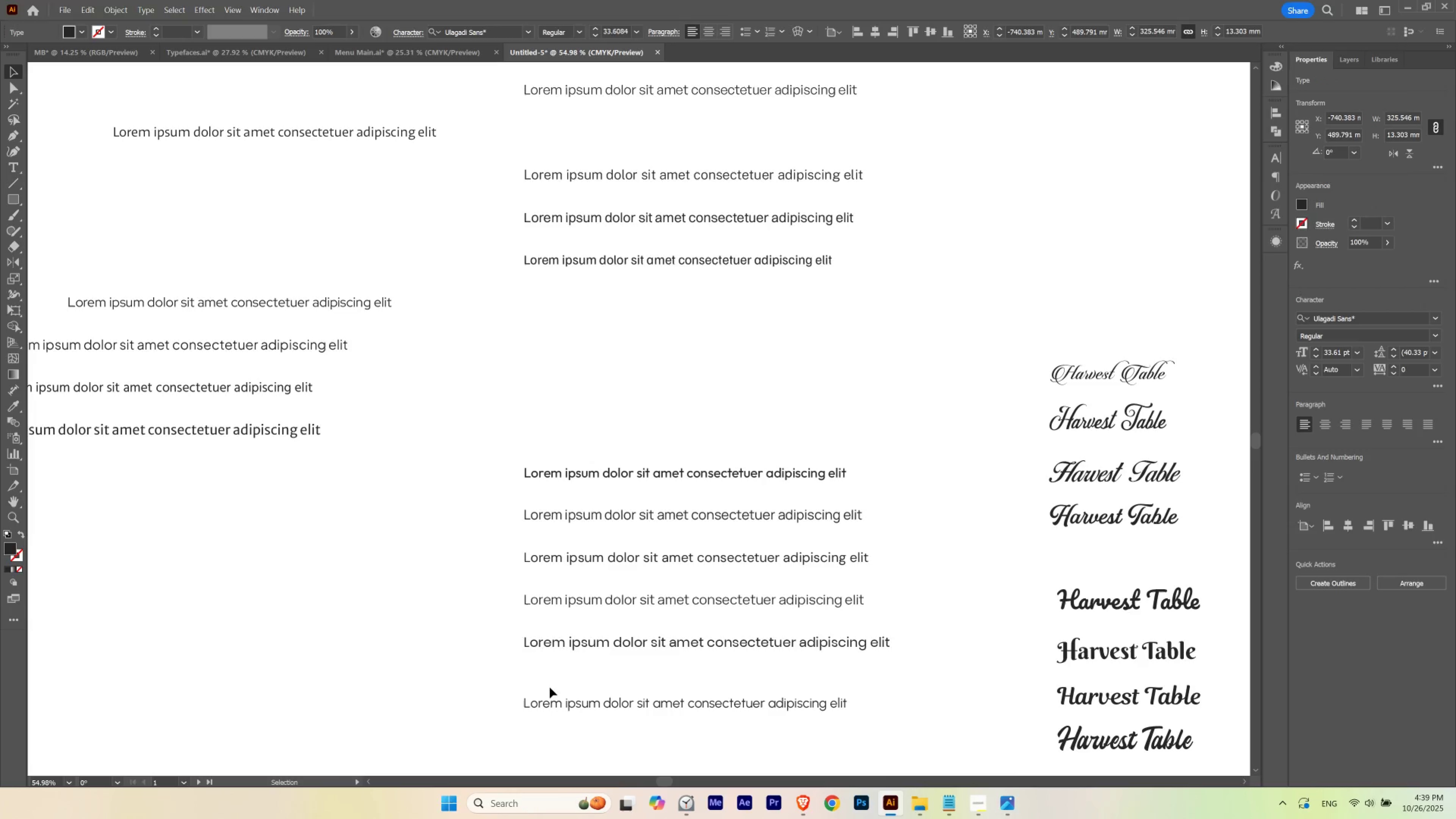 
double_click([555, 704])
 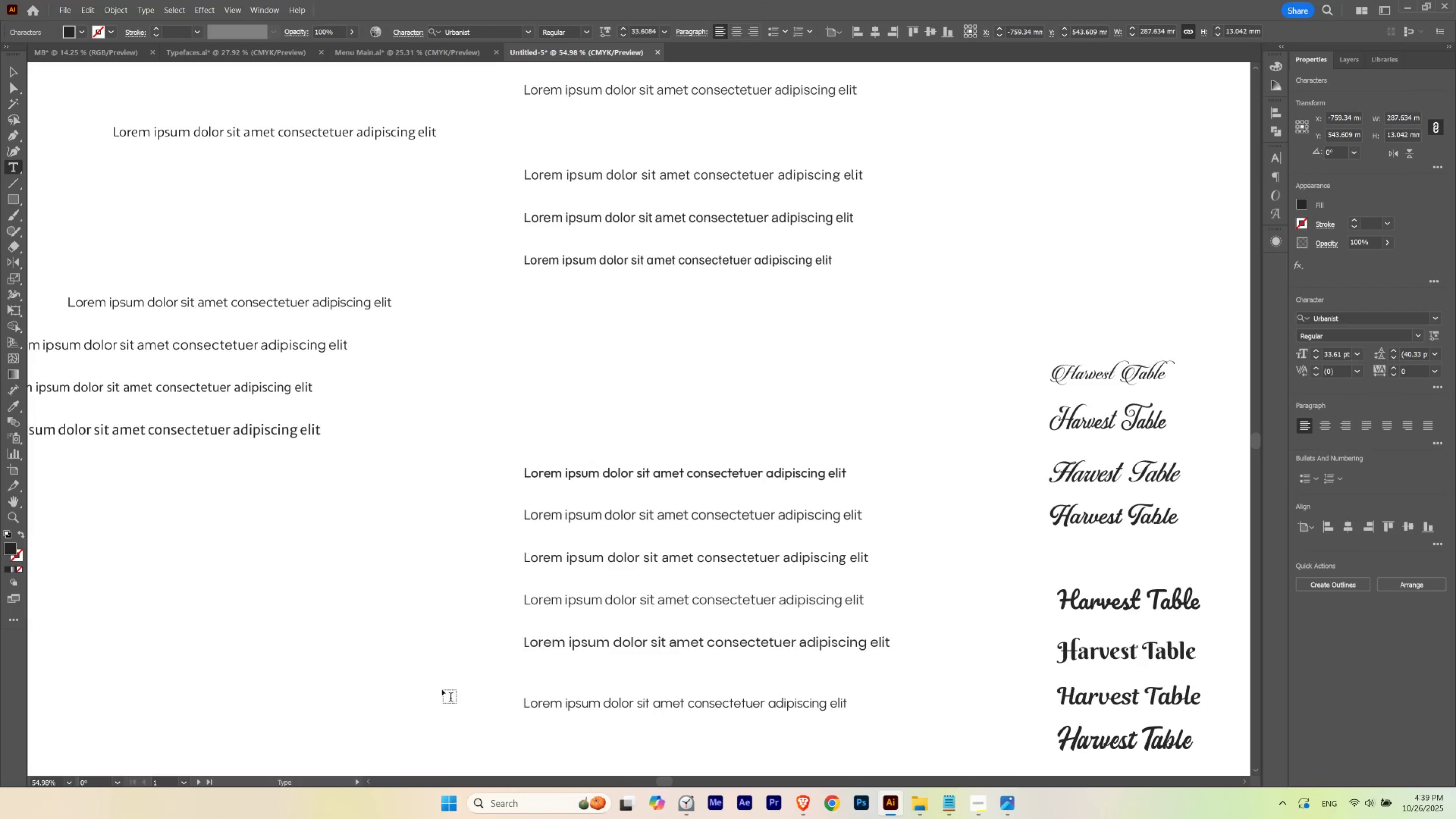 
left_click([440, 689])
 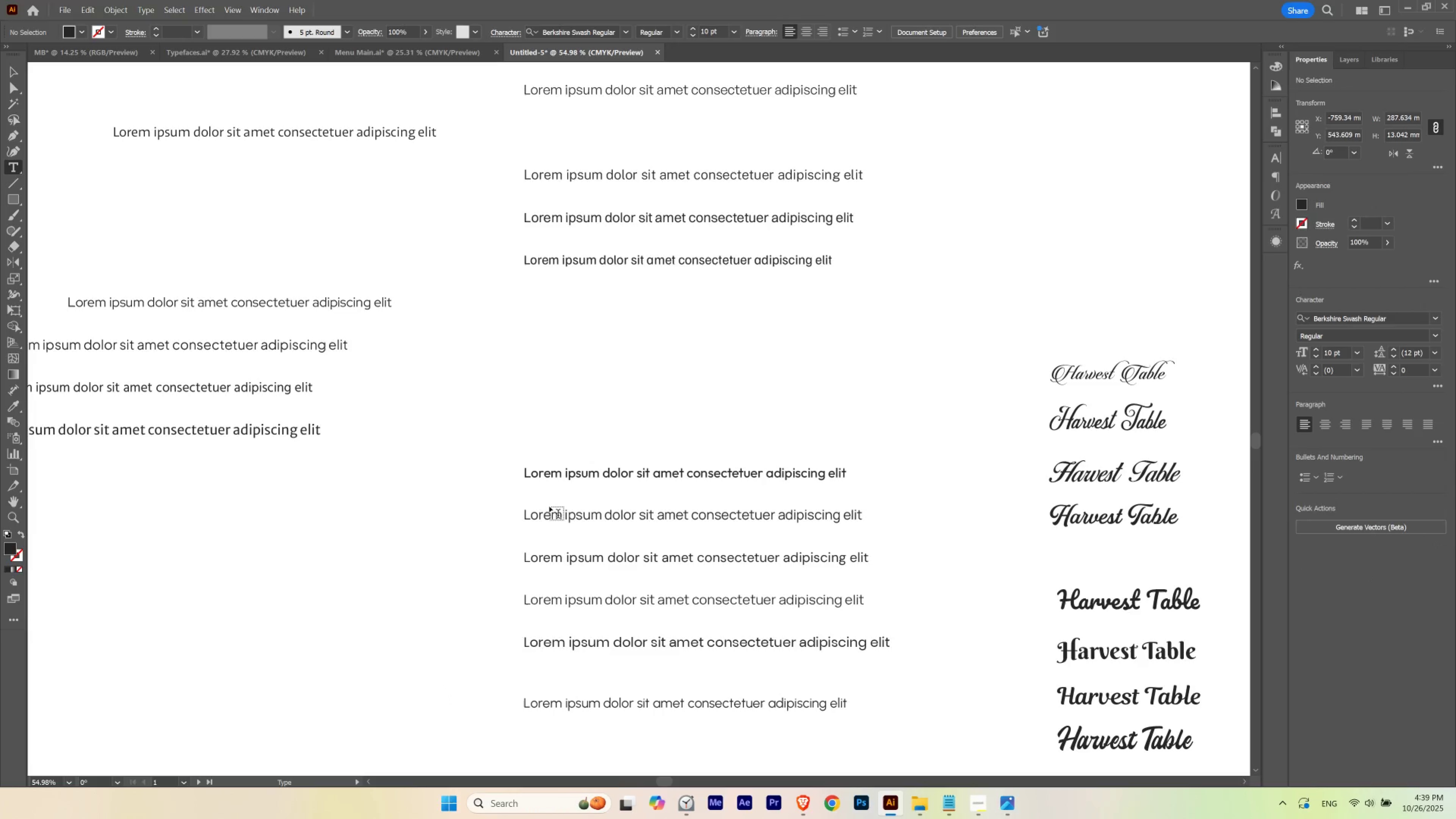 
hold_key(key=ControlLeft, duration=0.55)
 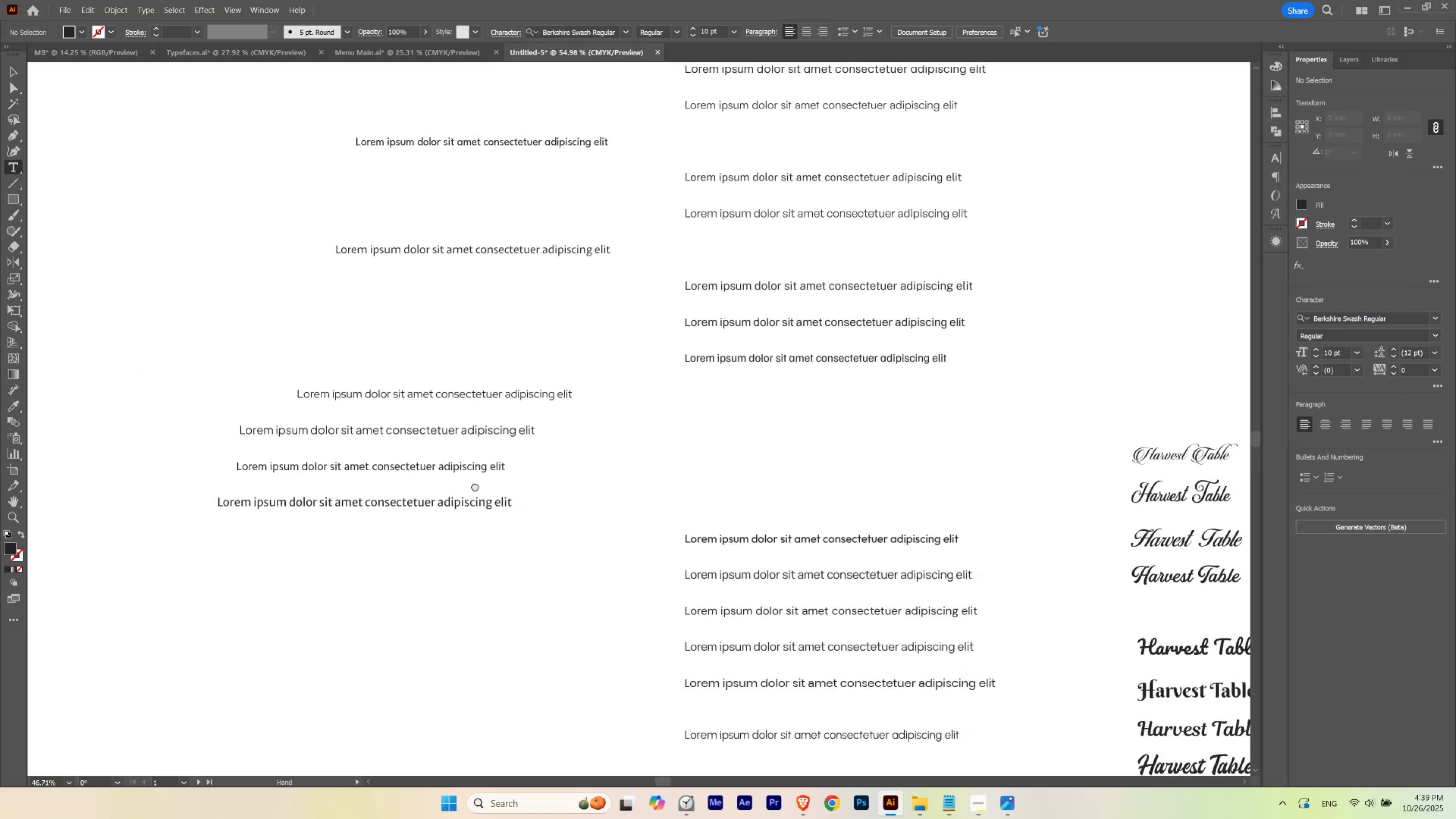 
hold_key(key=Space, duration=1.9)
 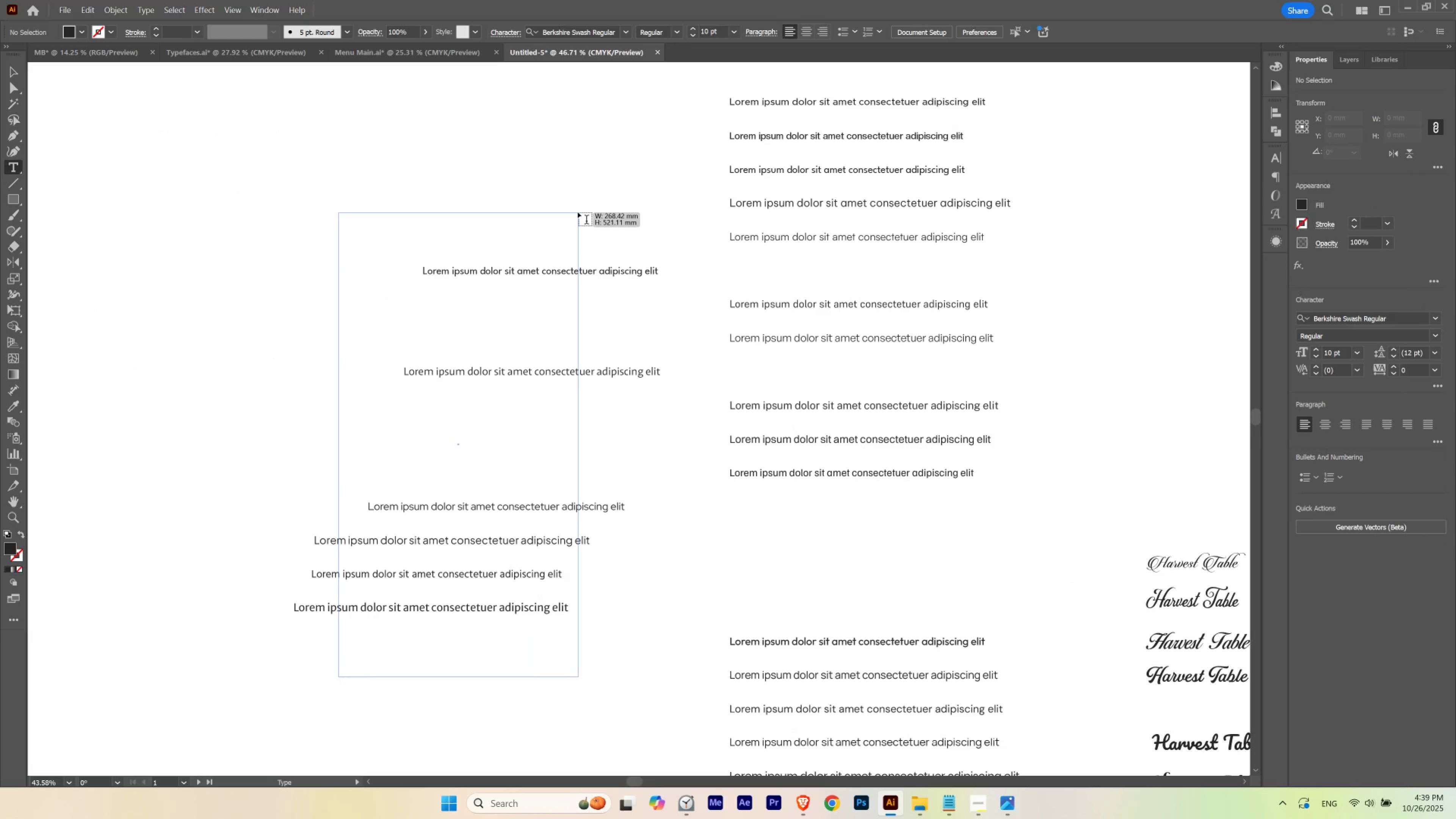 
hold_key(key=ControlLeft, duration=0.43)
 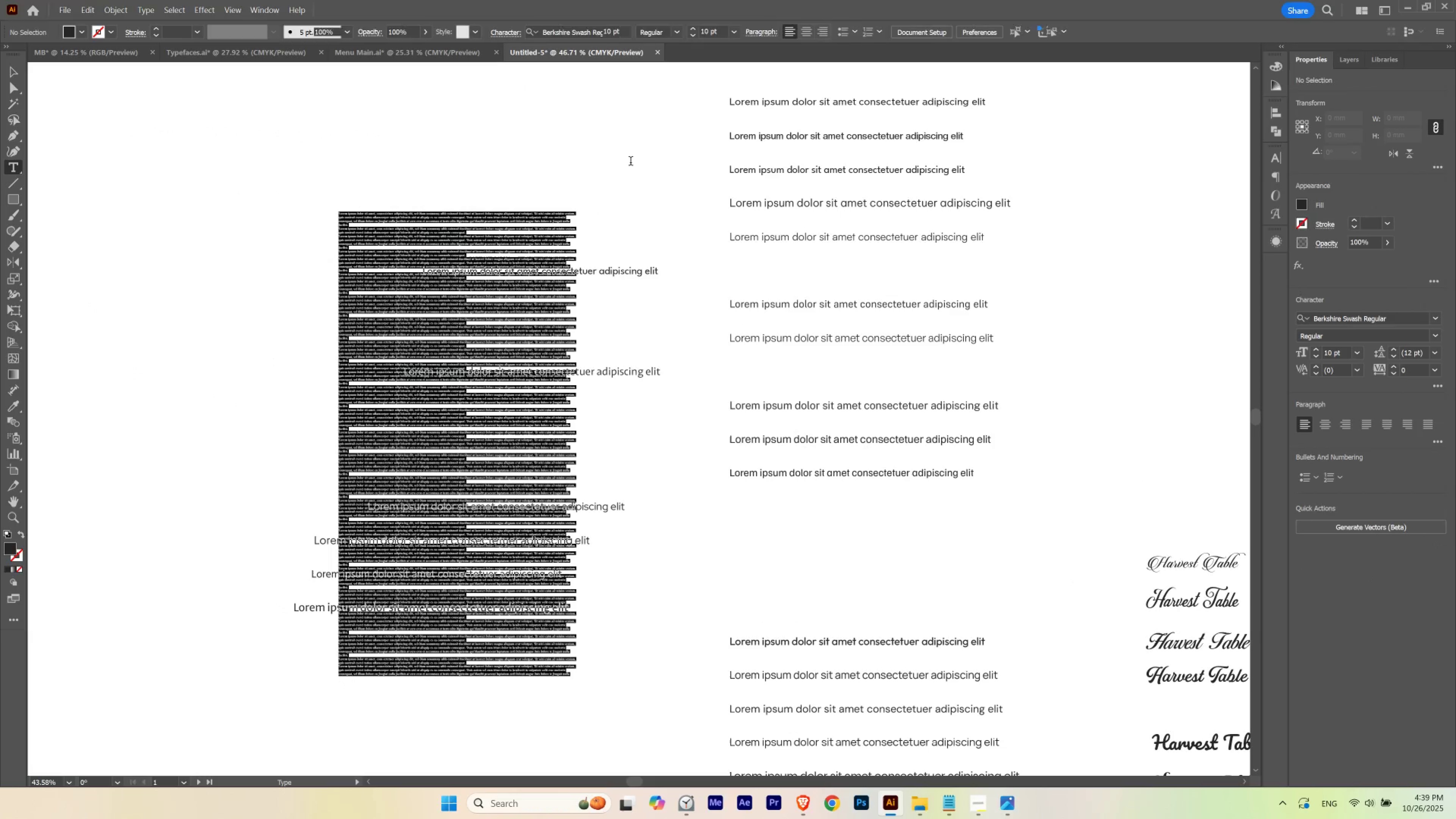 
key(Control+ControlLeft)
 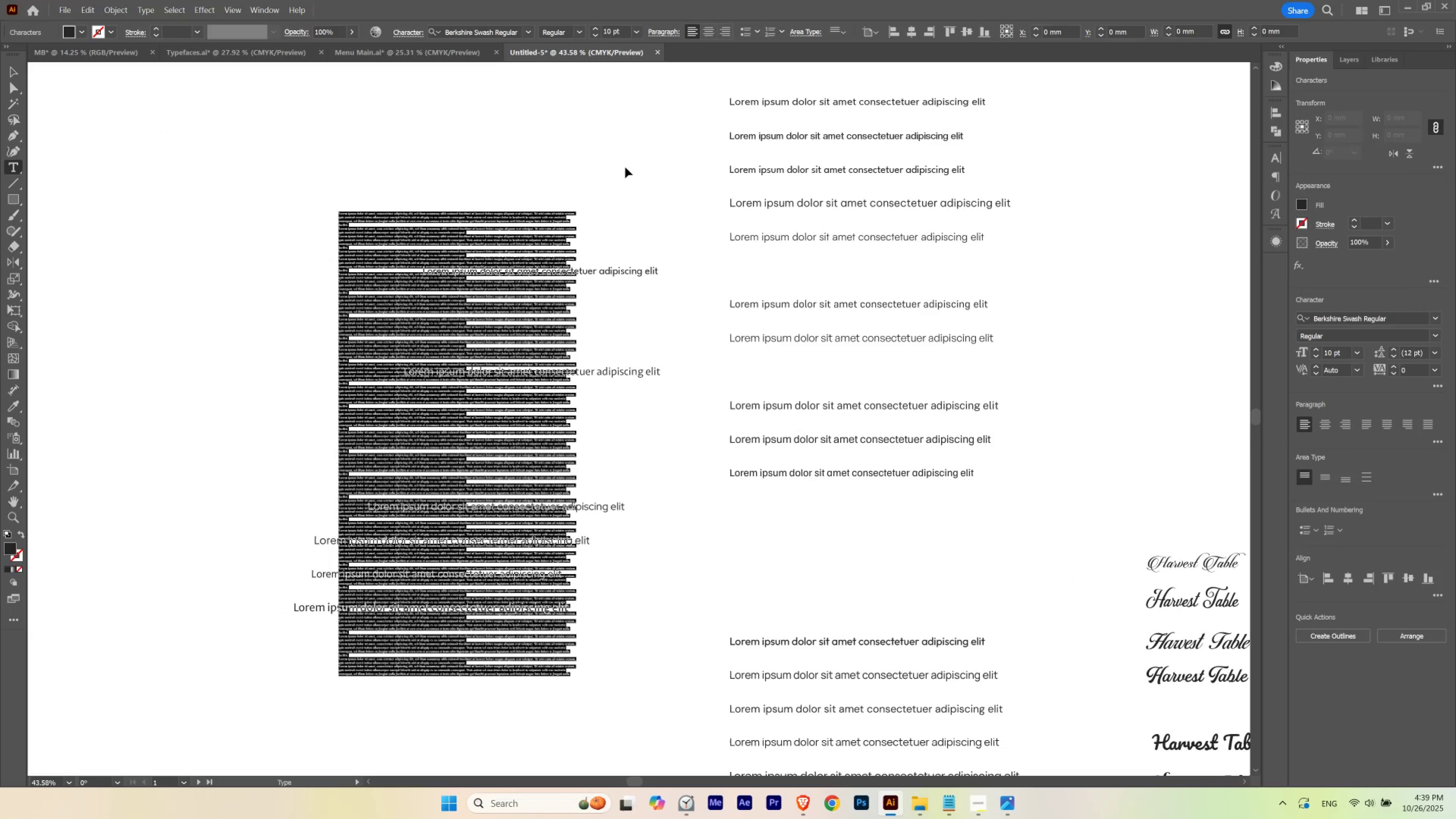 
key(Control+Z)
 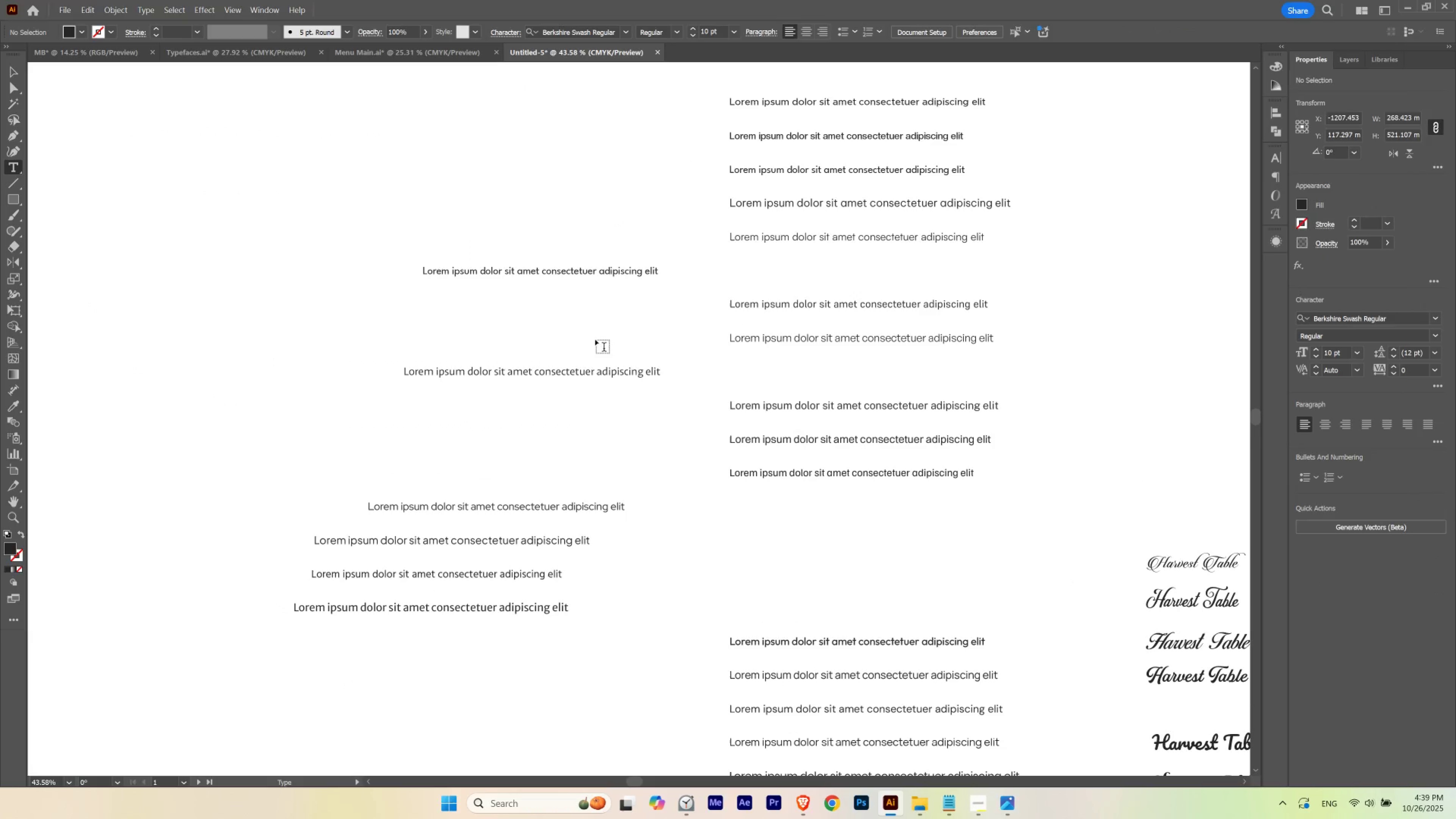 
key(V)
 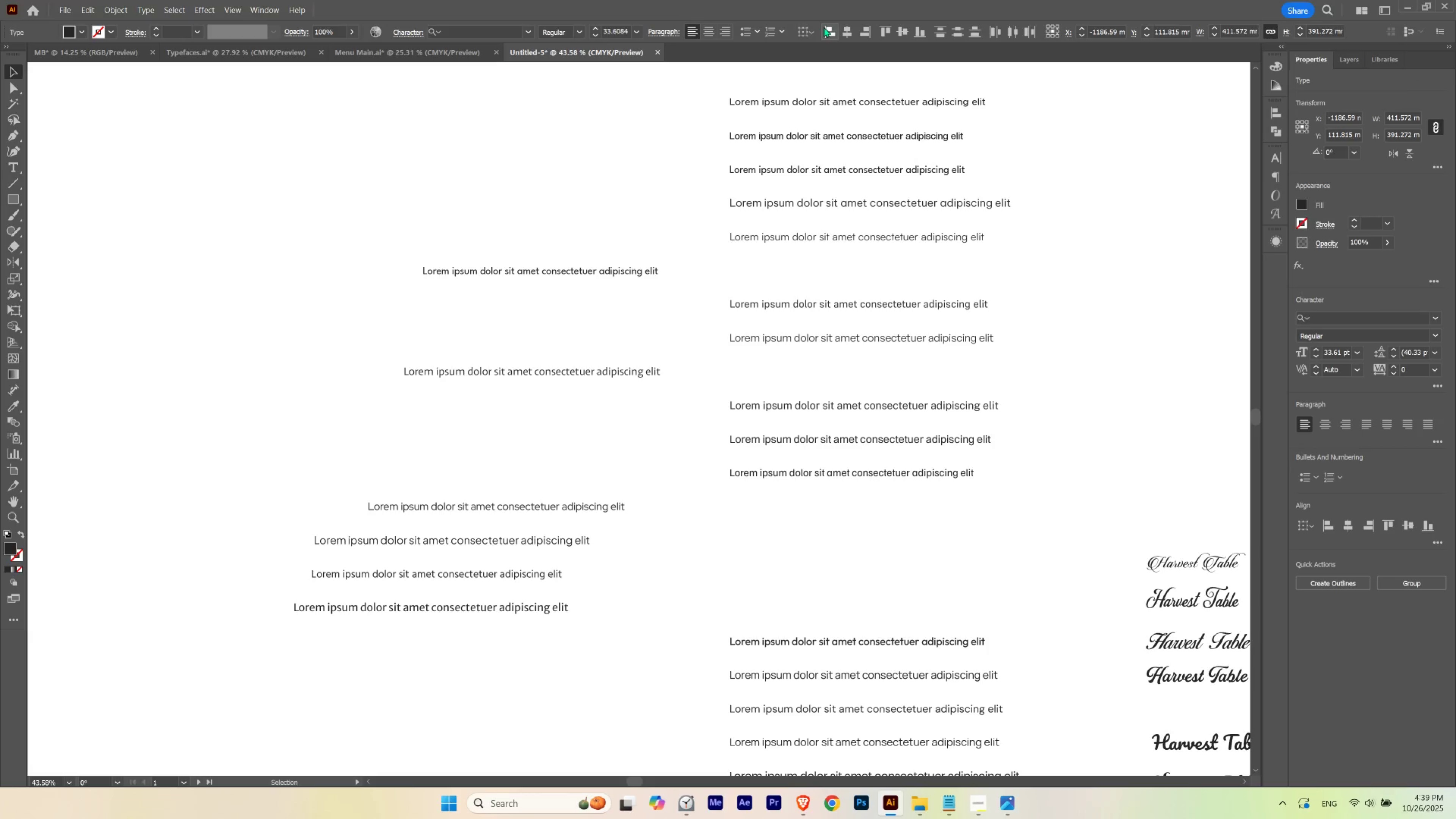 
double_click([576, 239])
 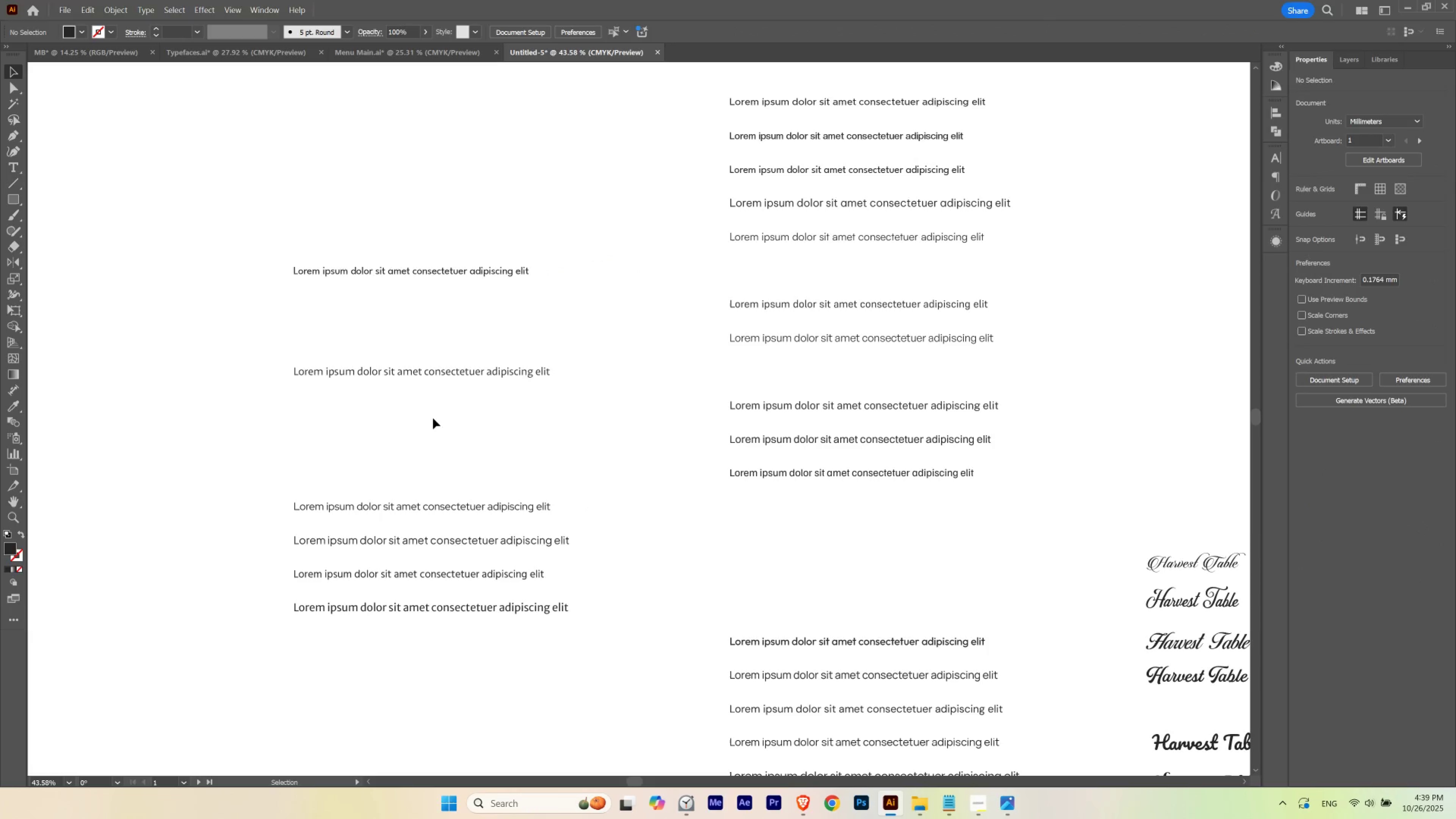 
left_click([446, 414])
 